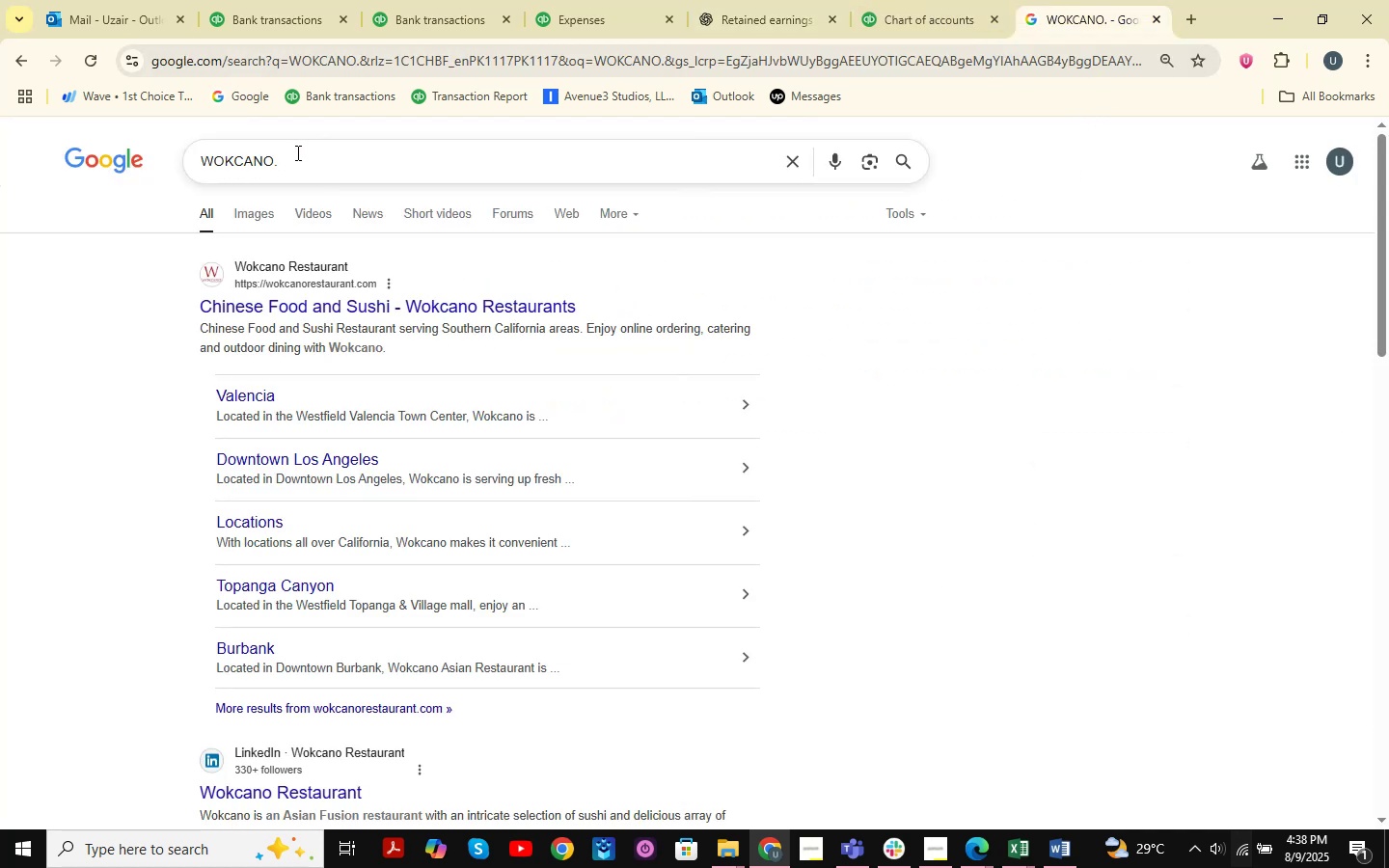 
left_click_drag(start_coordinate=[303, 166], to_coordinate=[194, 153])
 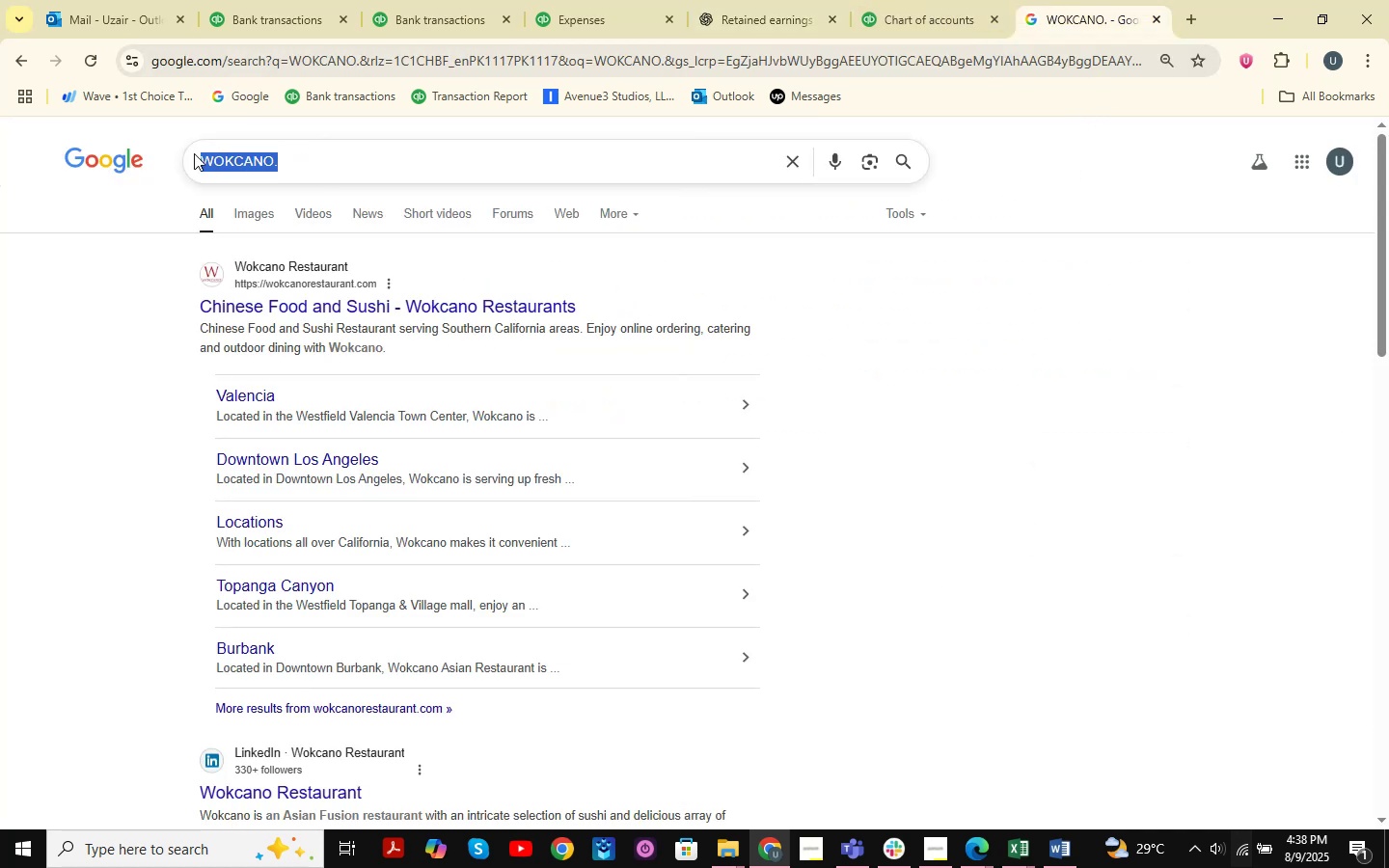 
key(Space)
 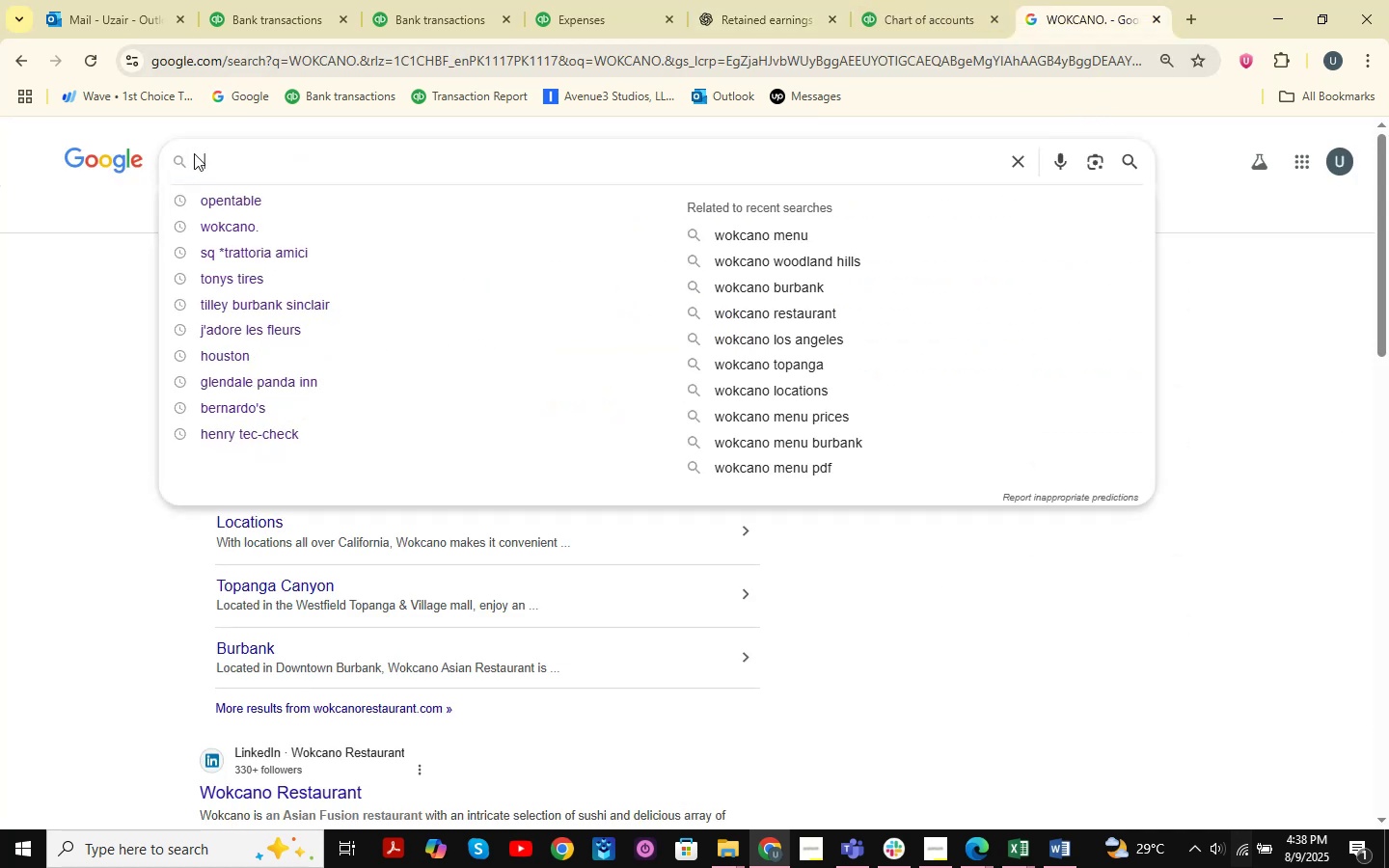 
key(Control+V)
 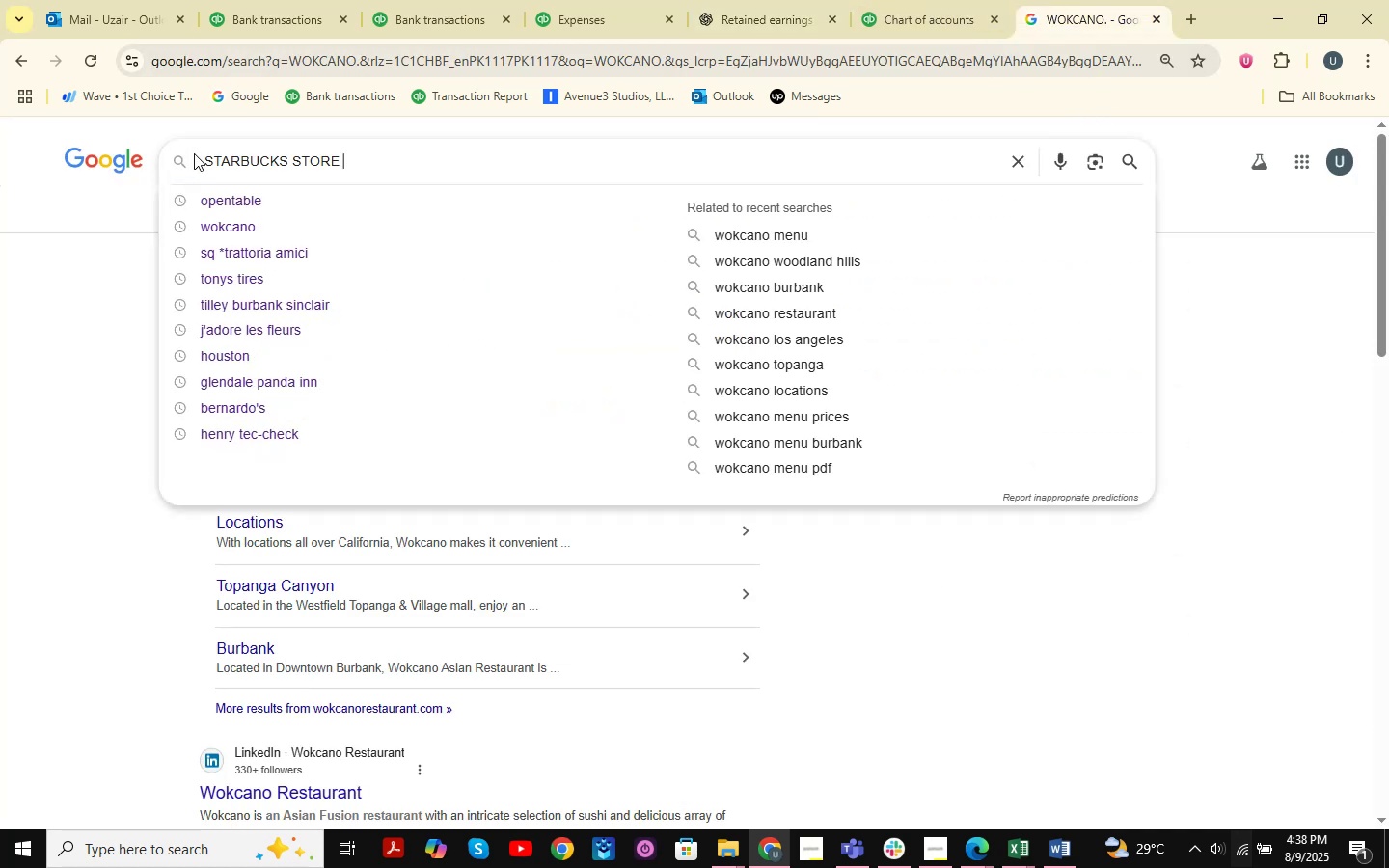 
key(NumpadEnter)
 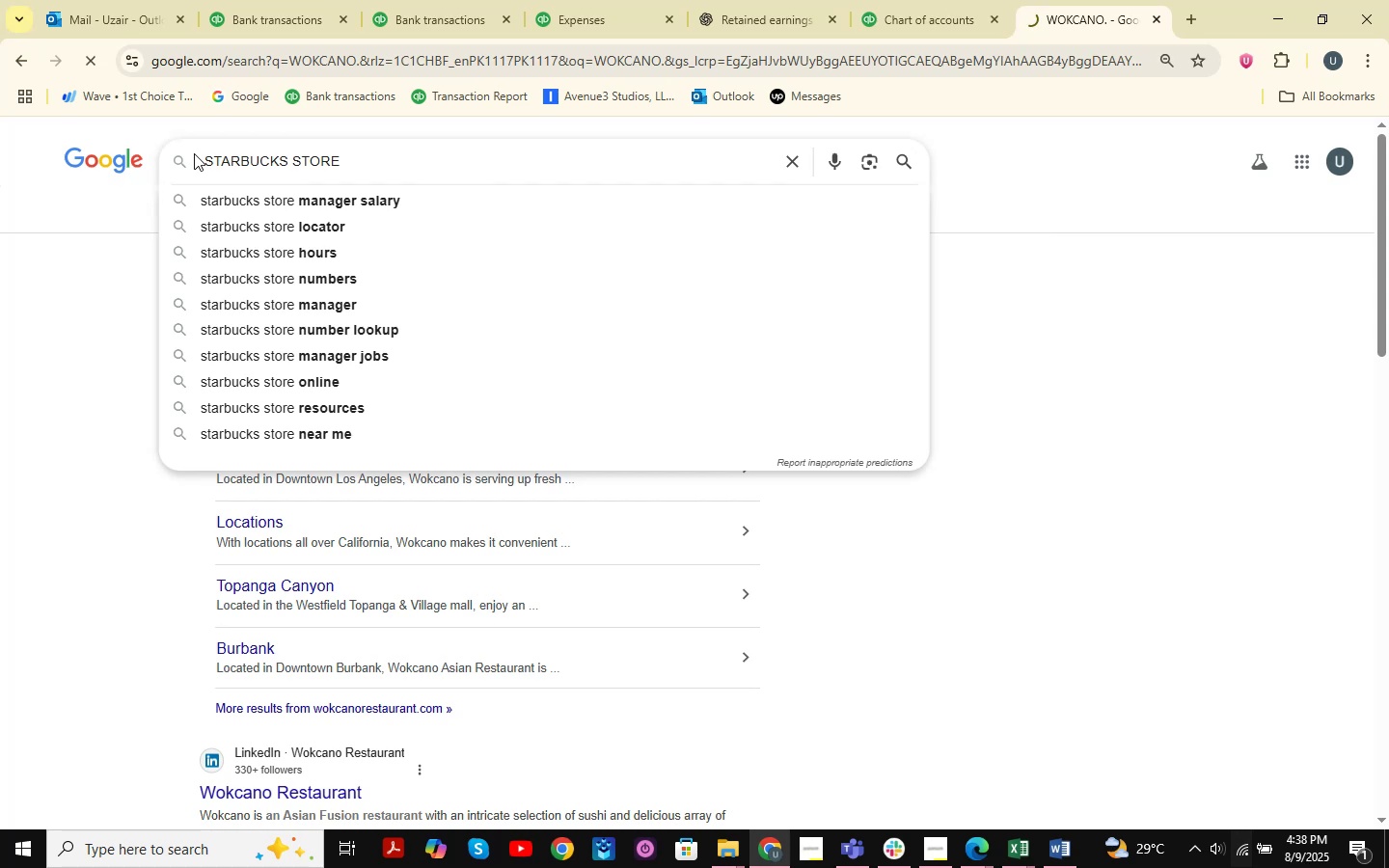 
key(NumpadEnter)
 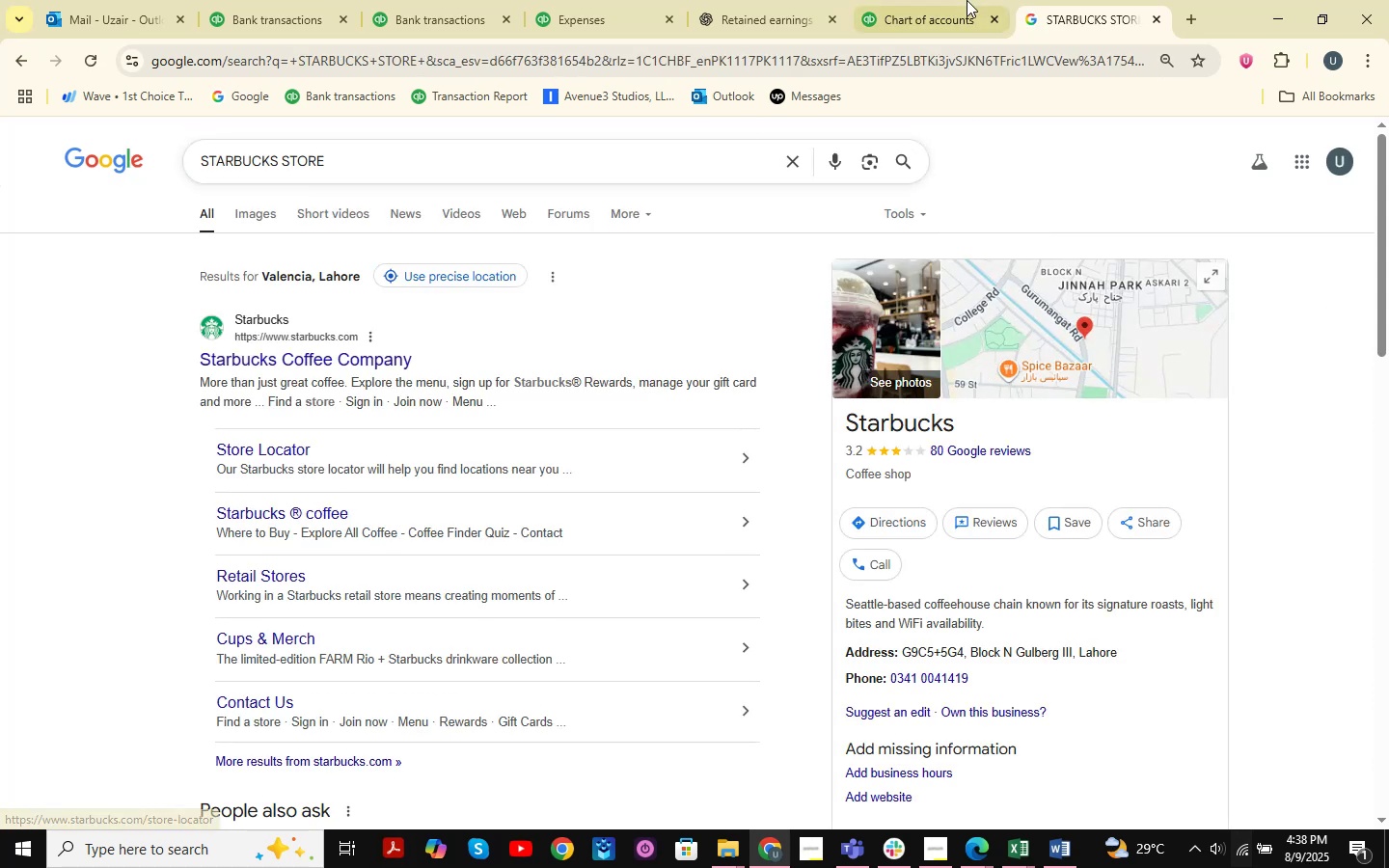 
wait(5.52)
 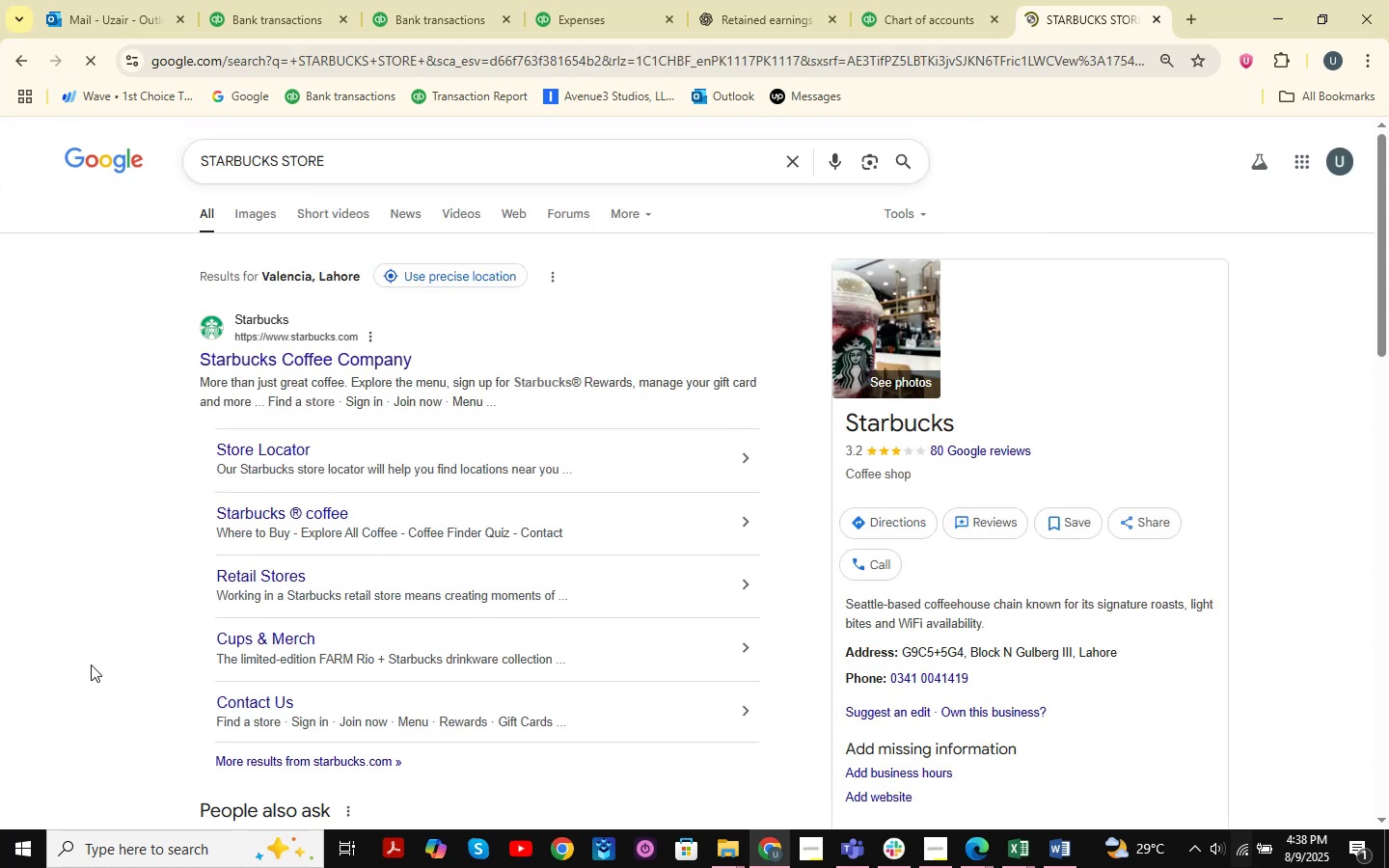 
left_click([248, 13])
 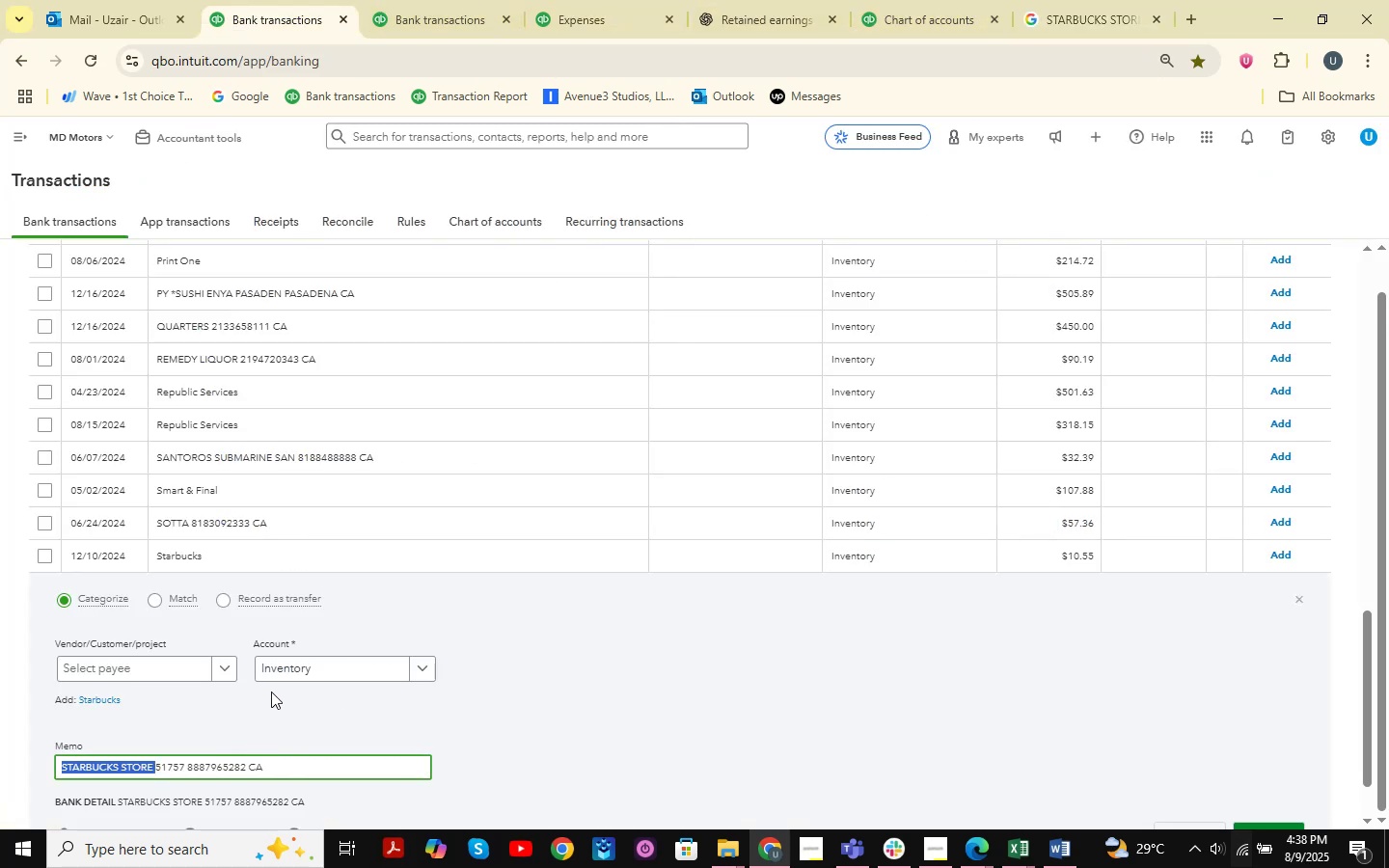 
left_click([303, 669])
 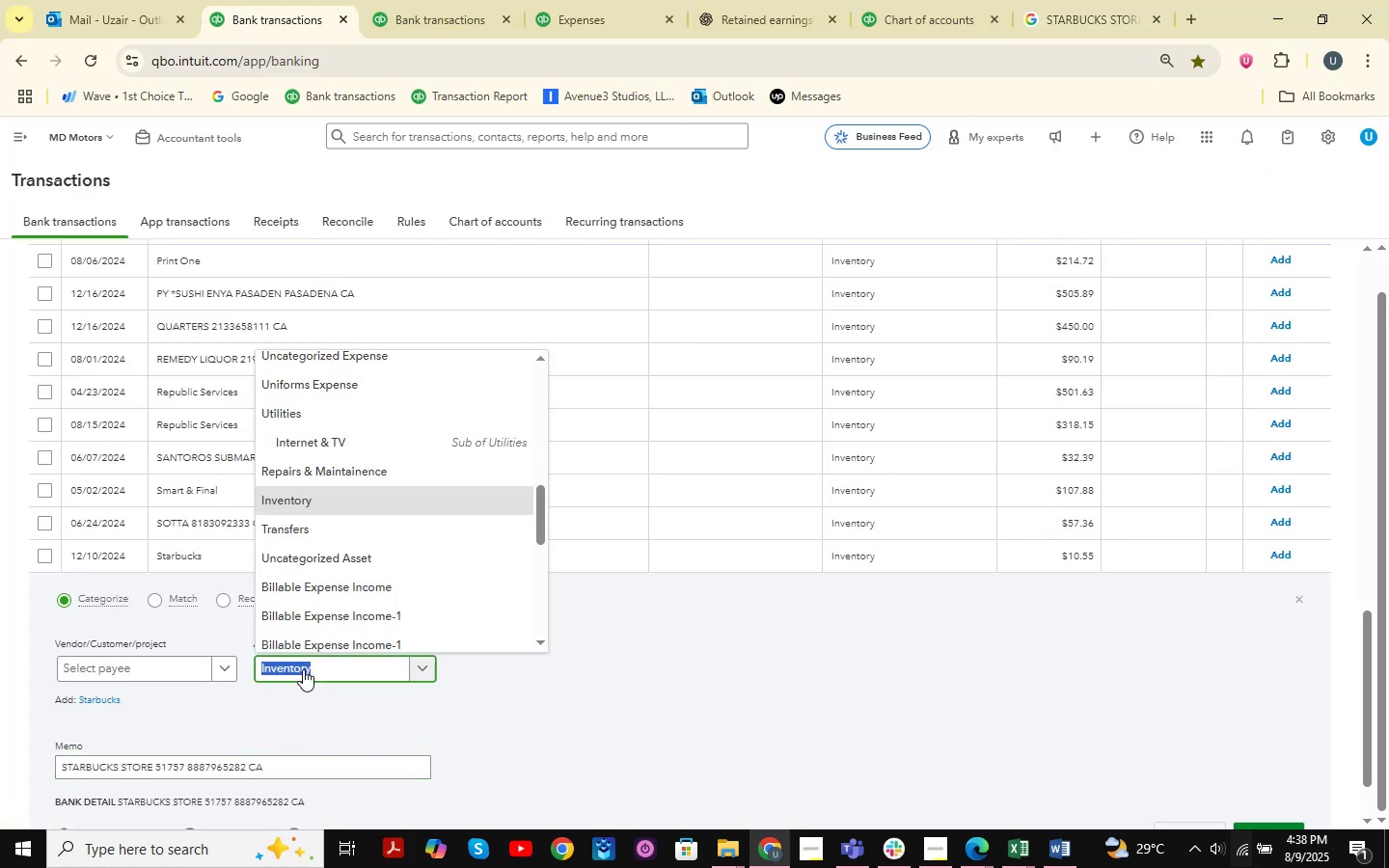 
type( meals)
 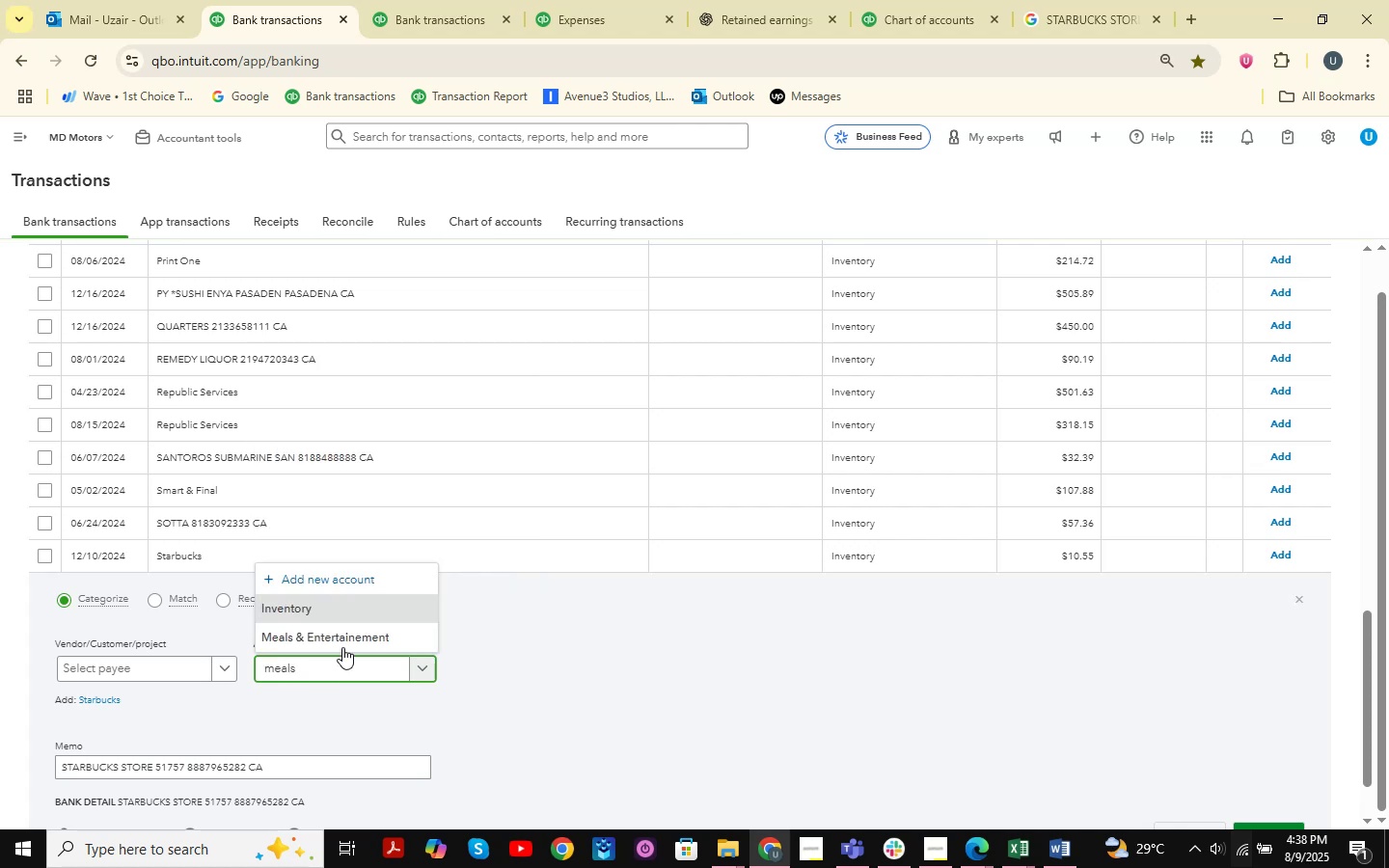 
left_click([359, 635])
 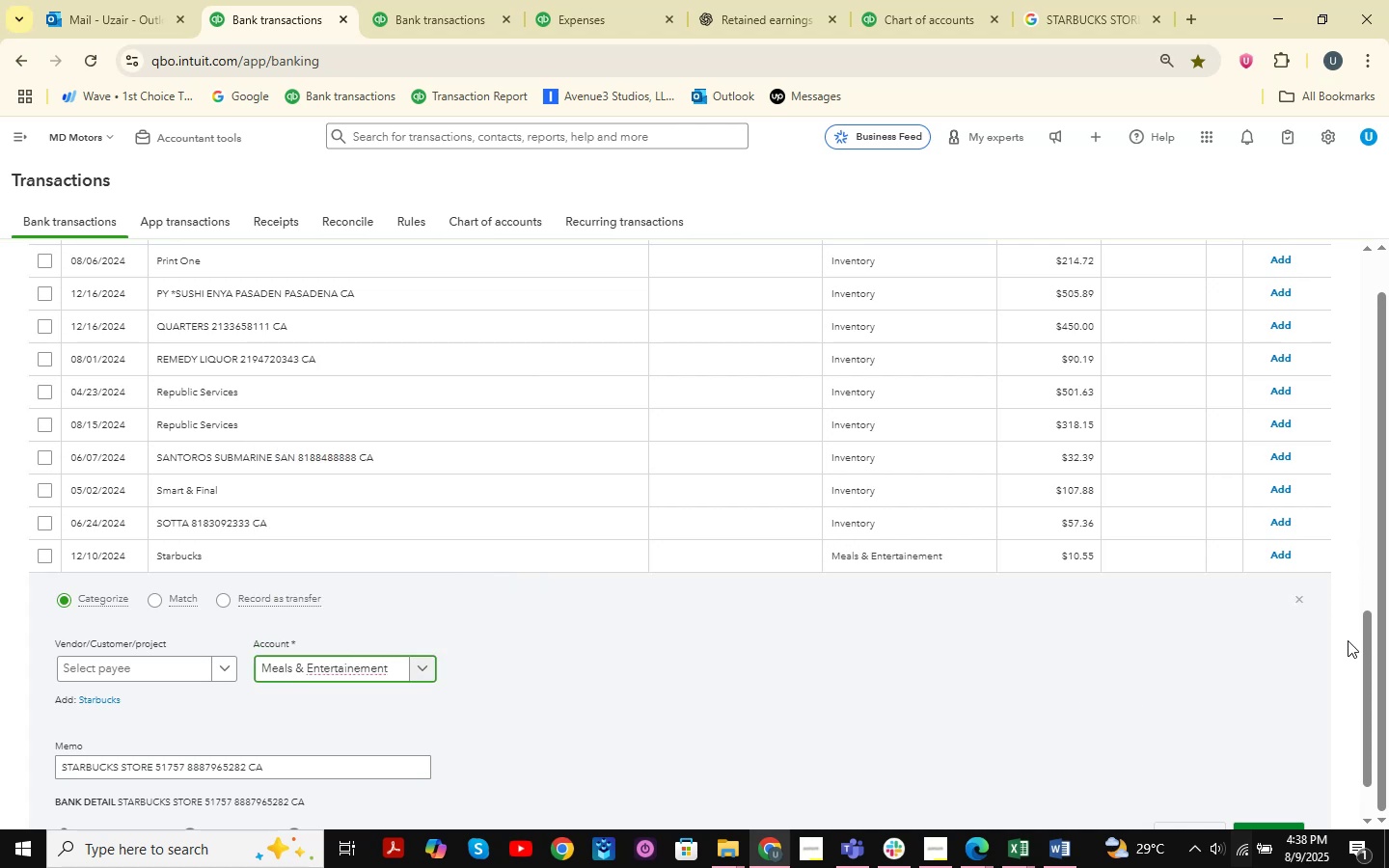 
left_click_drag(start_coordinate=[1362, 651], to_coordinate=[1362, 682])
 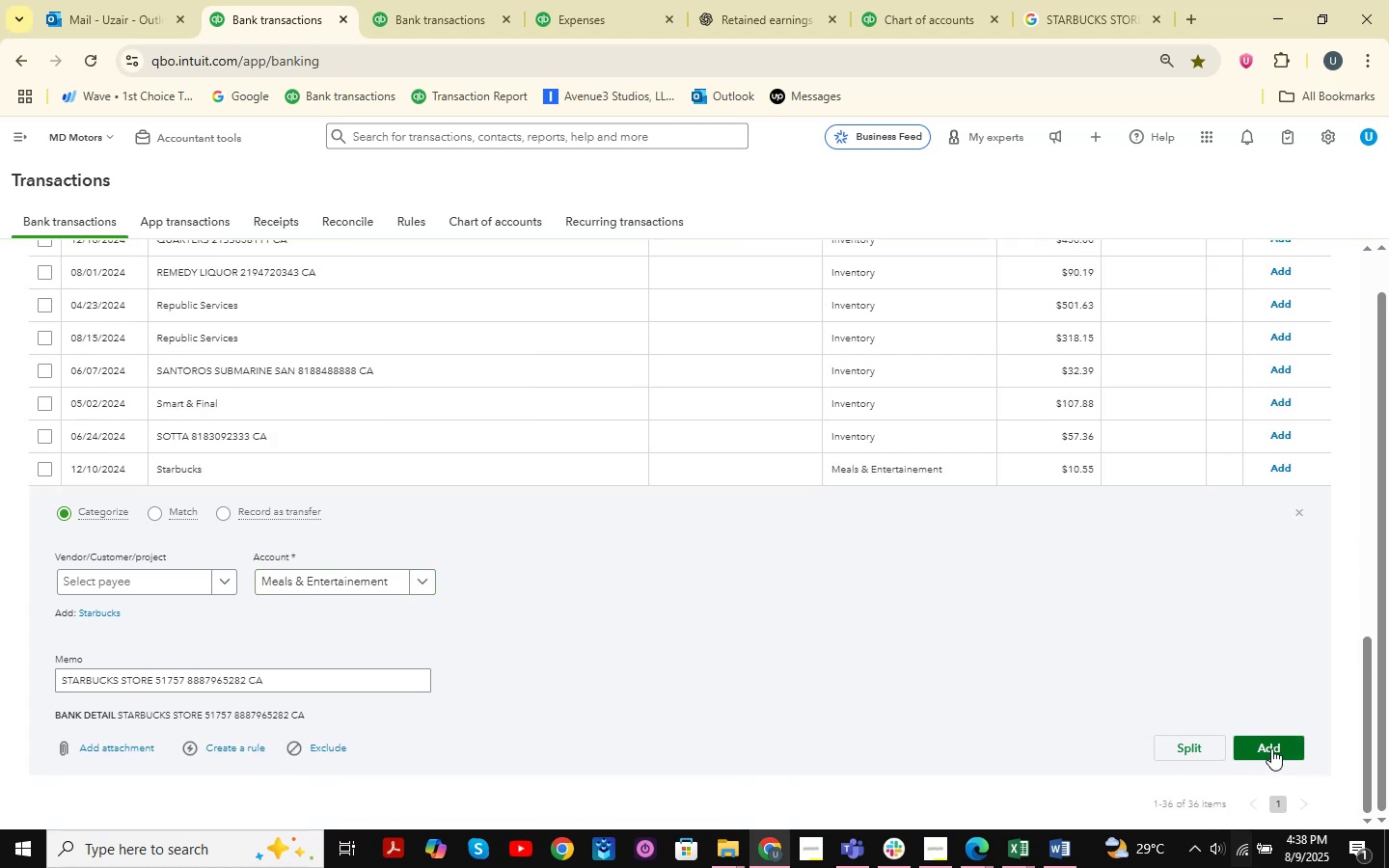 
left_click([1271, 748])
 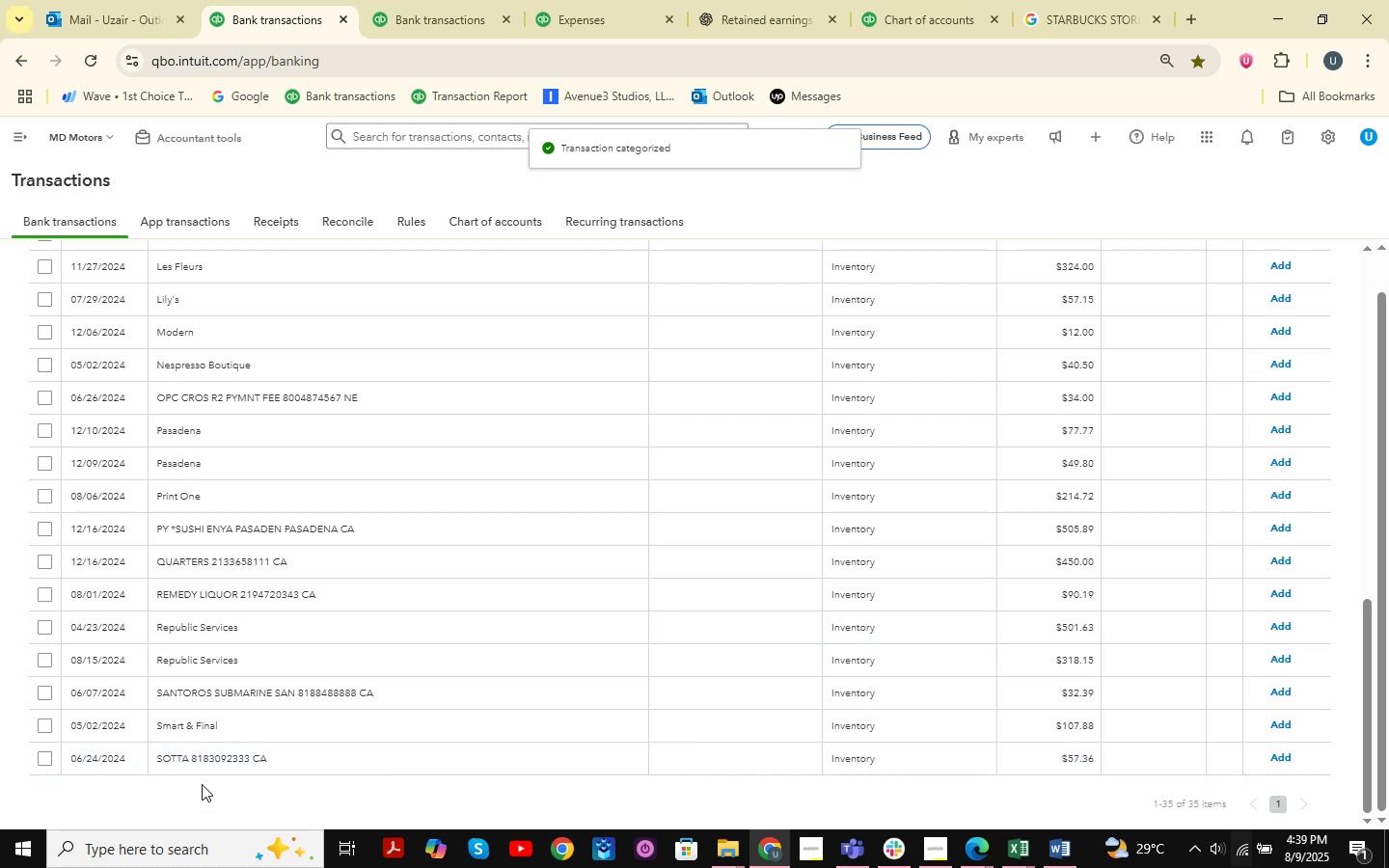 
wait(7.9)
 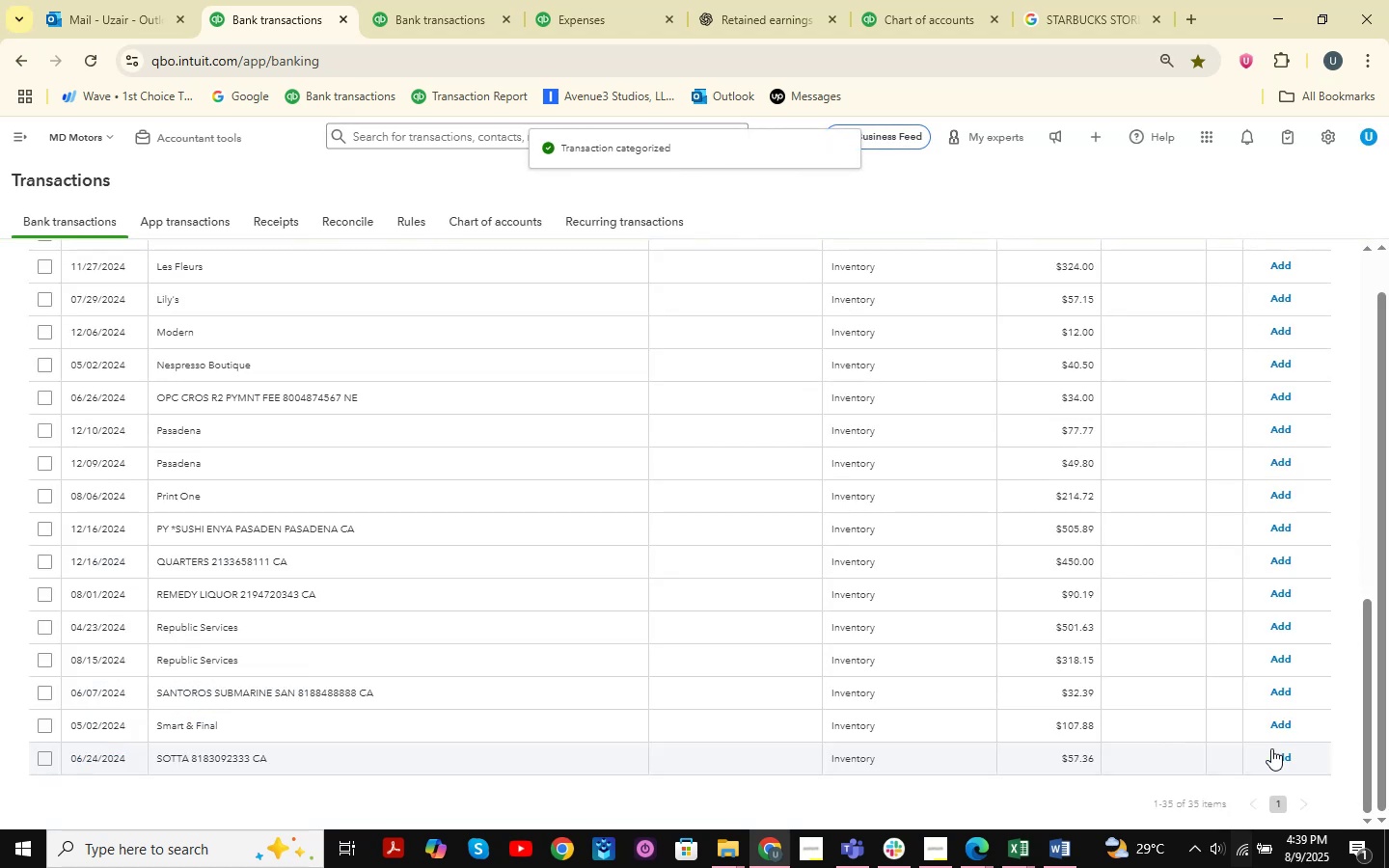 
left_click([179, 760])
 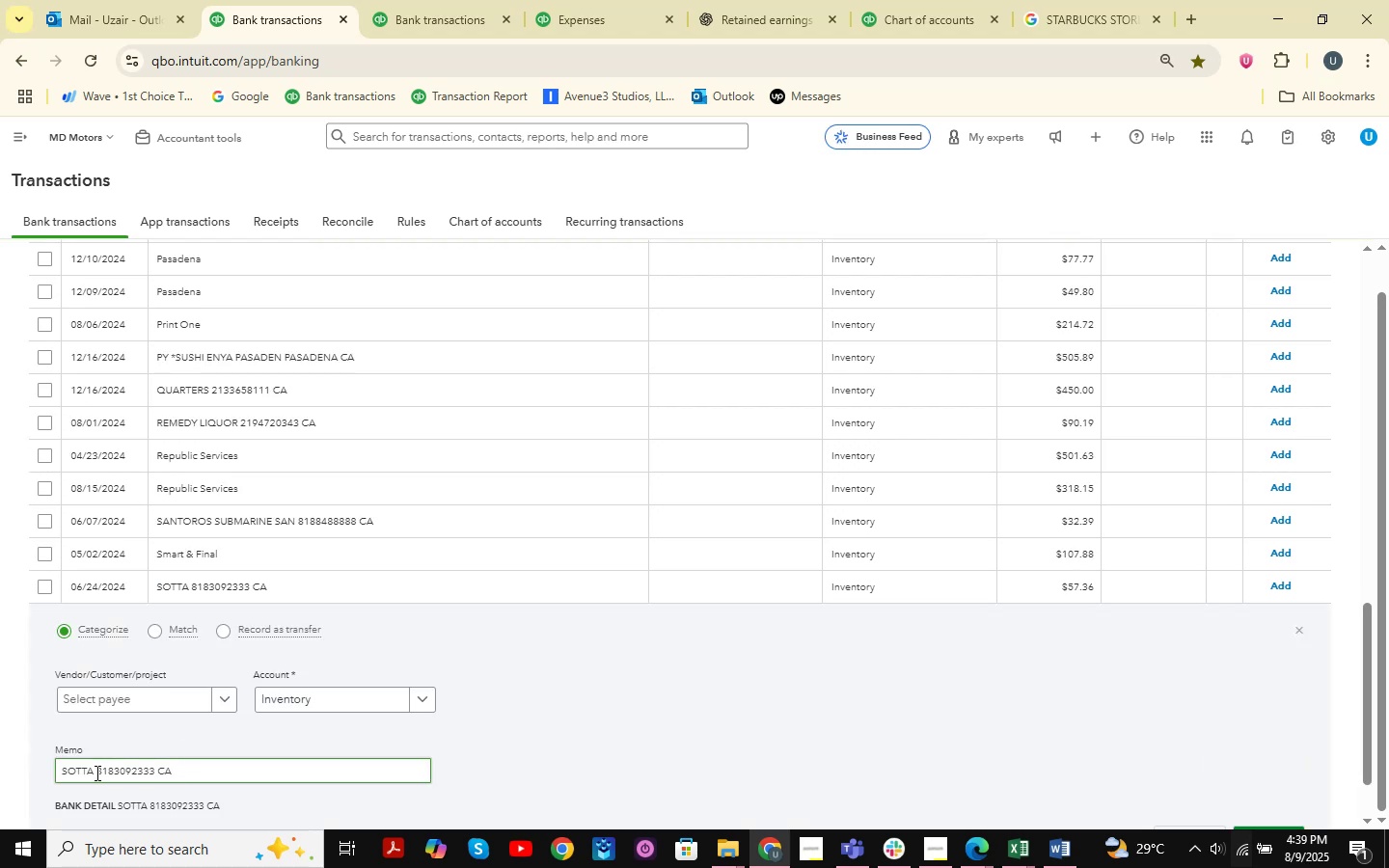 
left_click_drag(start_coordinate=[95, 773], to_coordinate=[0, 749])
 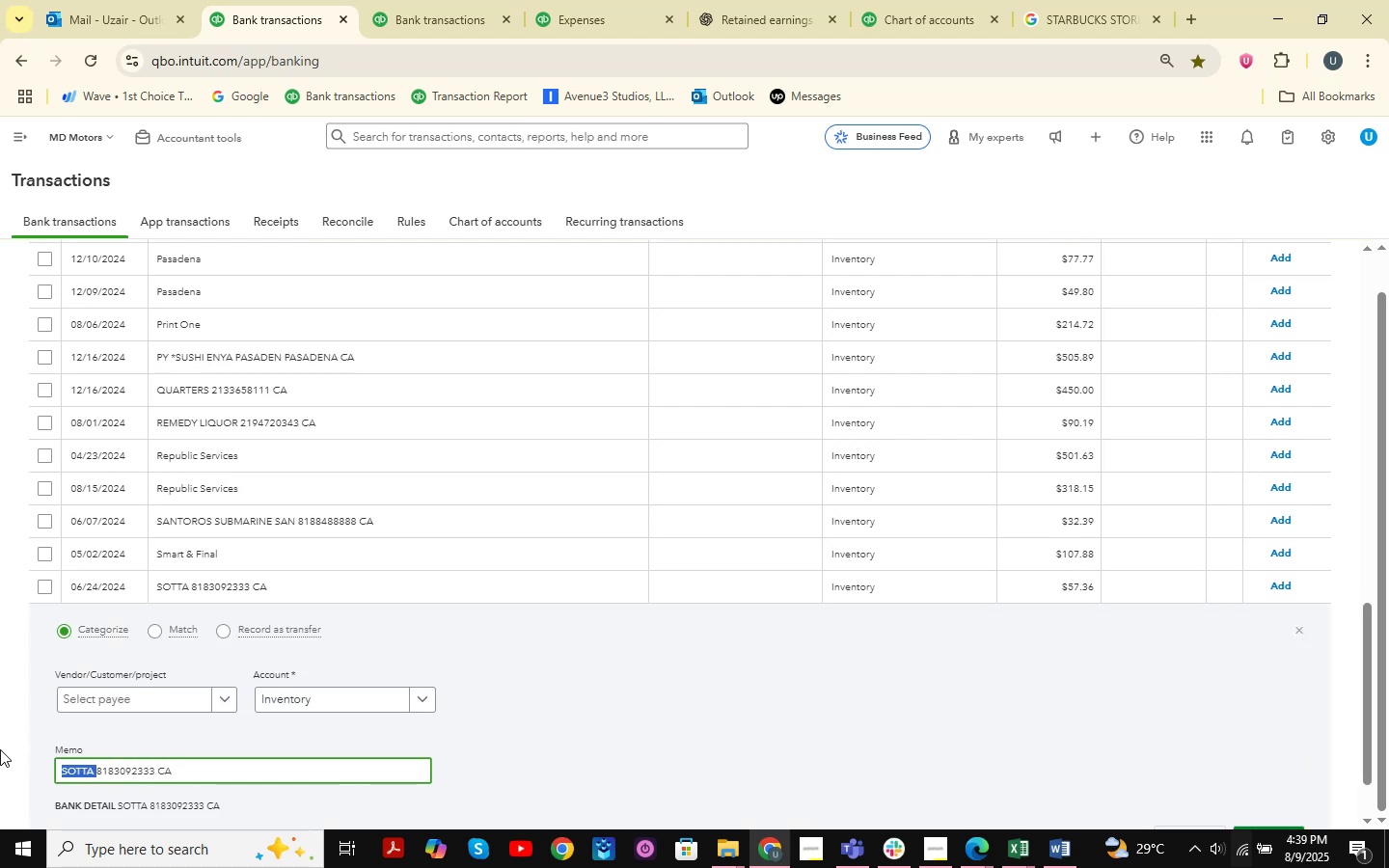 
key(Control+C)
 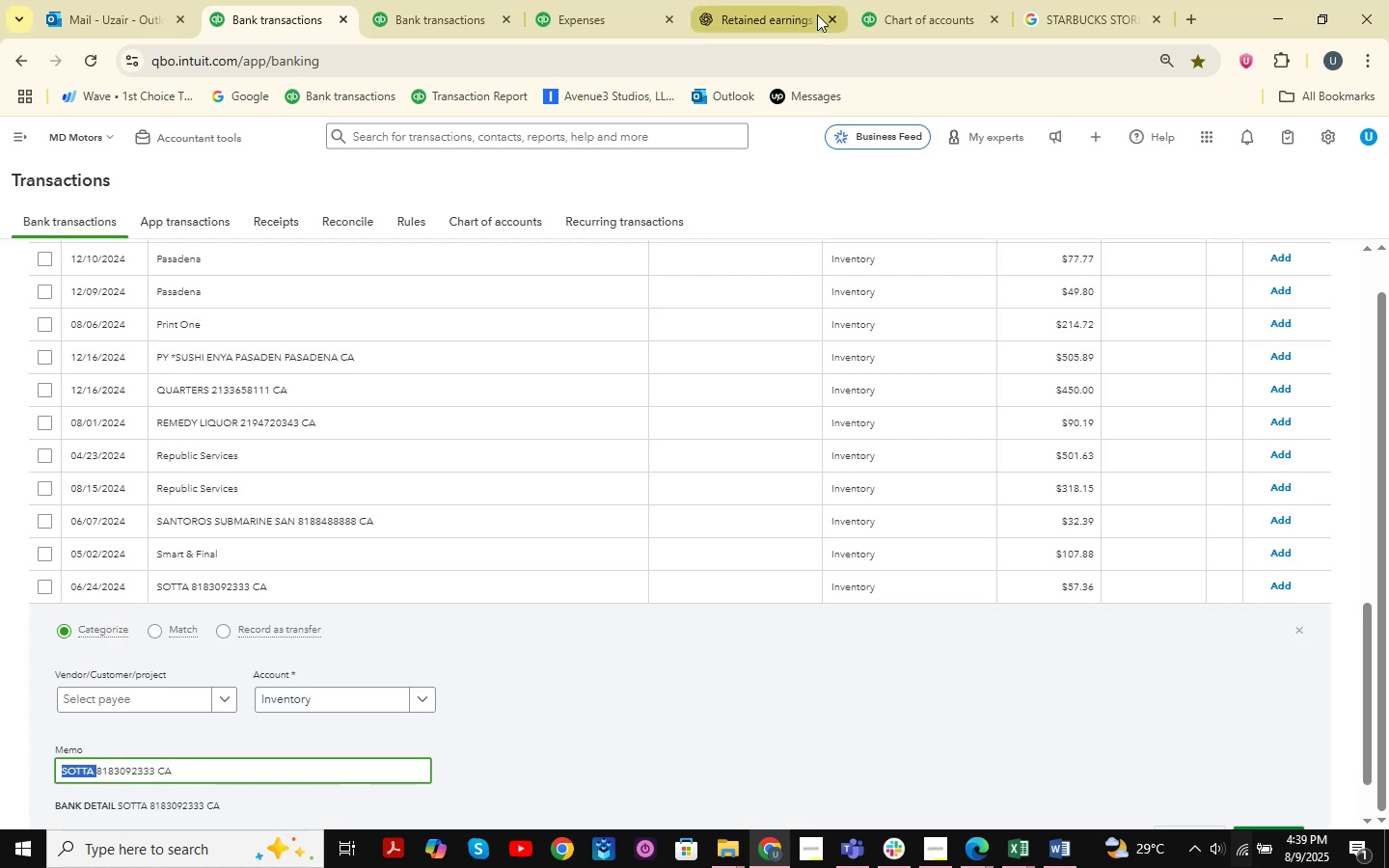 
left_click([765, 12])
 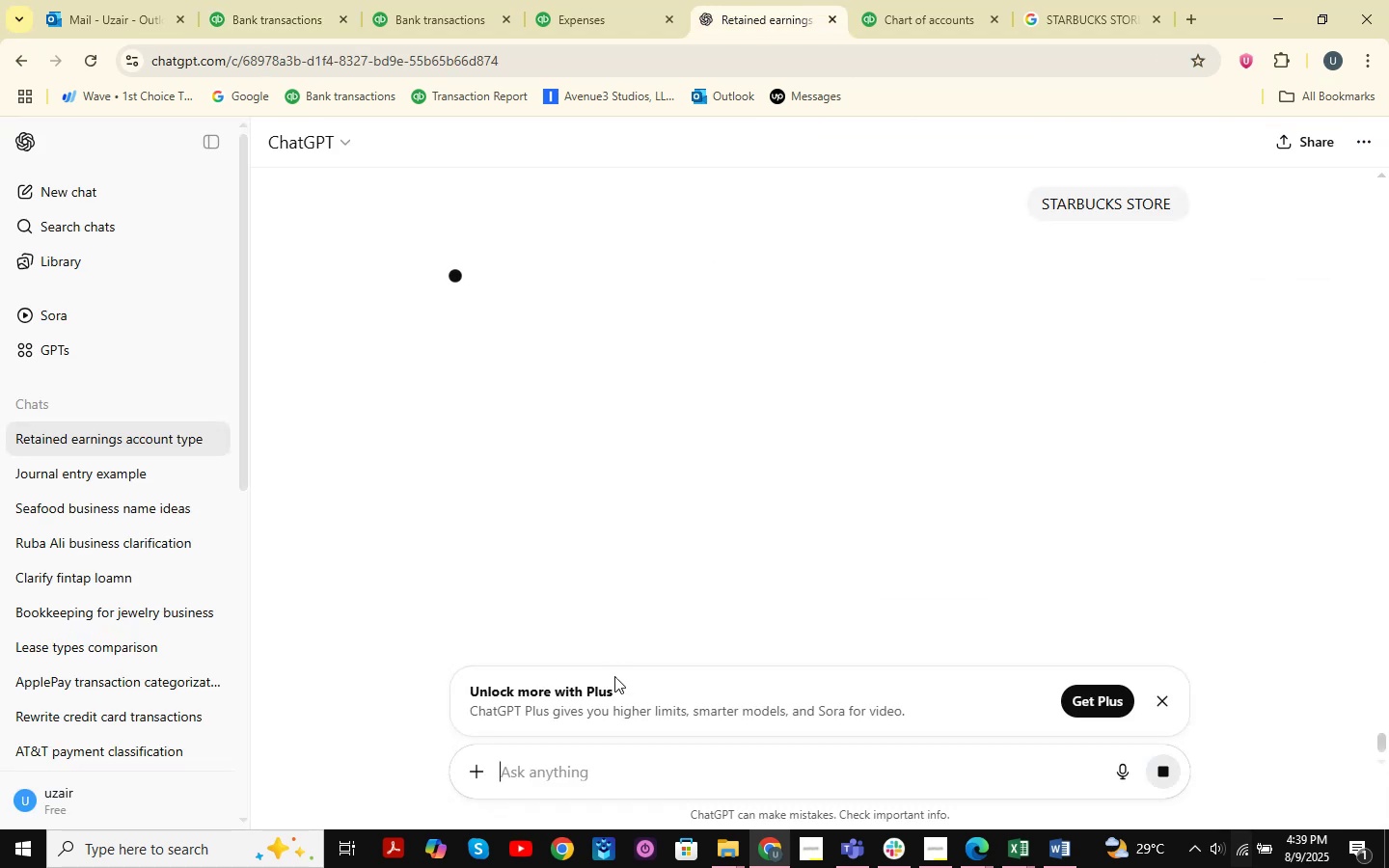 
key(Control+V)
 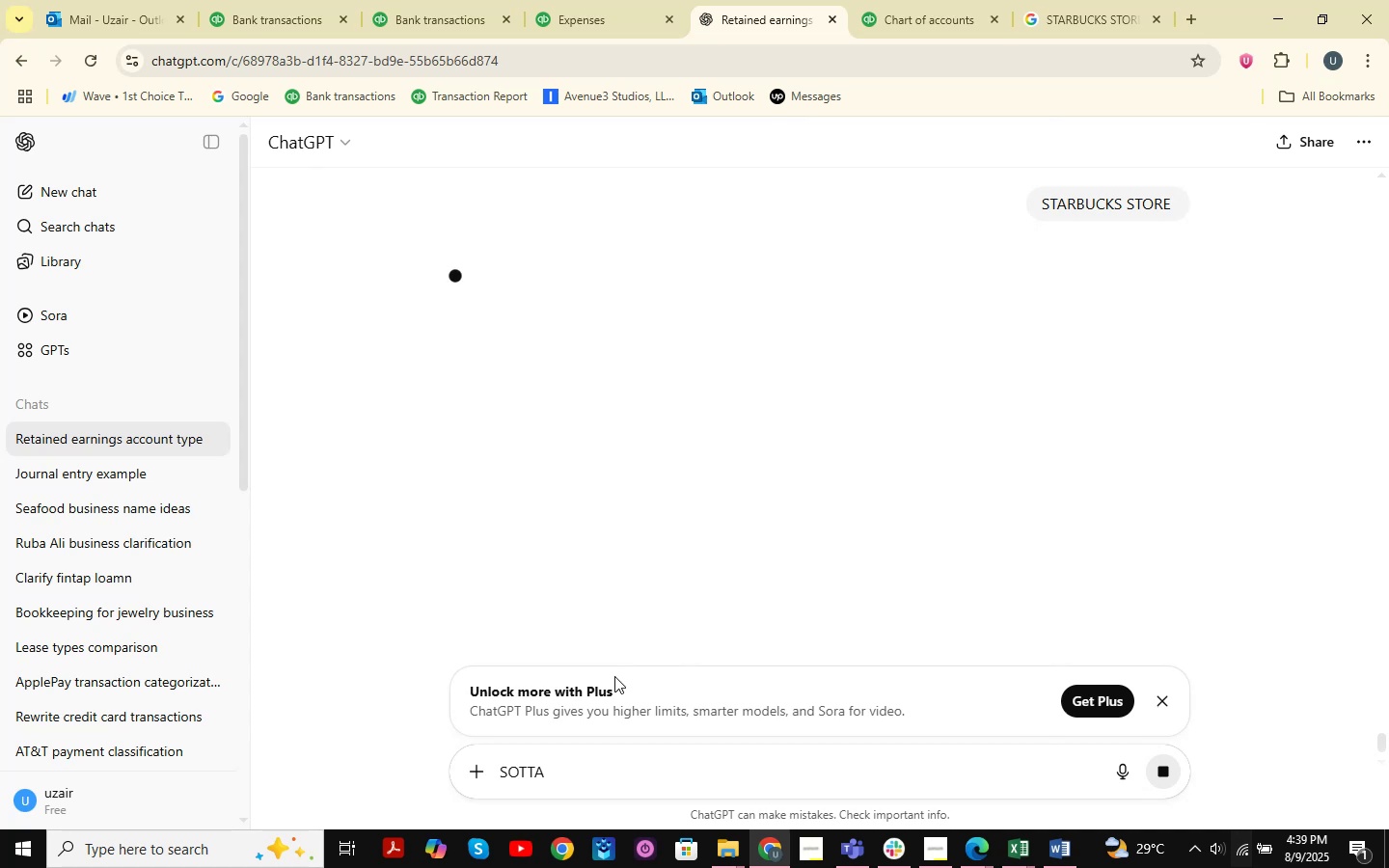 
key(NumpadEnter)
 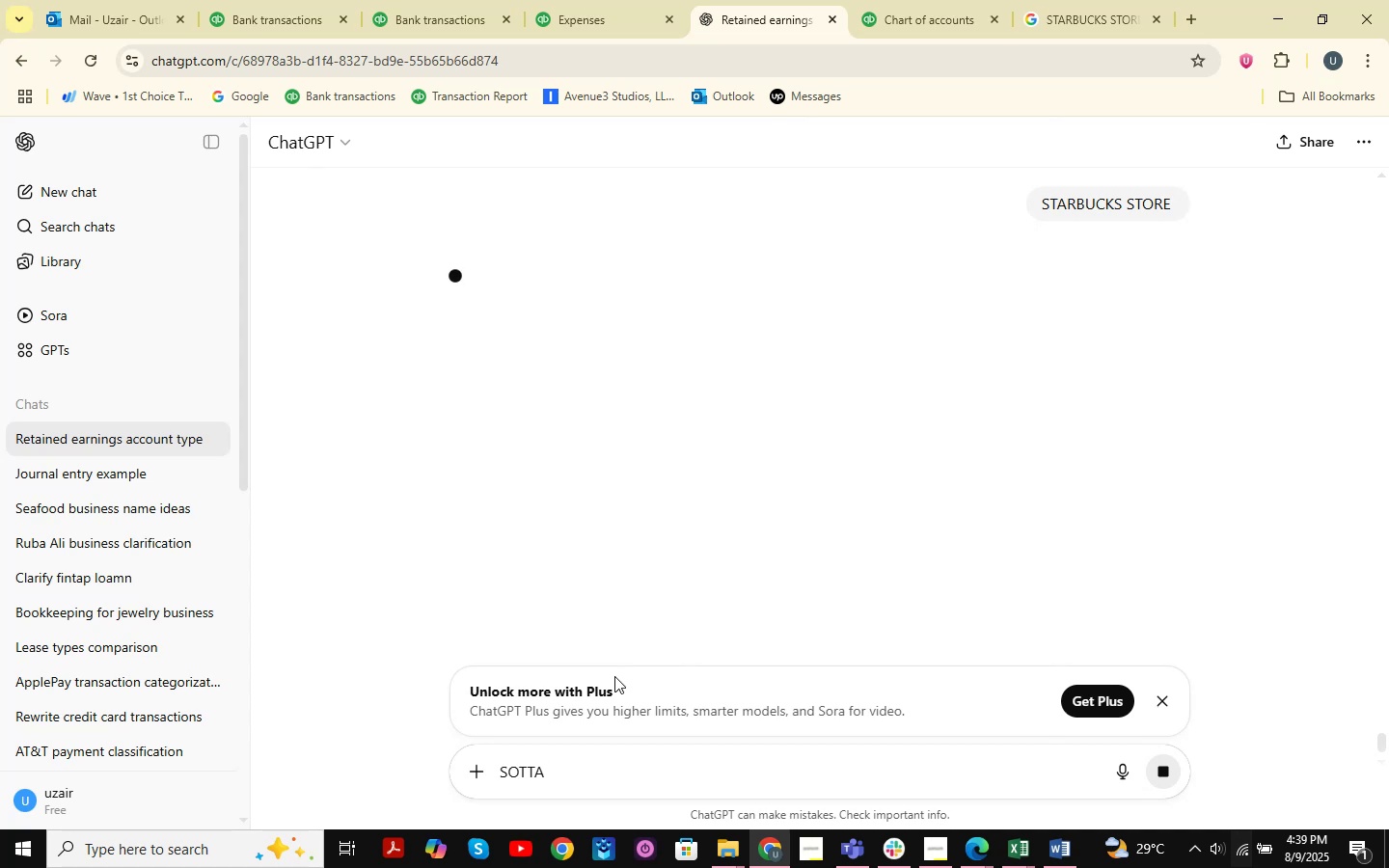 
key(NumpadEnter)
 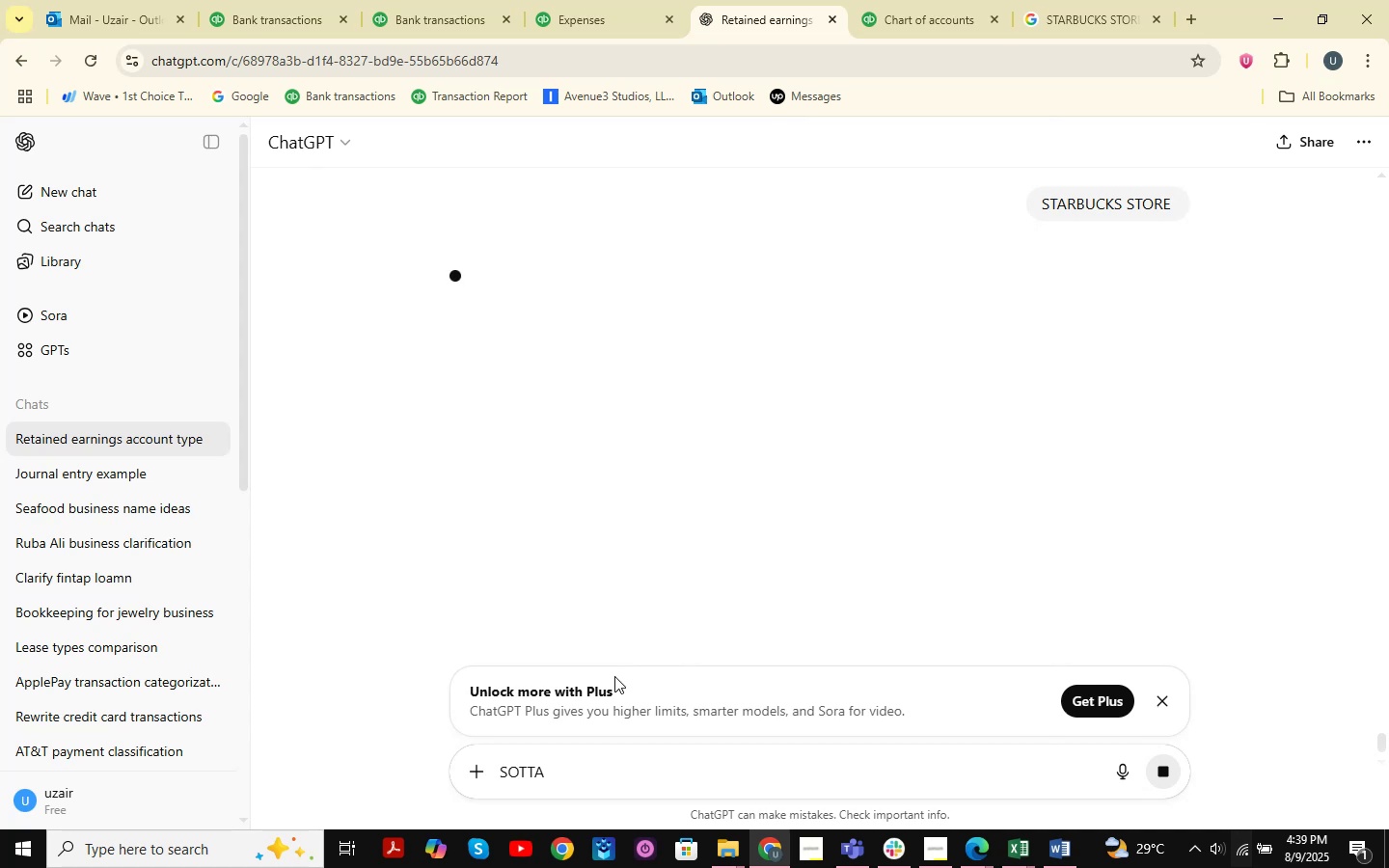 
key(NumpadEnter)
 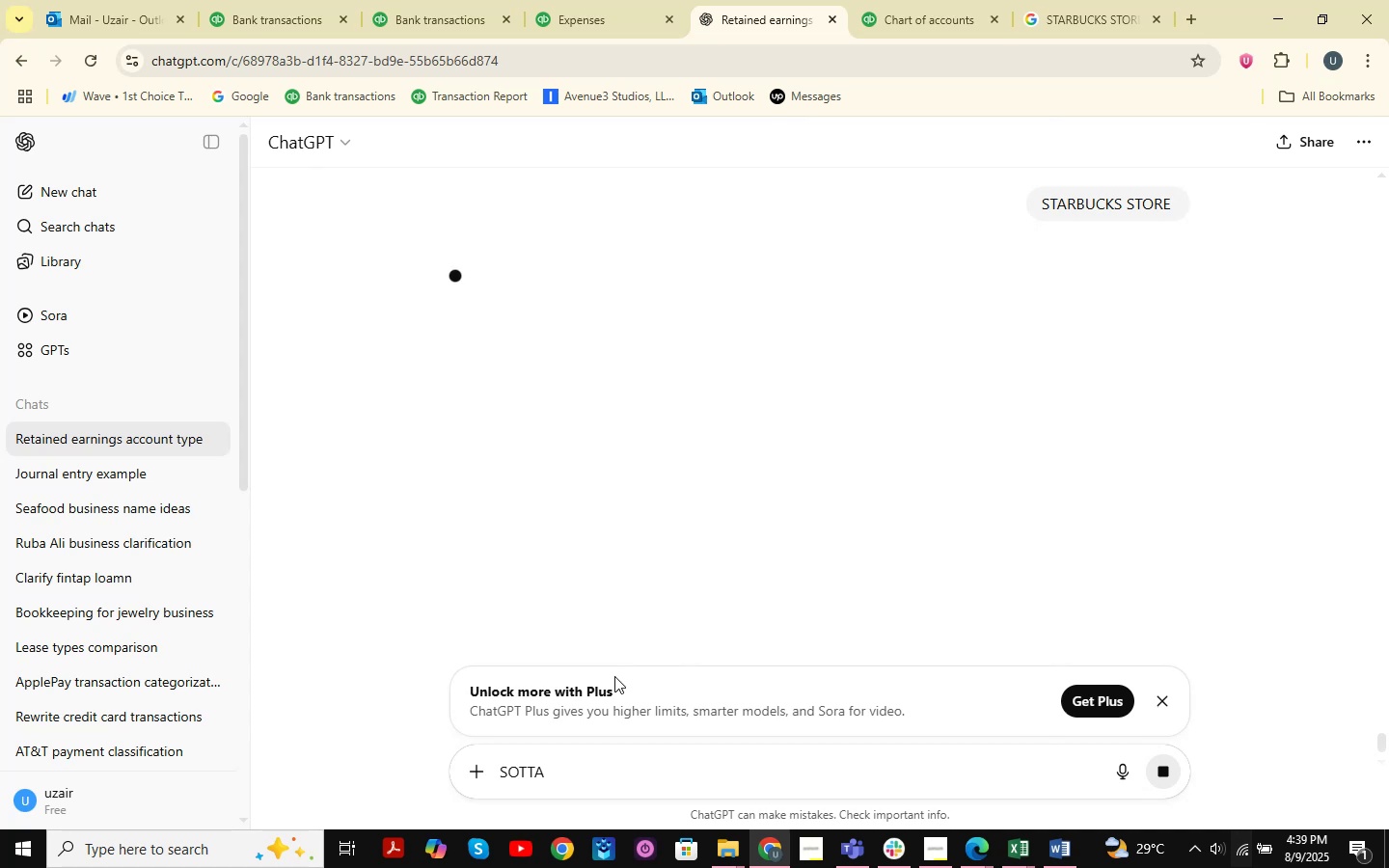 
key(NumpadEnter)
 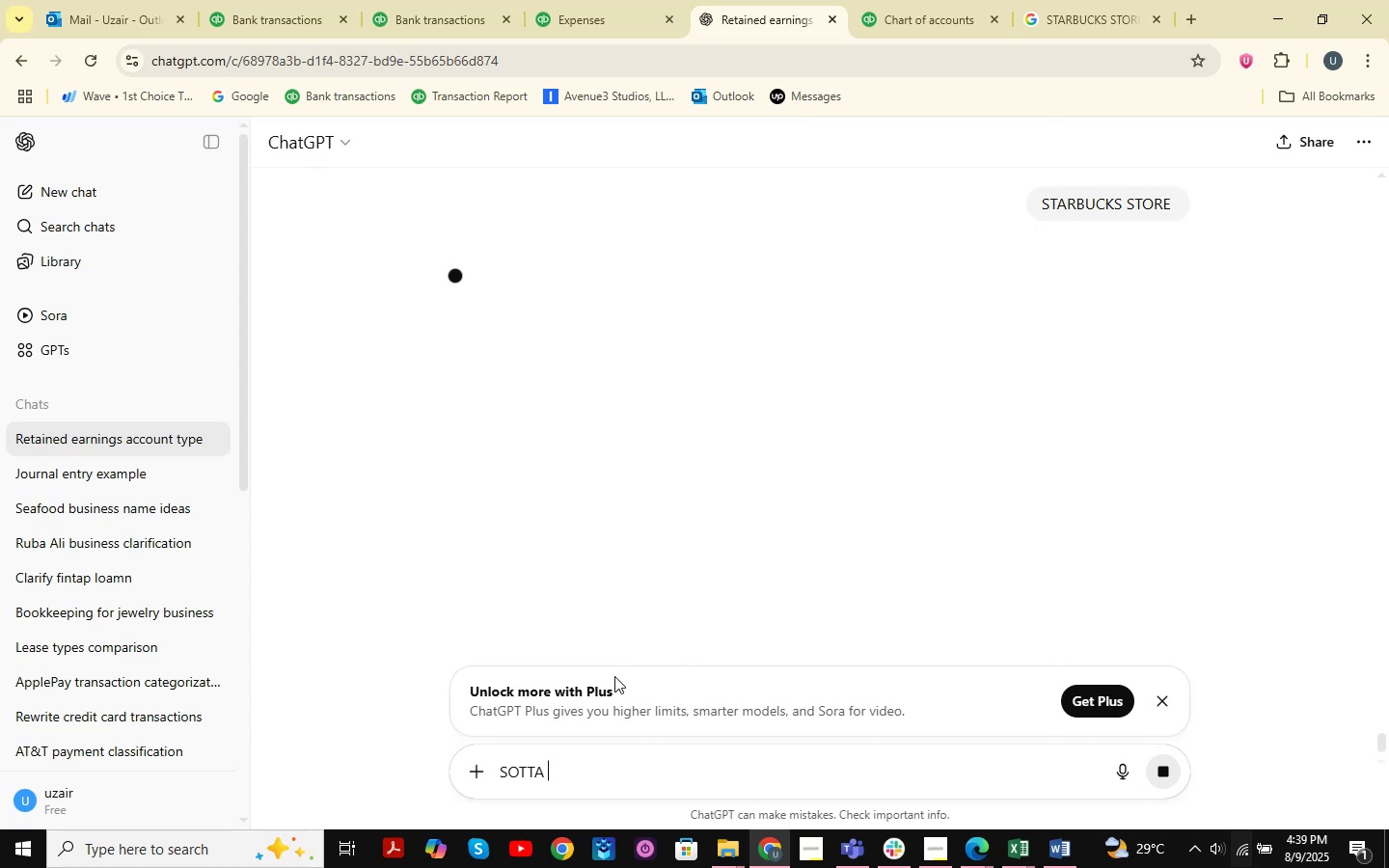 
key(NumpadEnter)
 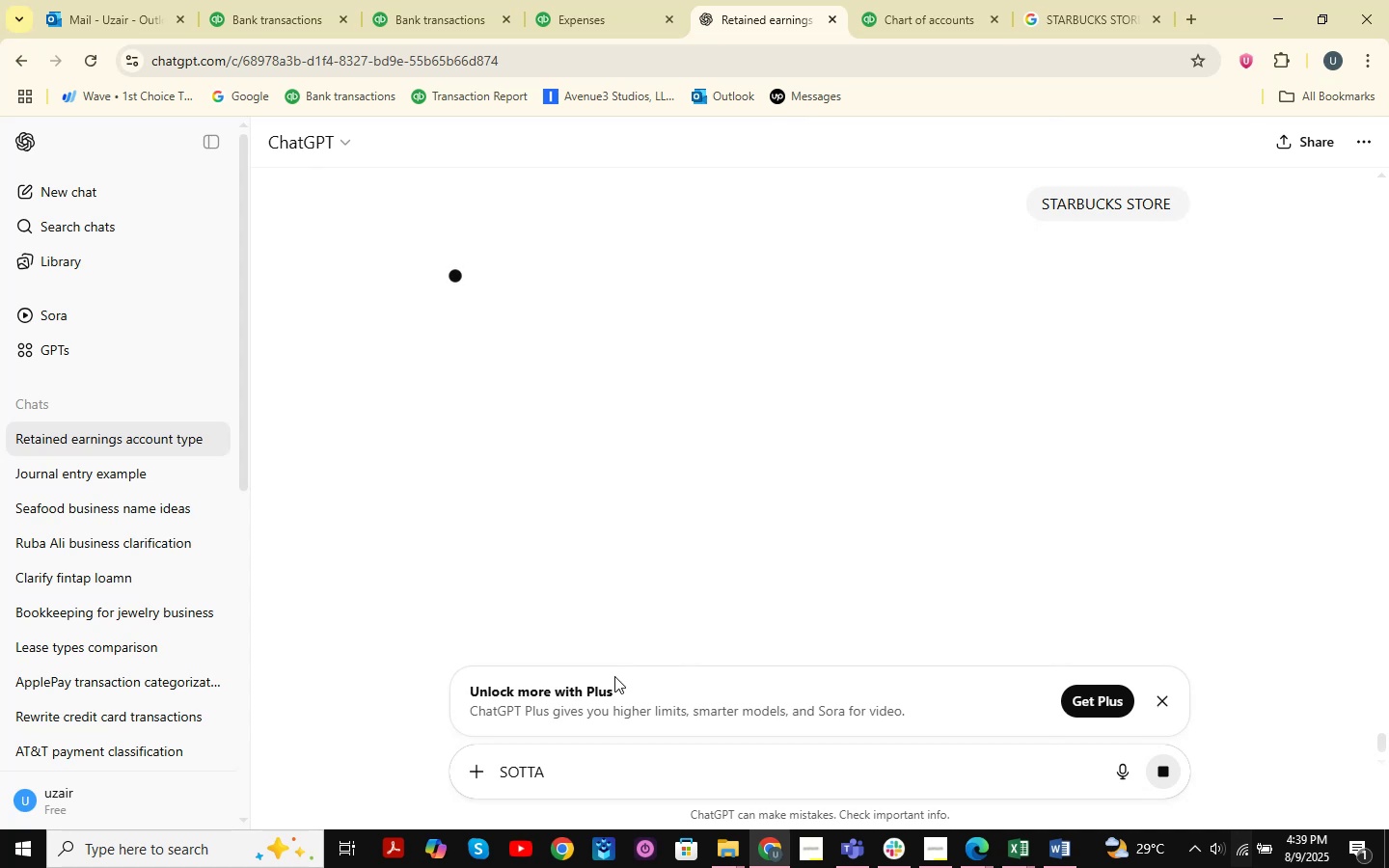 
key(NumpadEnter)
 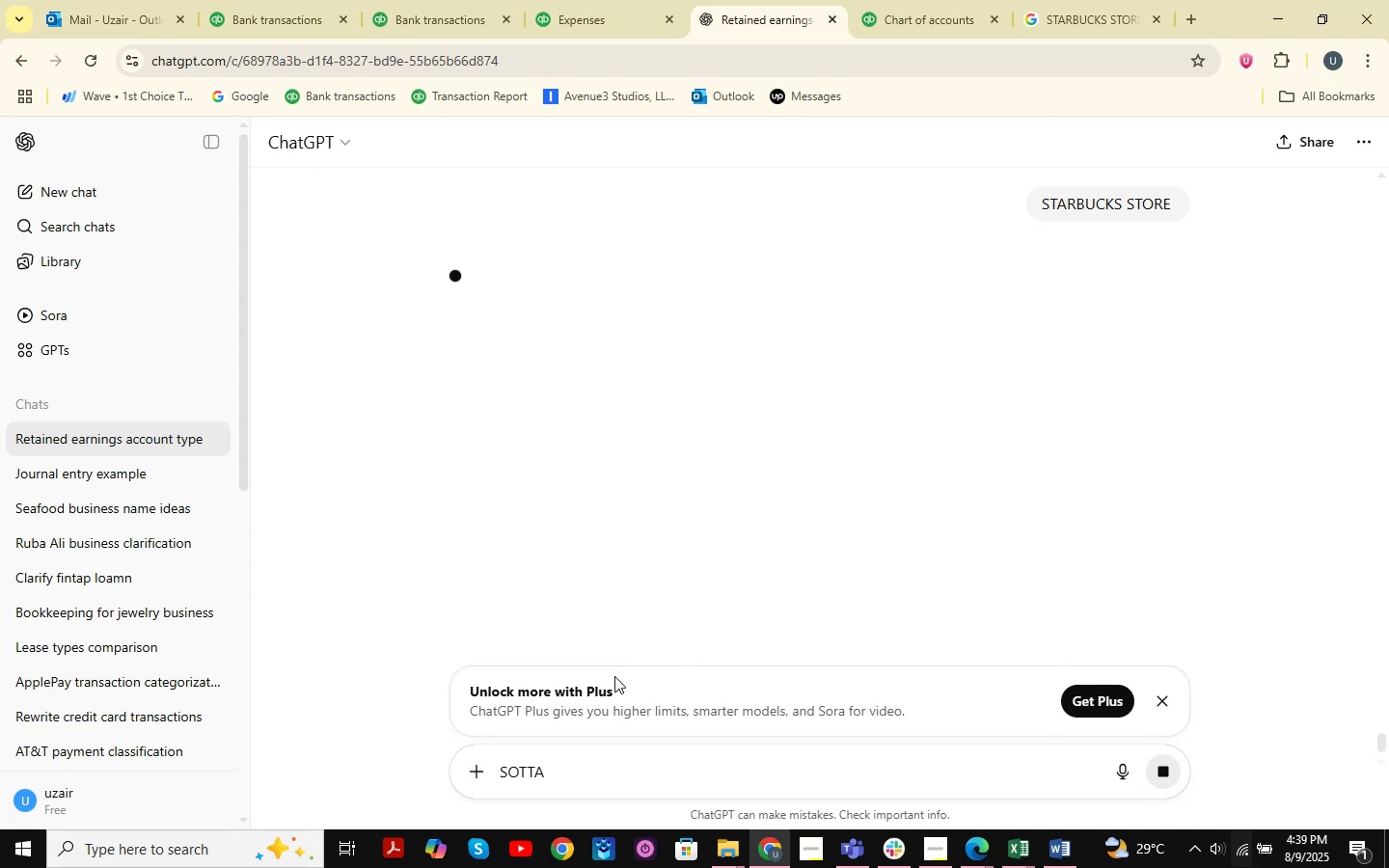 
key(NumpadEnter)
 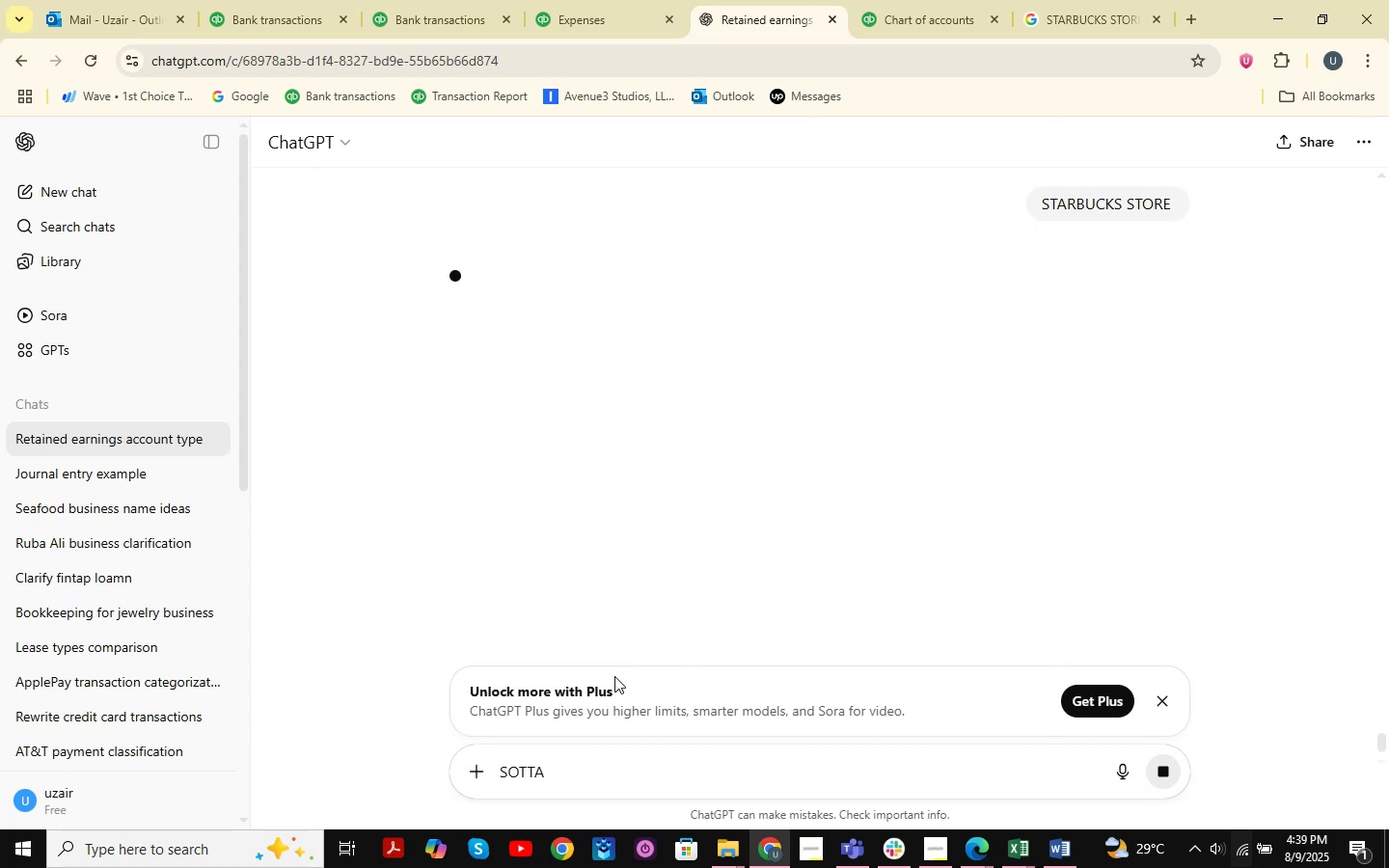 
key(NumpadEnter)
 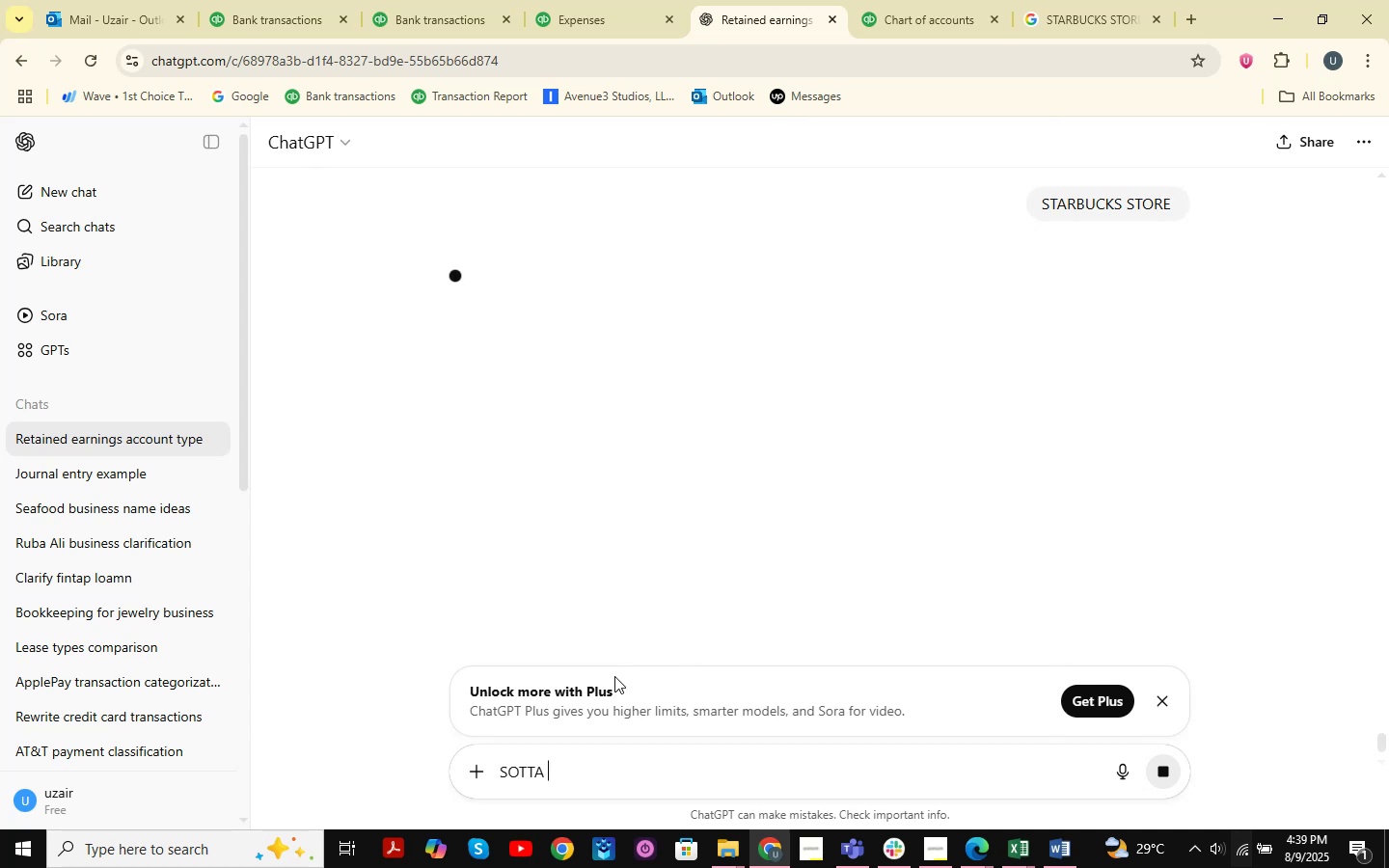 
key(NumpadEnter)
 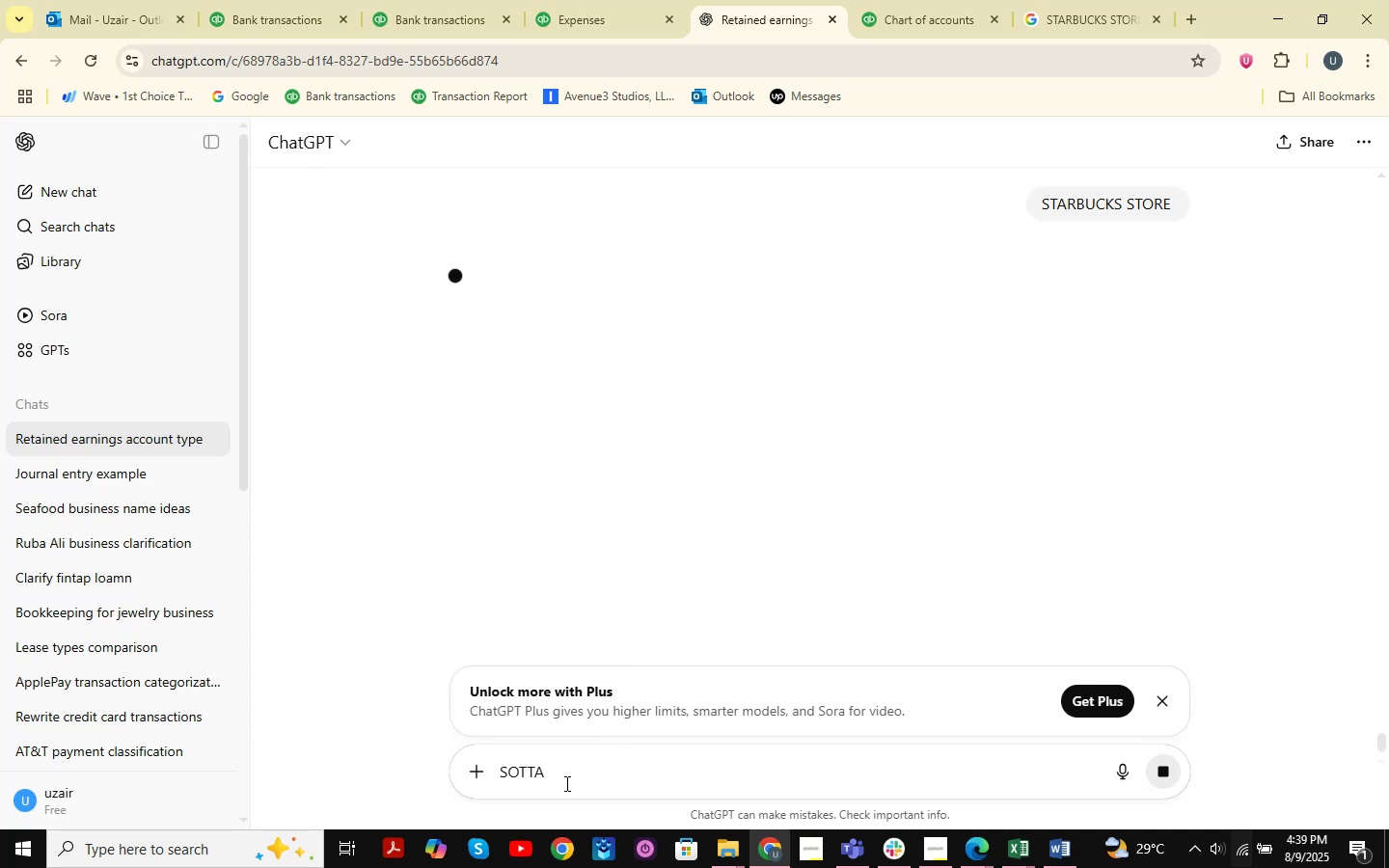 
key(Backspace)
 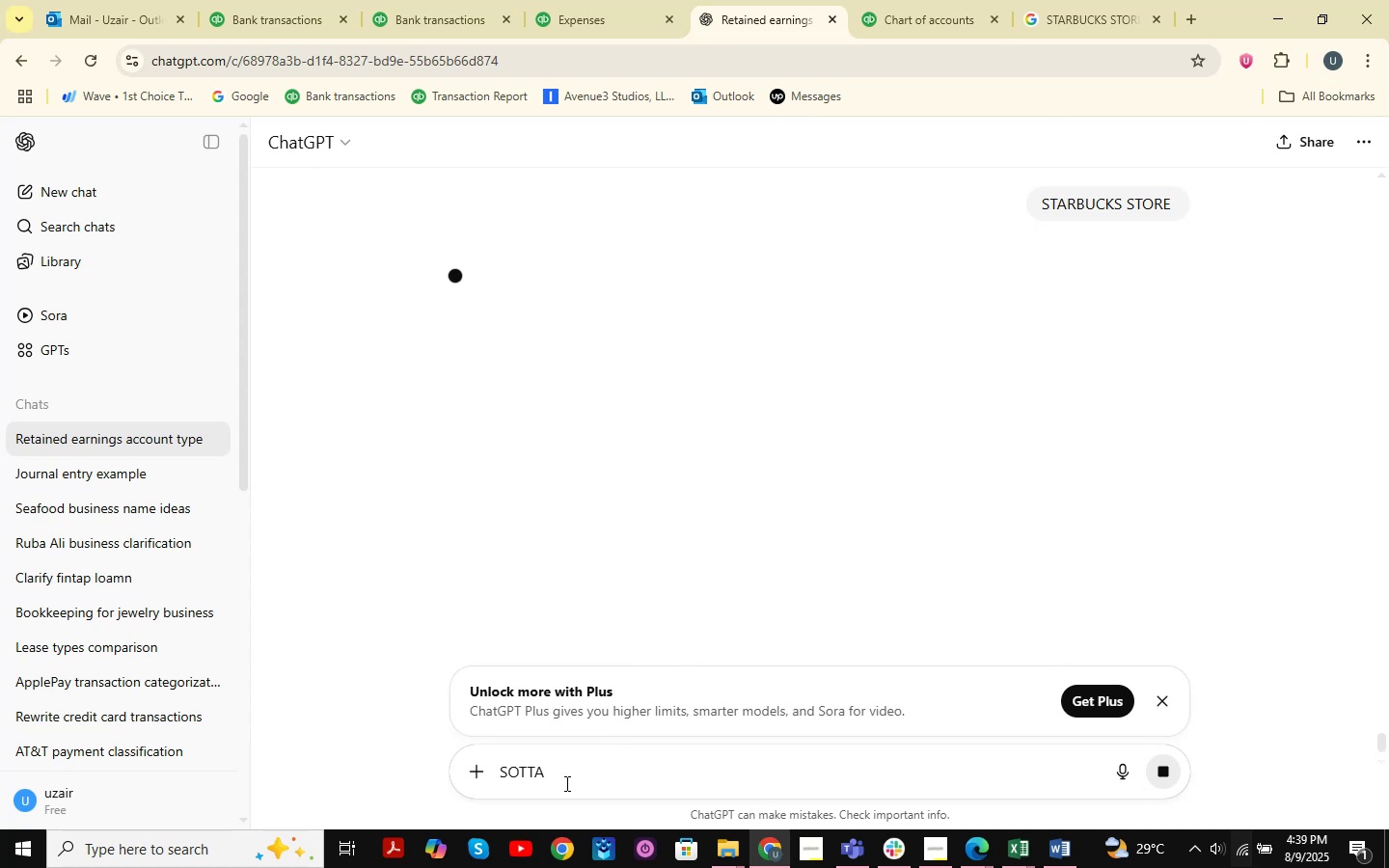 
key(NumpadEnter)
 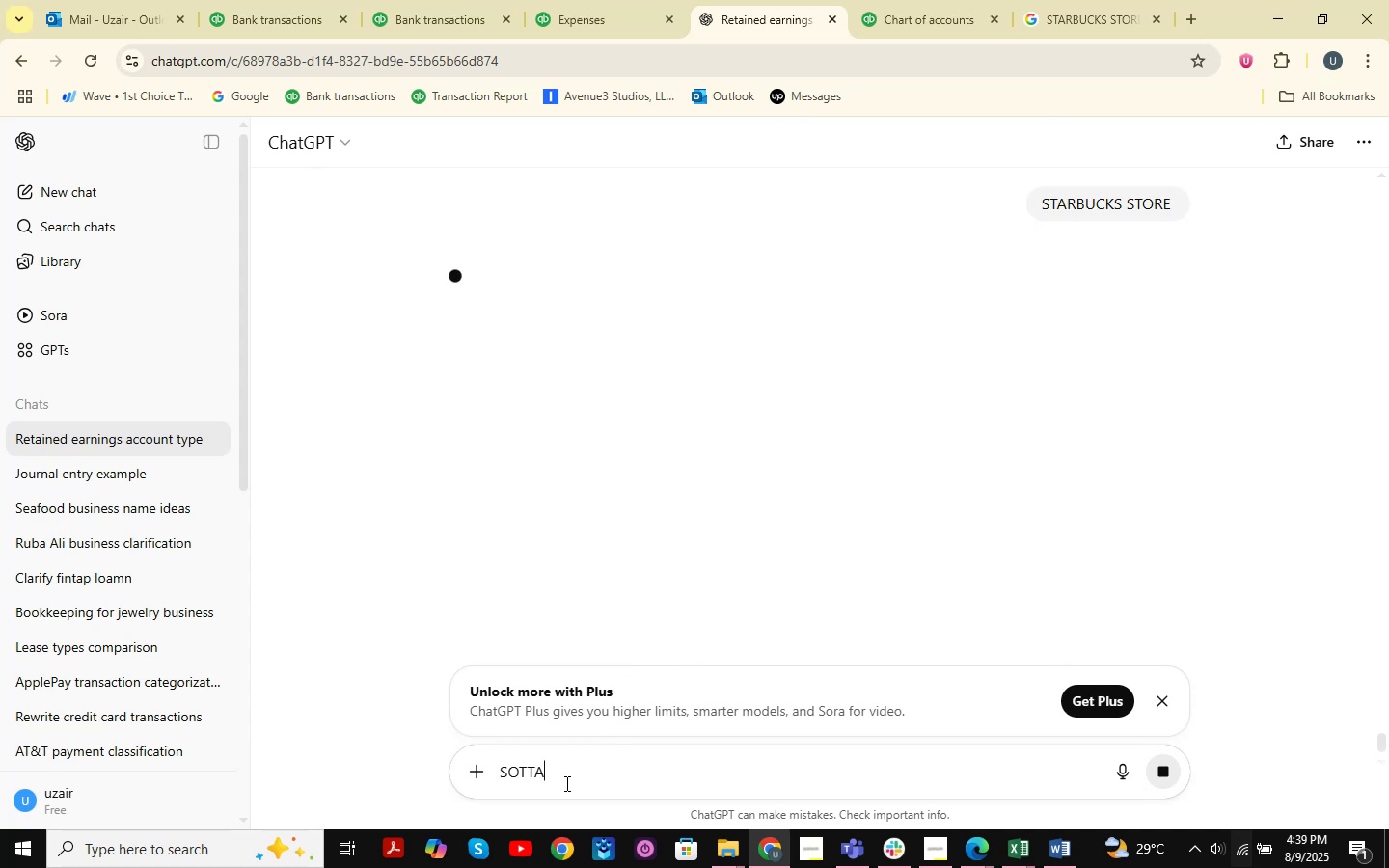 
key(NumpadEnter)
 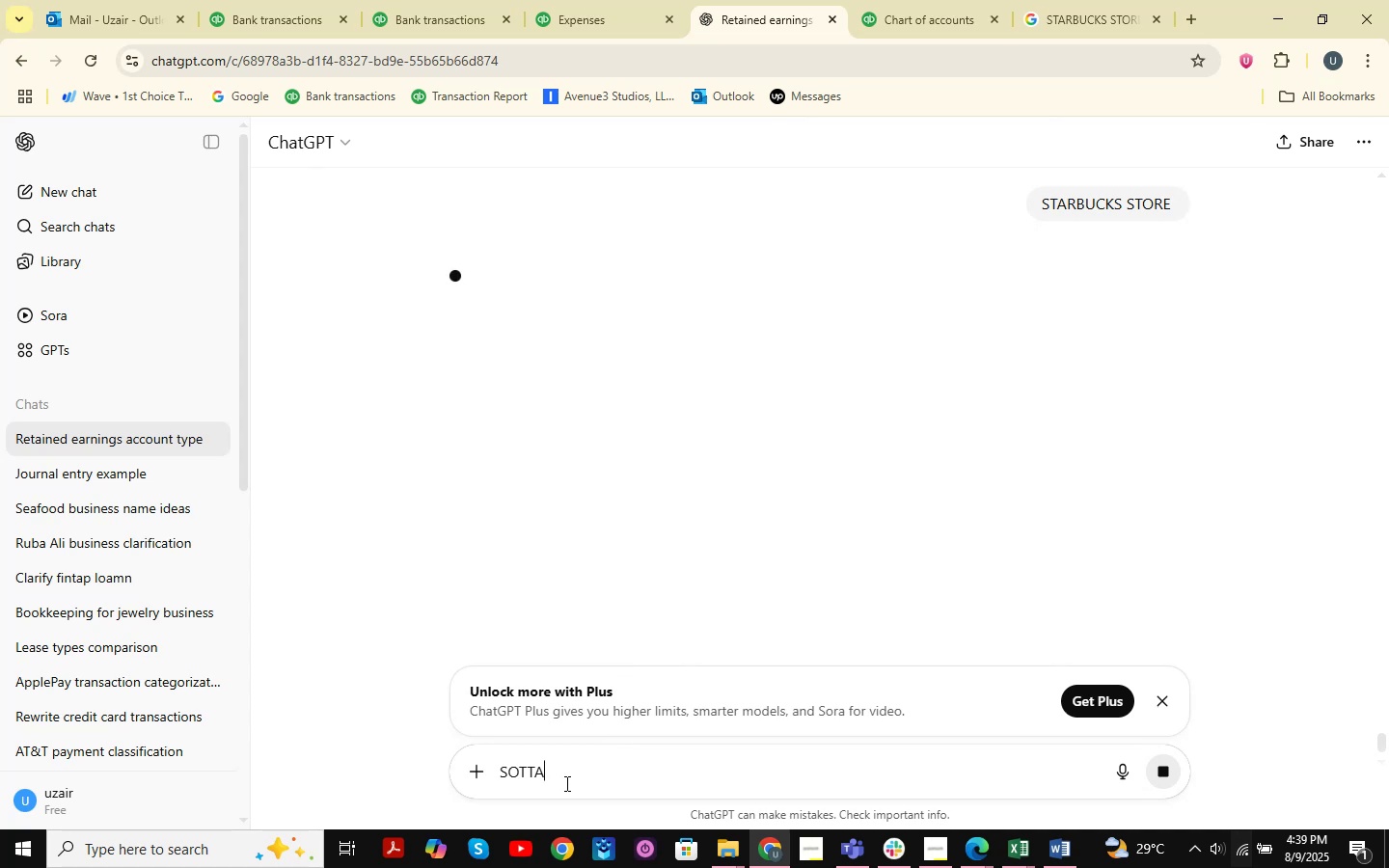 
key(NumpadEnter)
 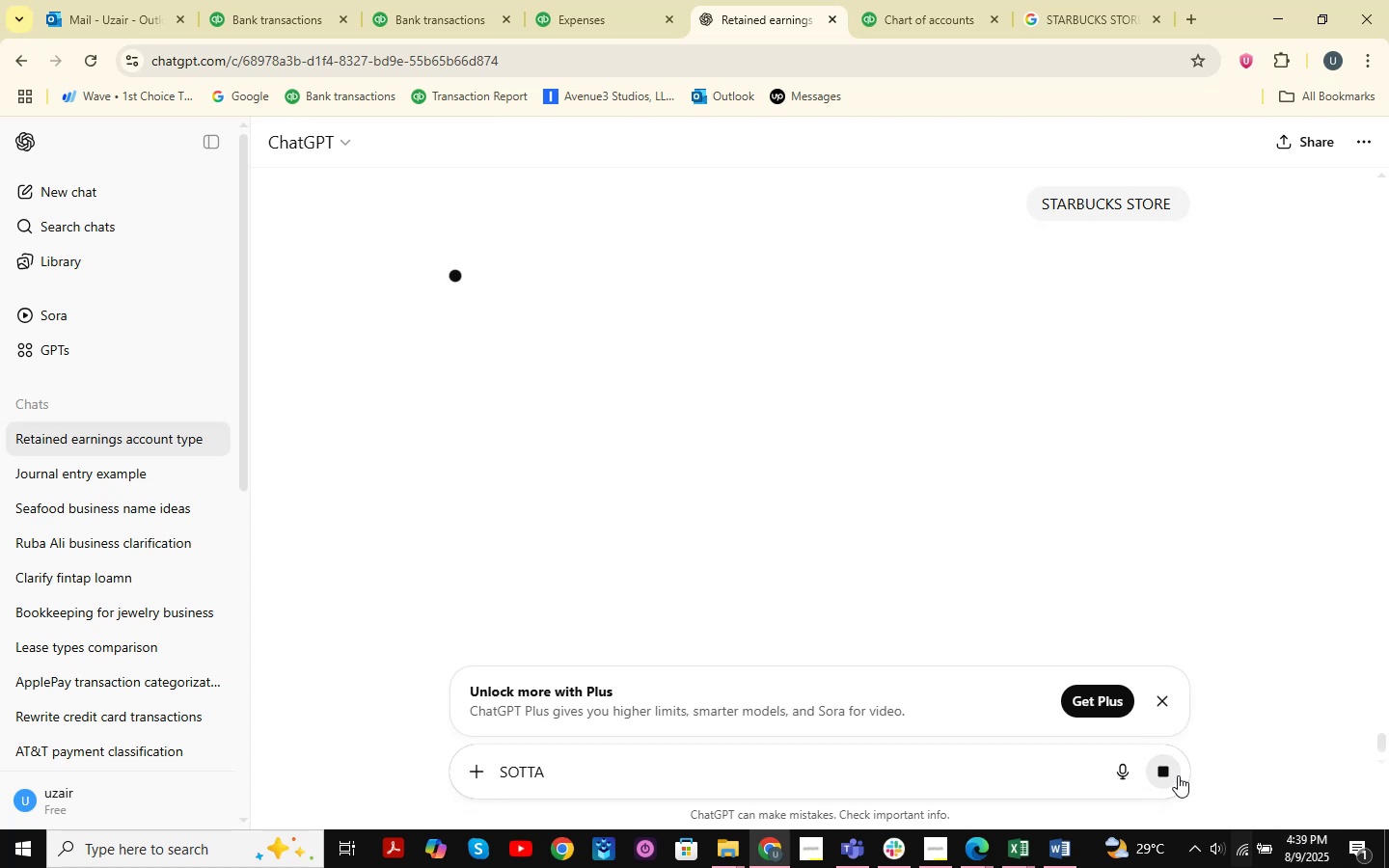 
left_click([1163, 771])
 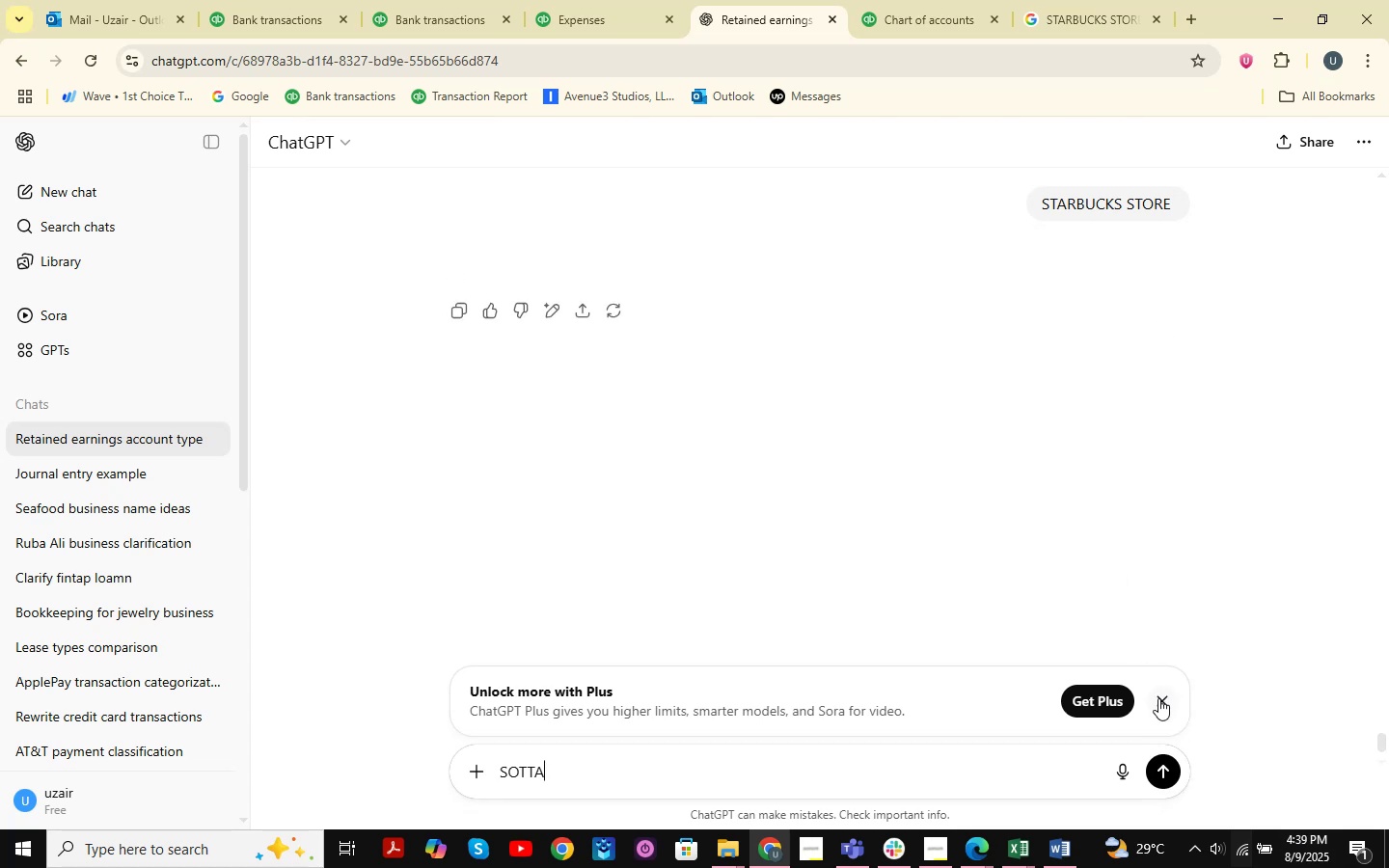 
mouse_move([1188, 208])
 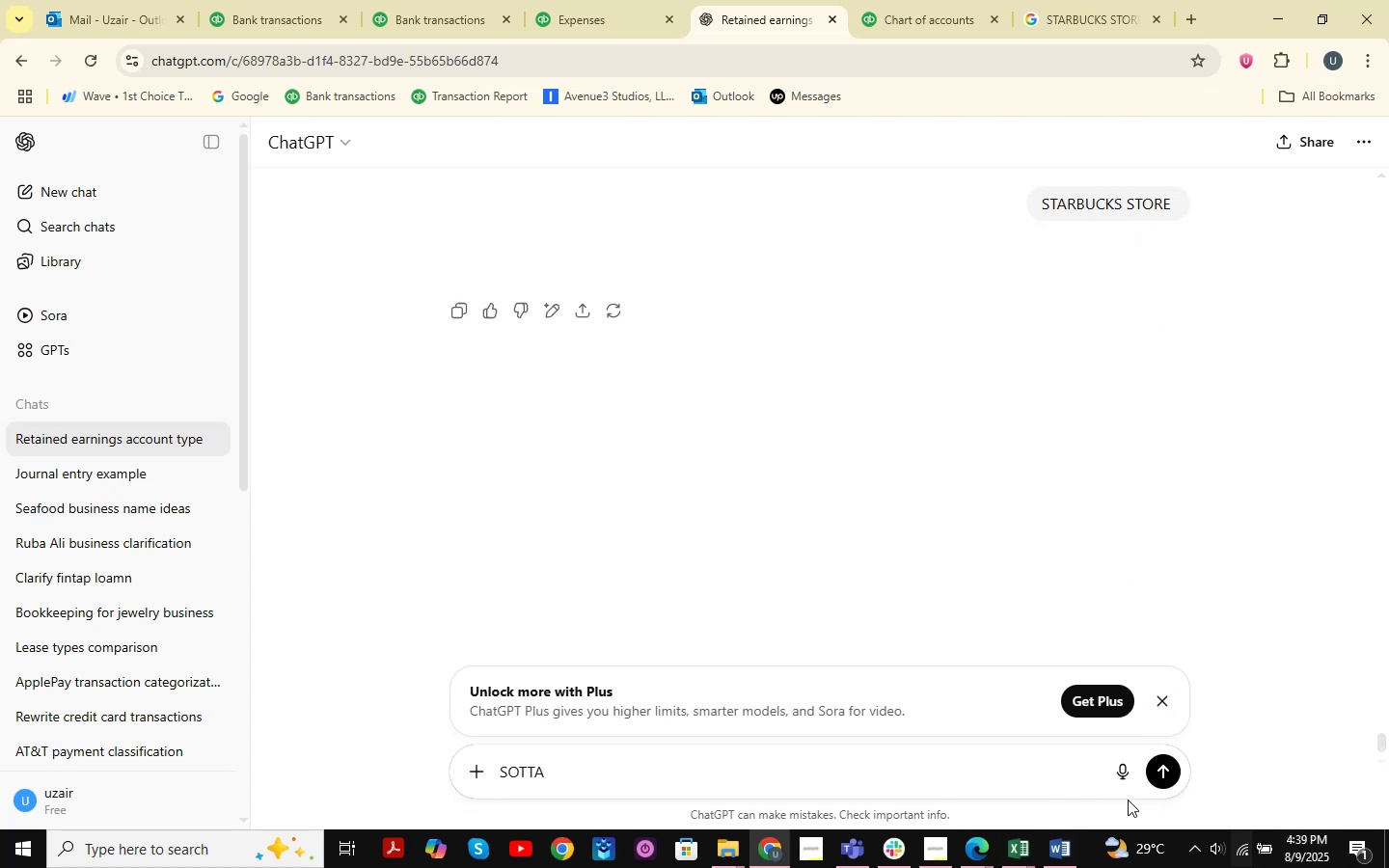 
left_click([1166, 773])
 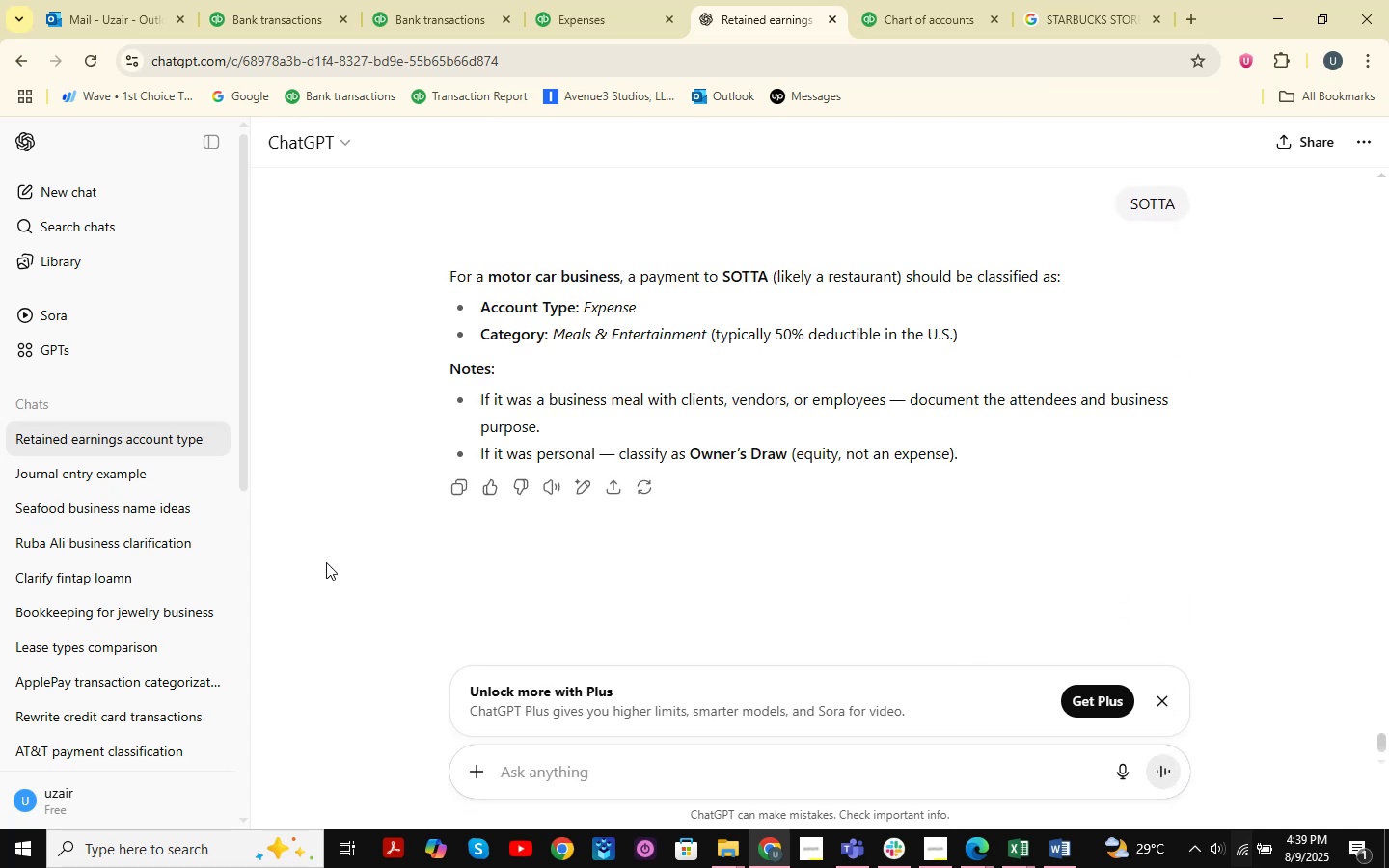 
wait(6.14)
 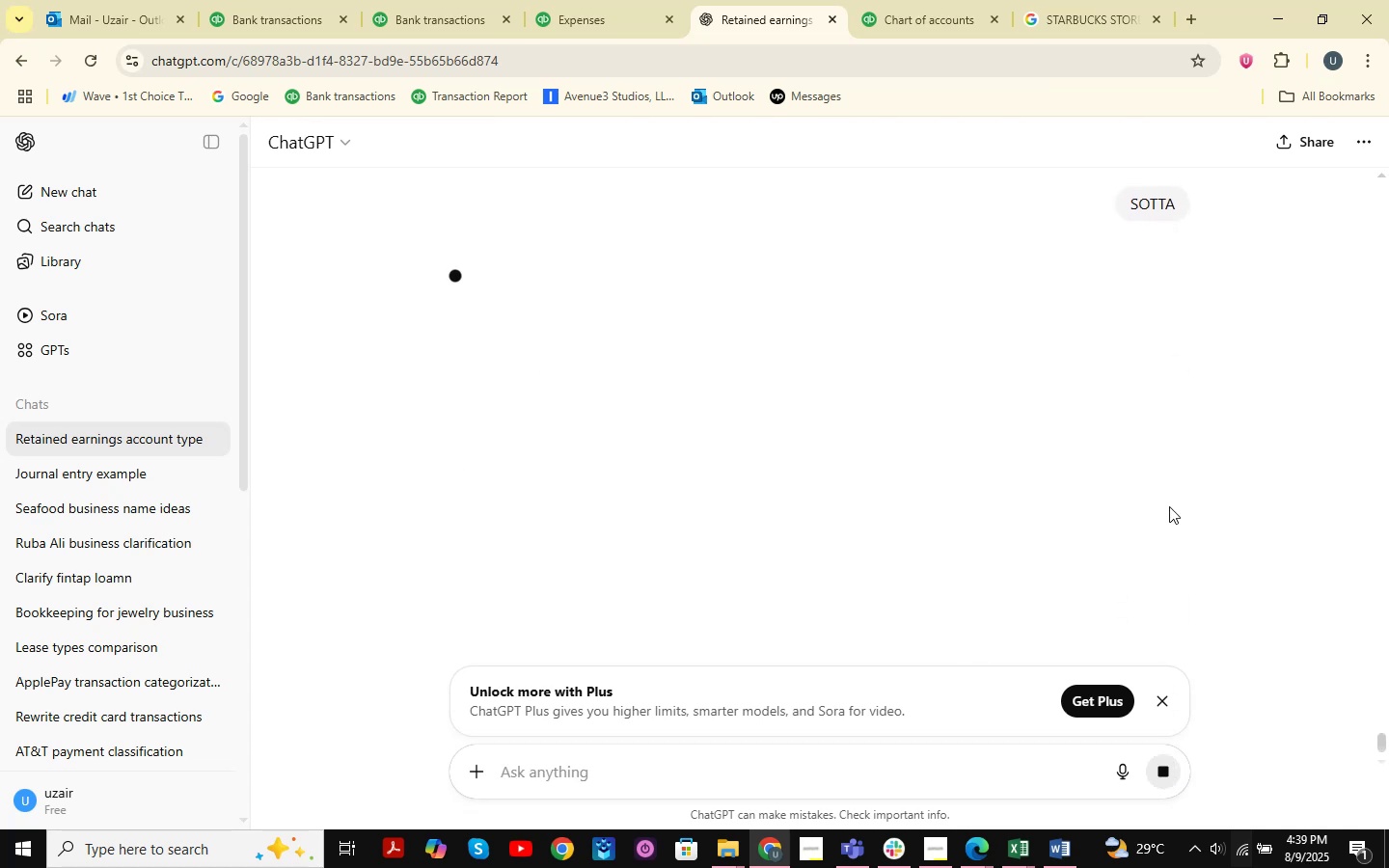 
left_click([1041, 12])
 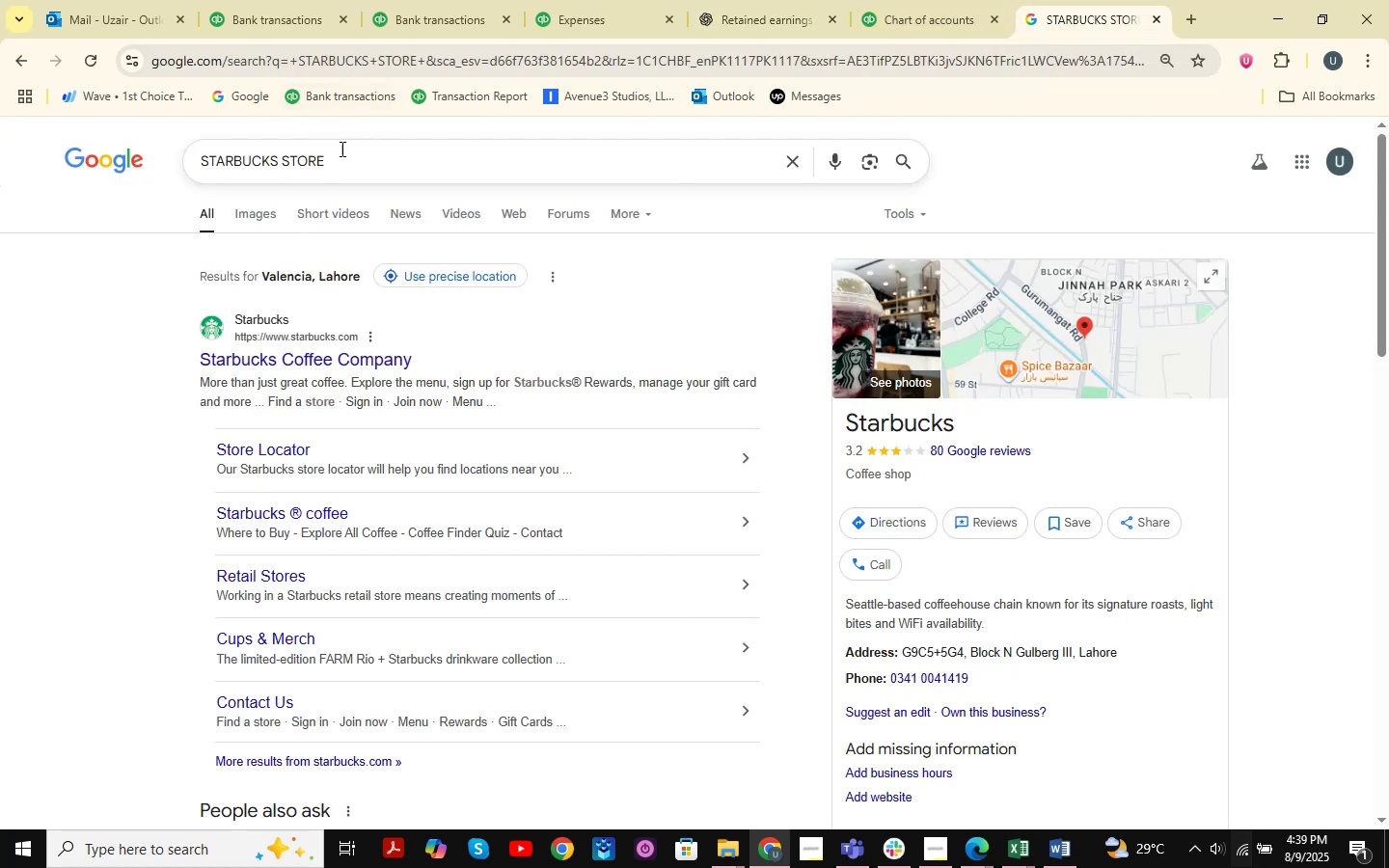 
left_click_drag(start_coordinate=[341, 149], to_coordinate=[125, 116])
 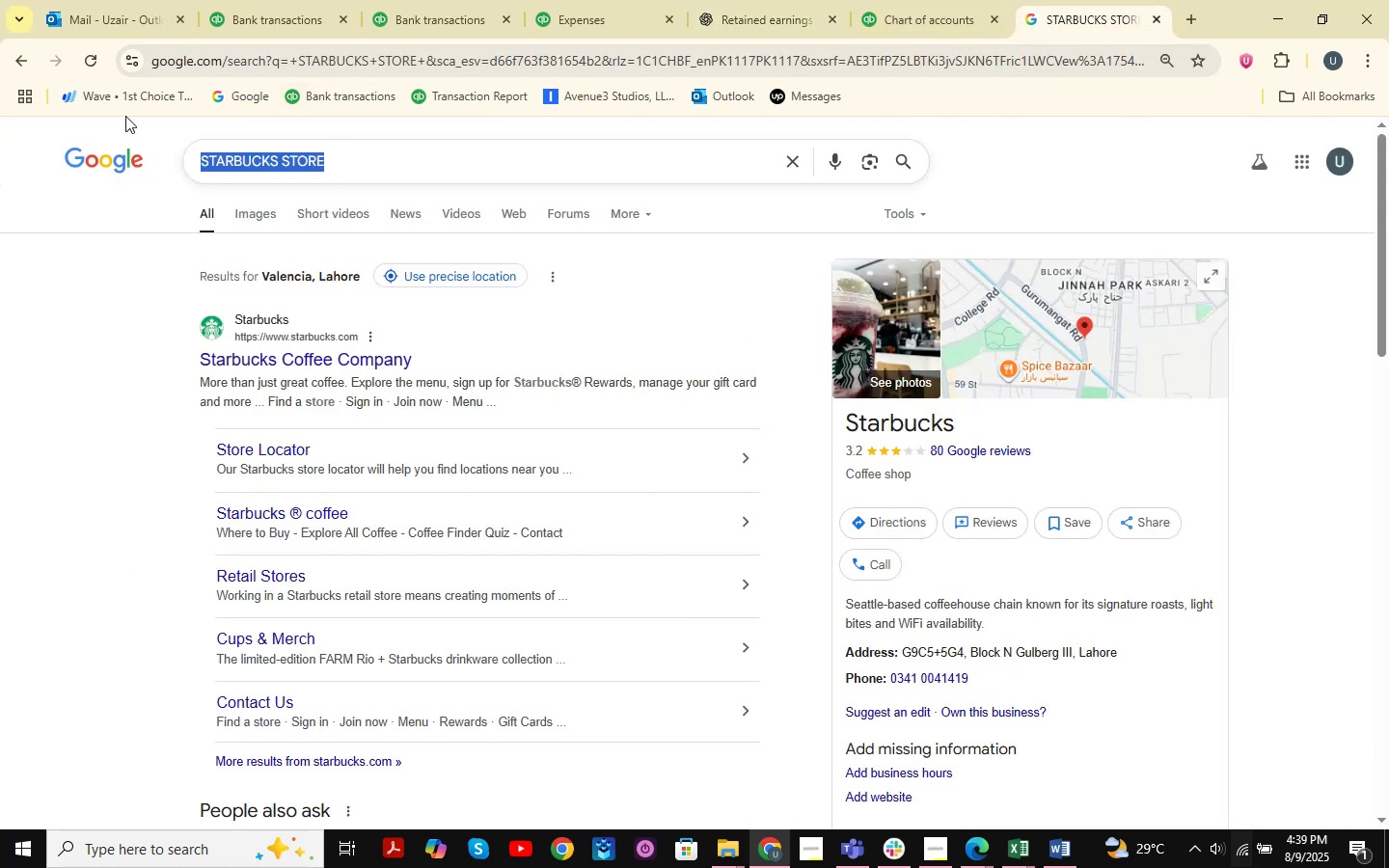 
key(Space)
 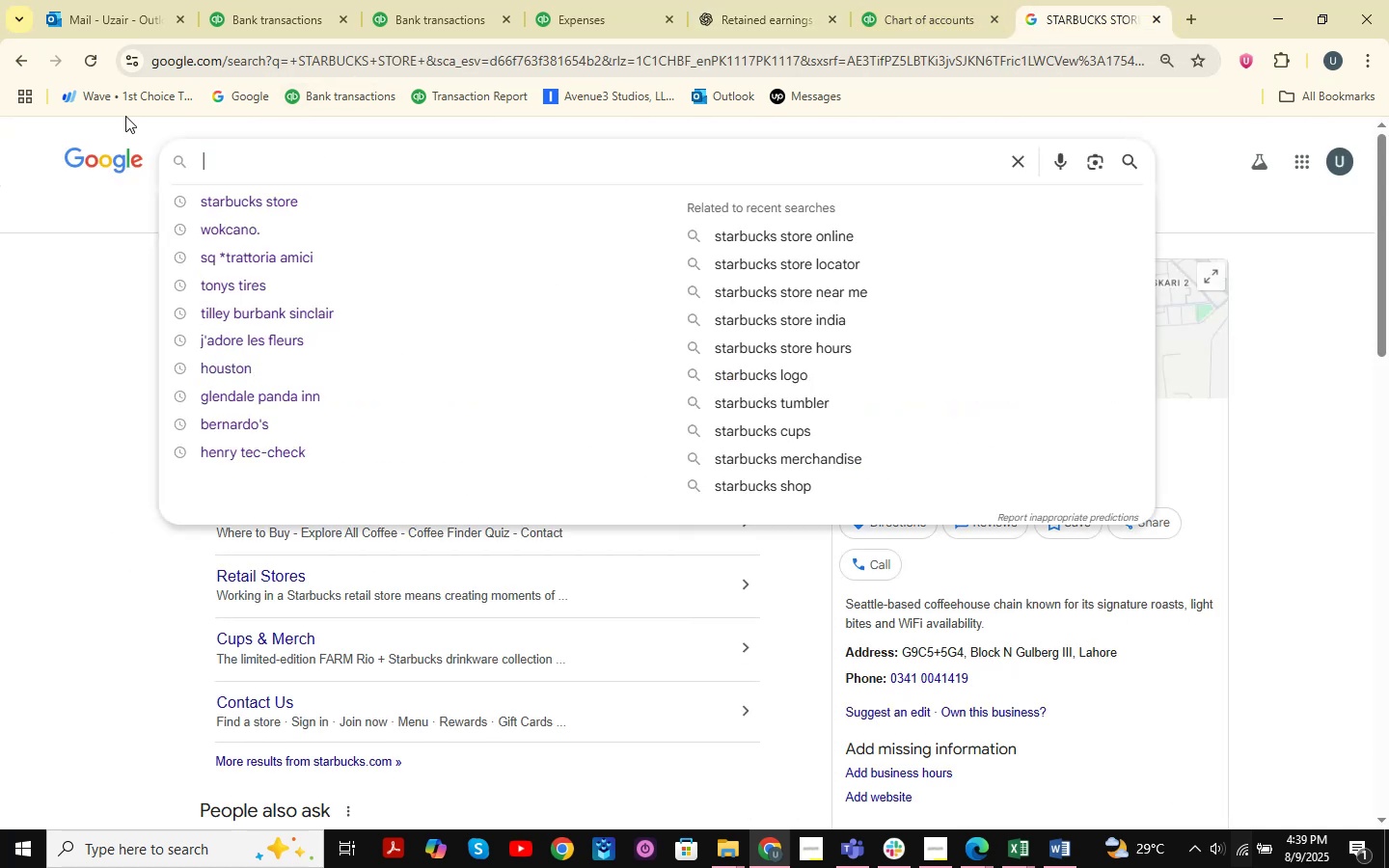 
key(Control+V)
 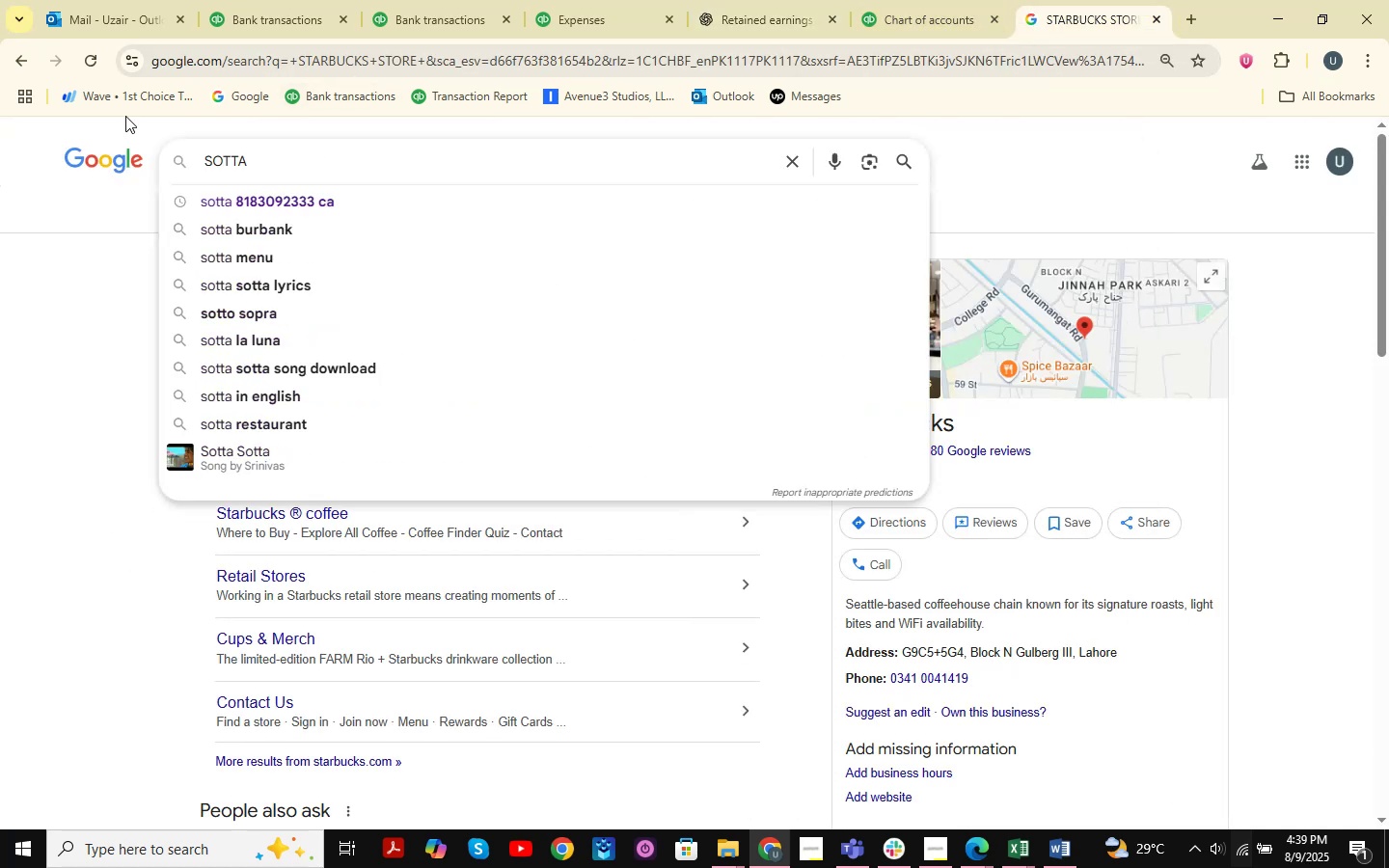 
key(NumpadEnter)
 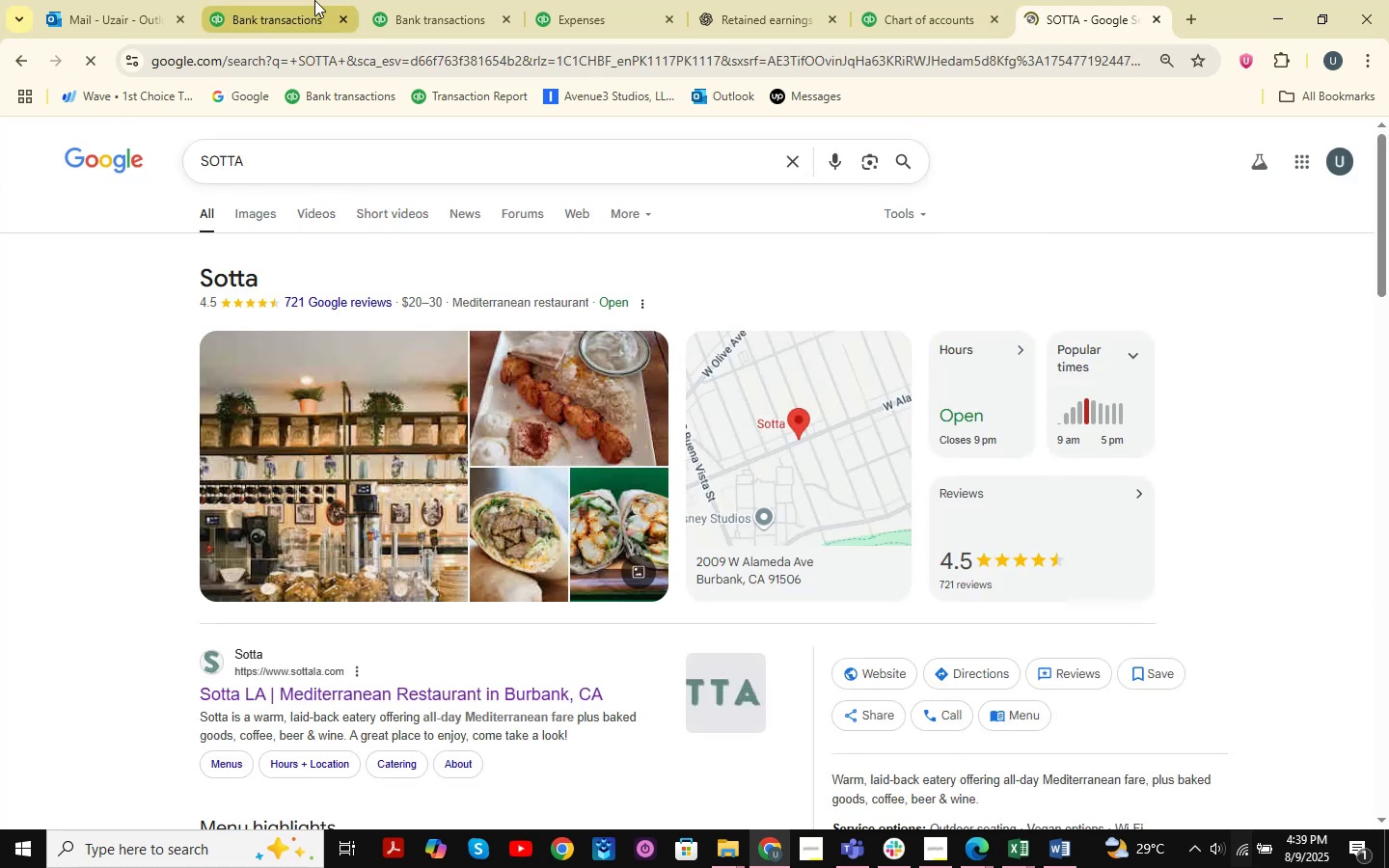 
left_click([267, 13])
 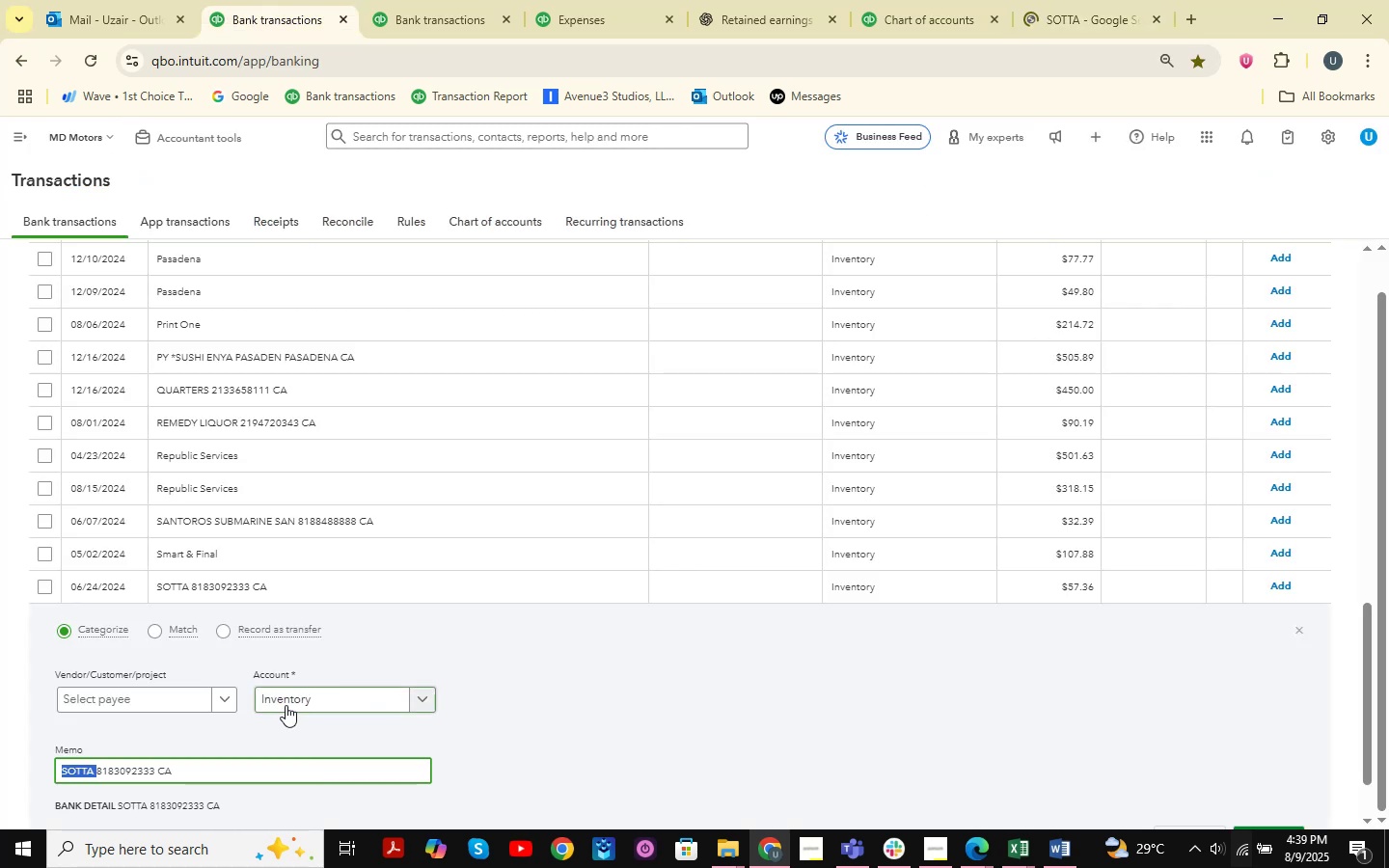 
left_click([291, 697])
 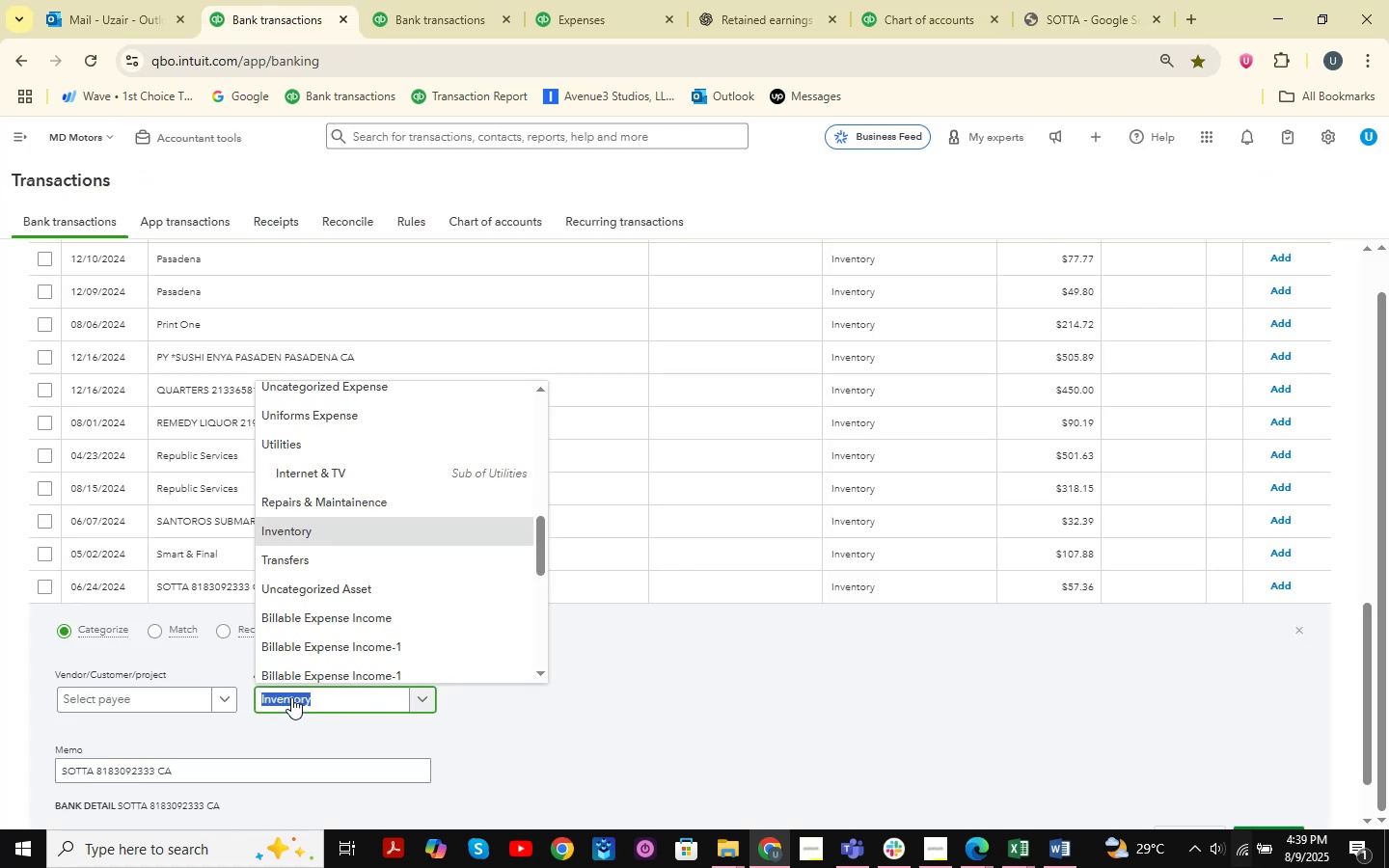 
type( mea)
 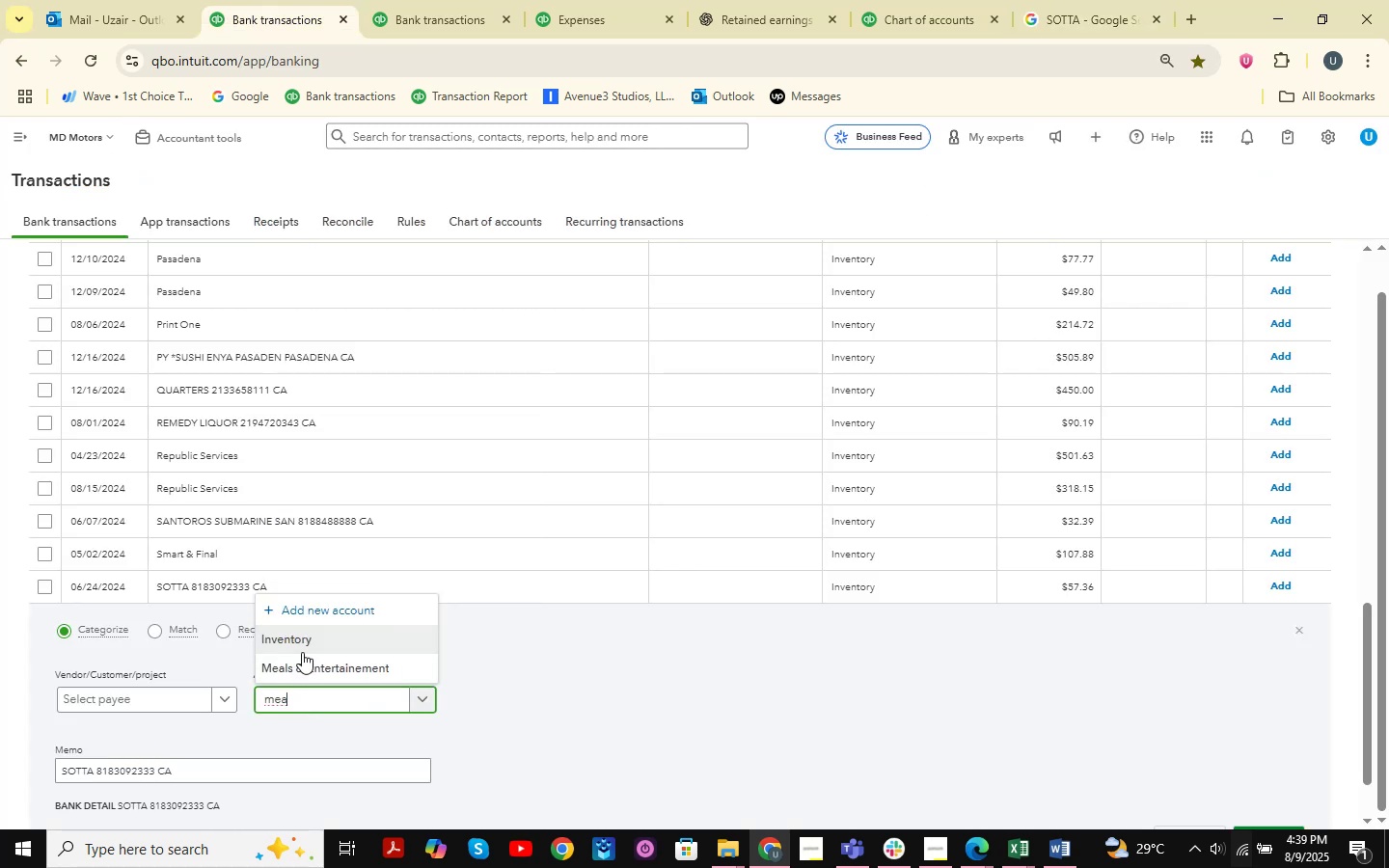 
left_click([302, 667])
 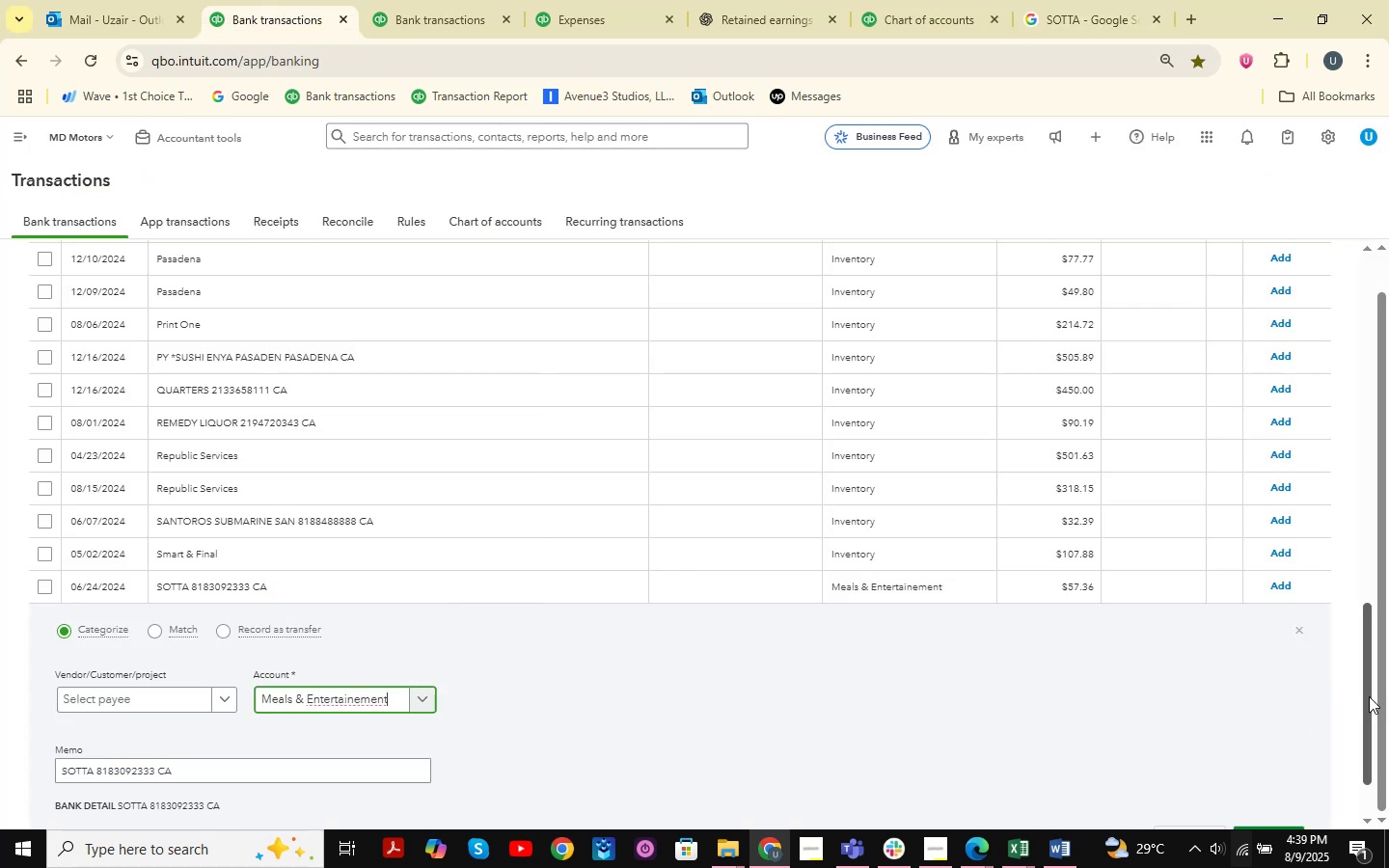 
left_click_drag(start_coordinate=[1364, 700], to_coordinate=[1363, 737])
 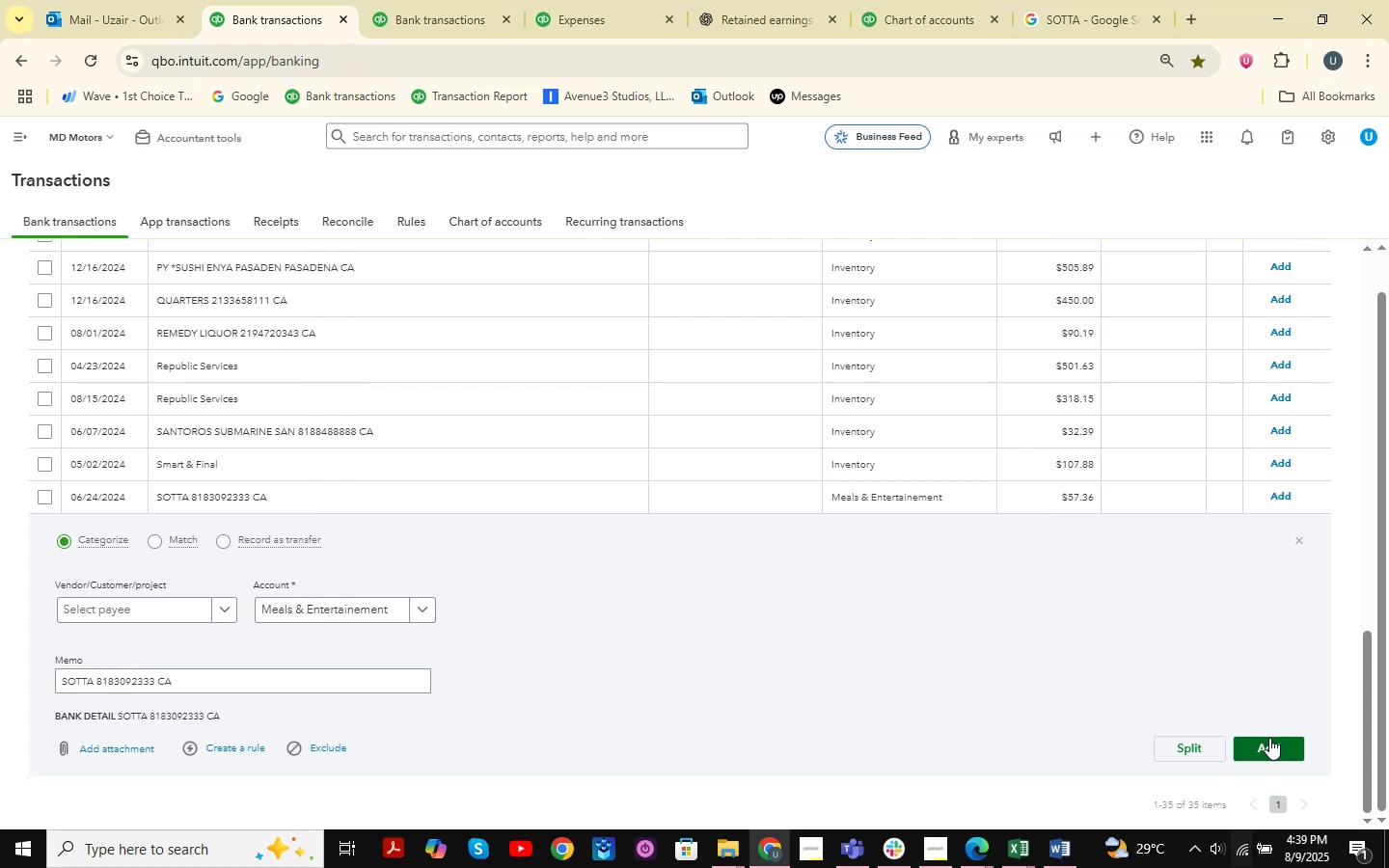 
left_click([1269, 738])
 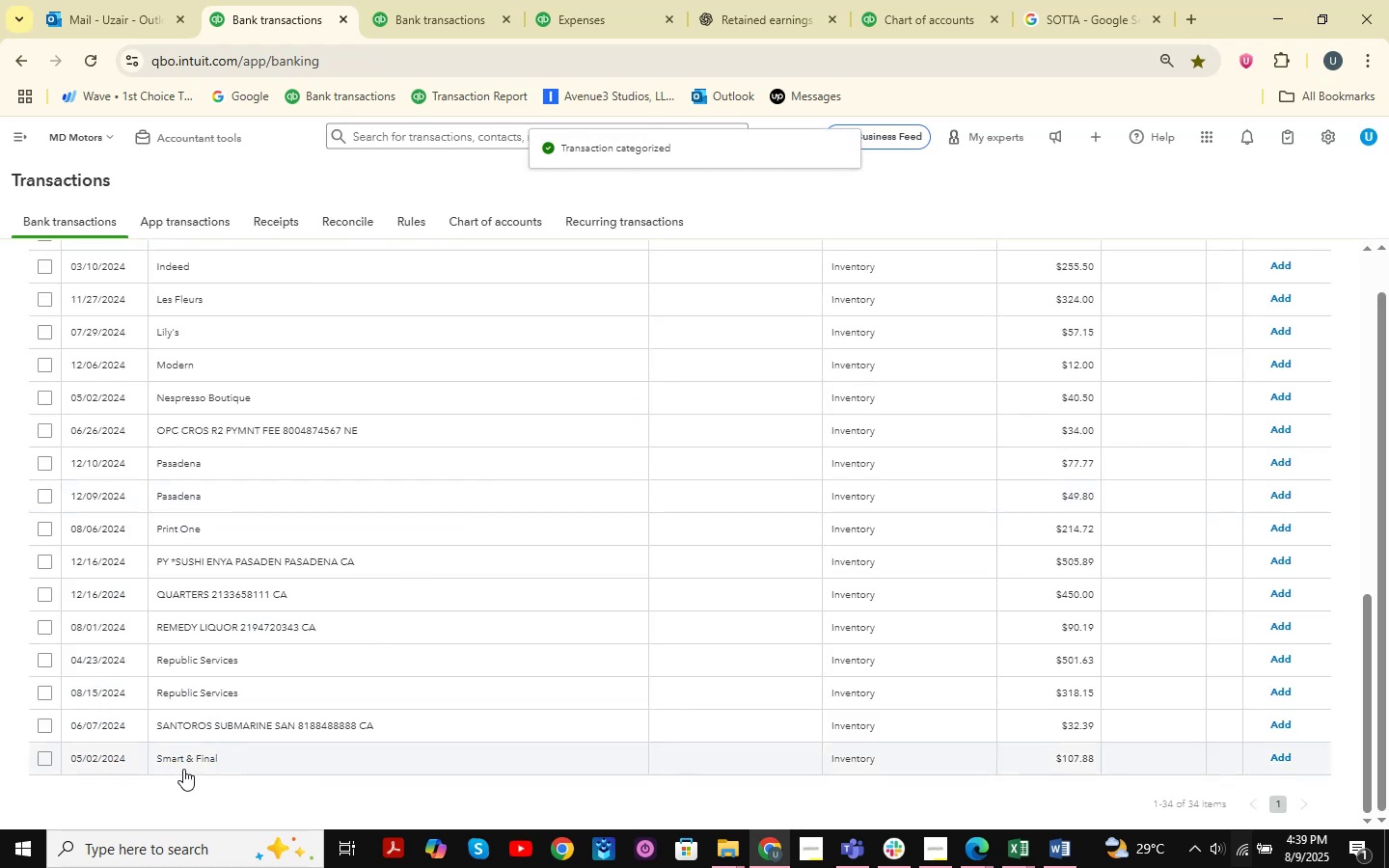 
wait(5.02)
 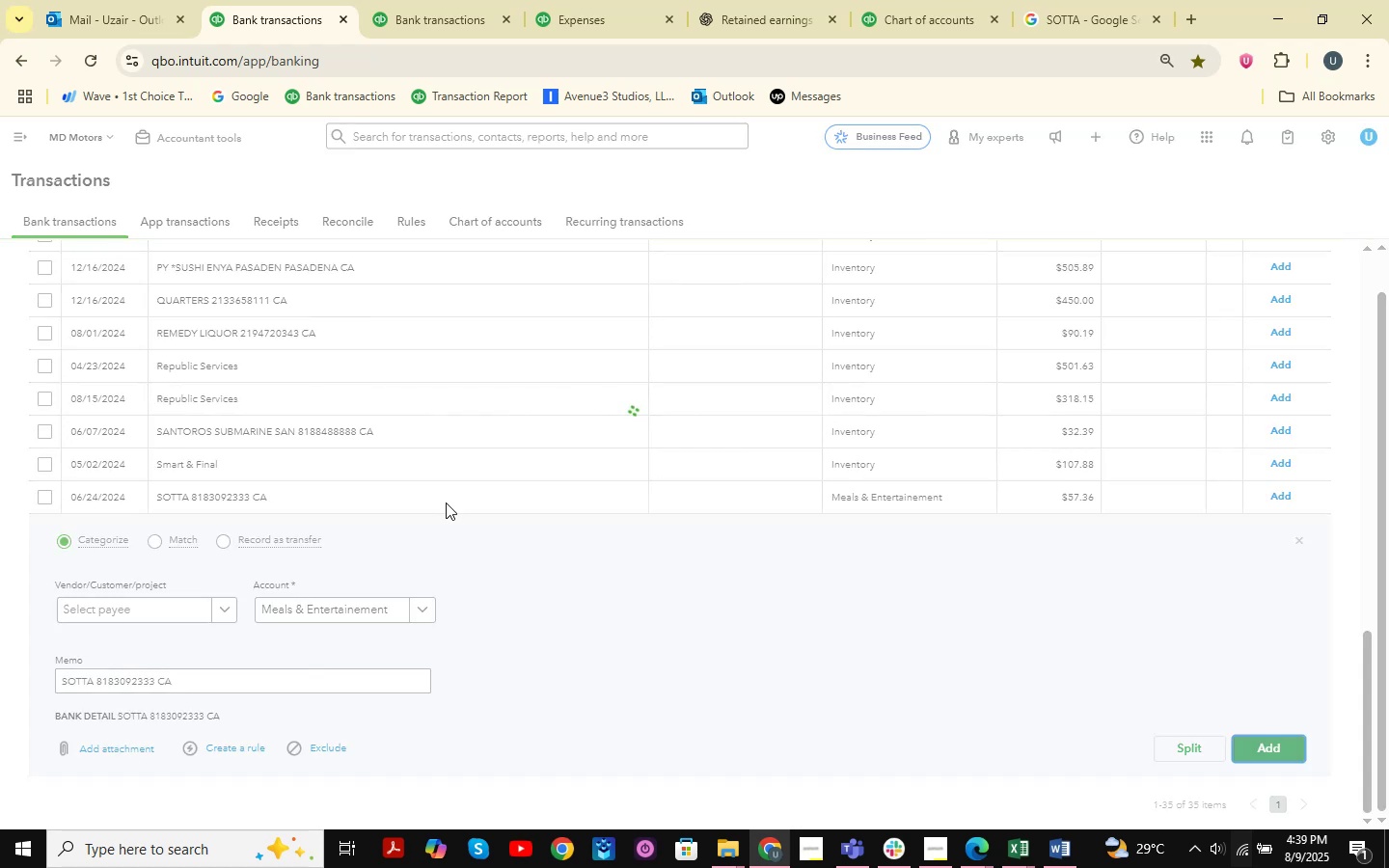 
left_click([178, 764])
 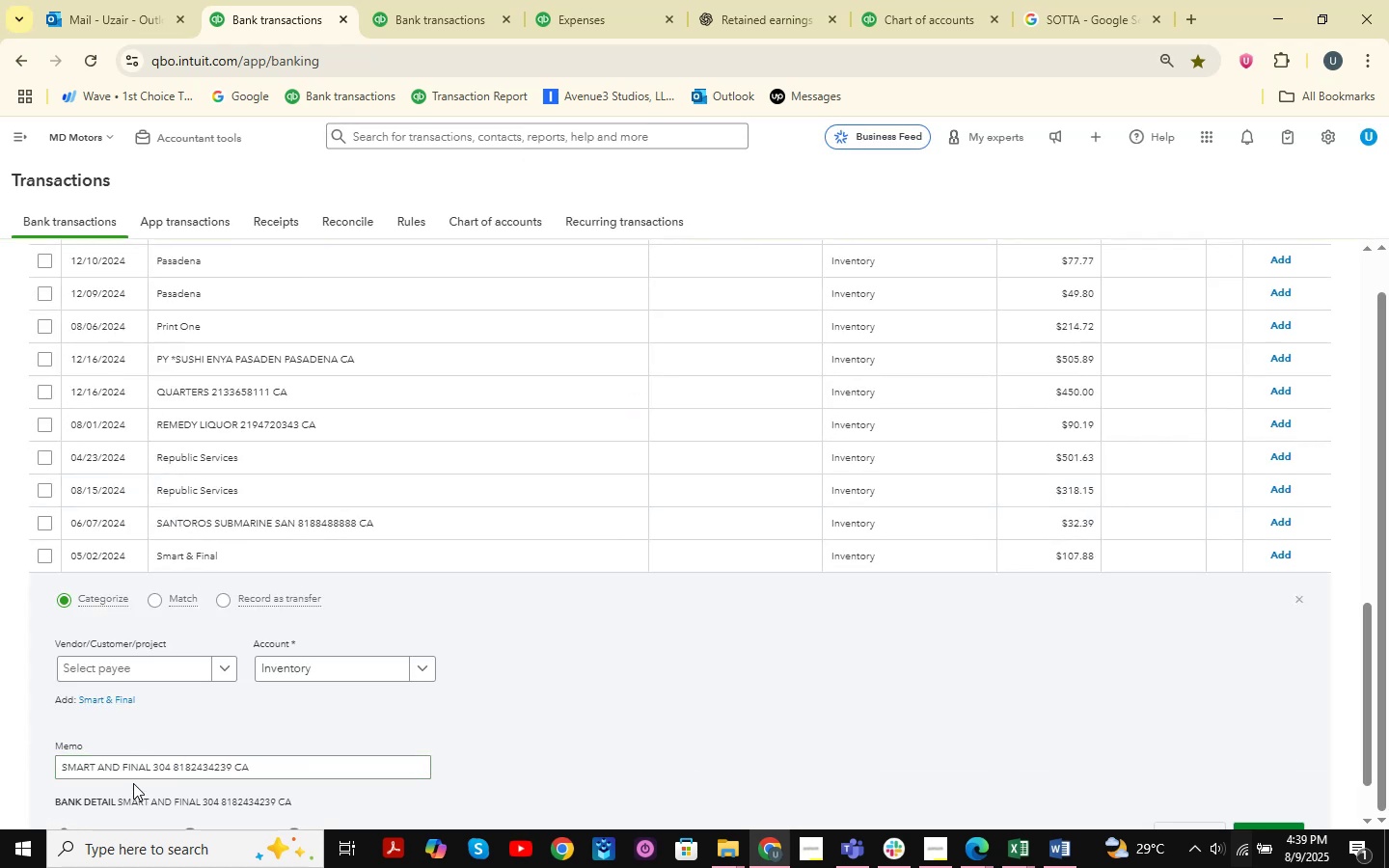 
left_click_drag(start_coordinate=[147, 766], to_coordinate=[54, 750])
 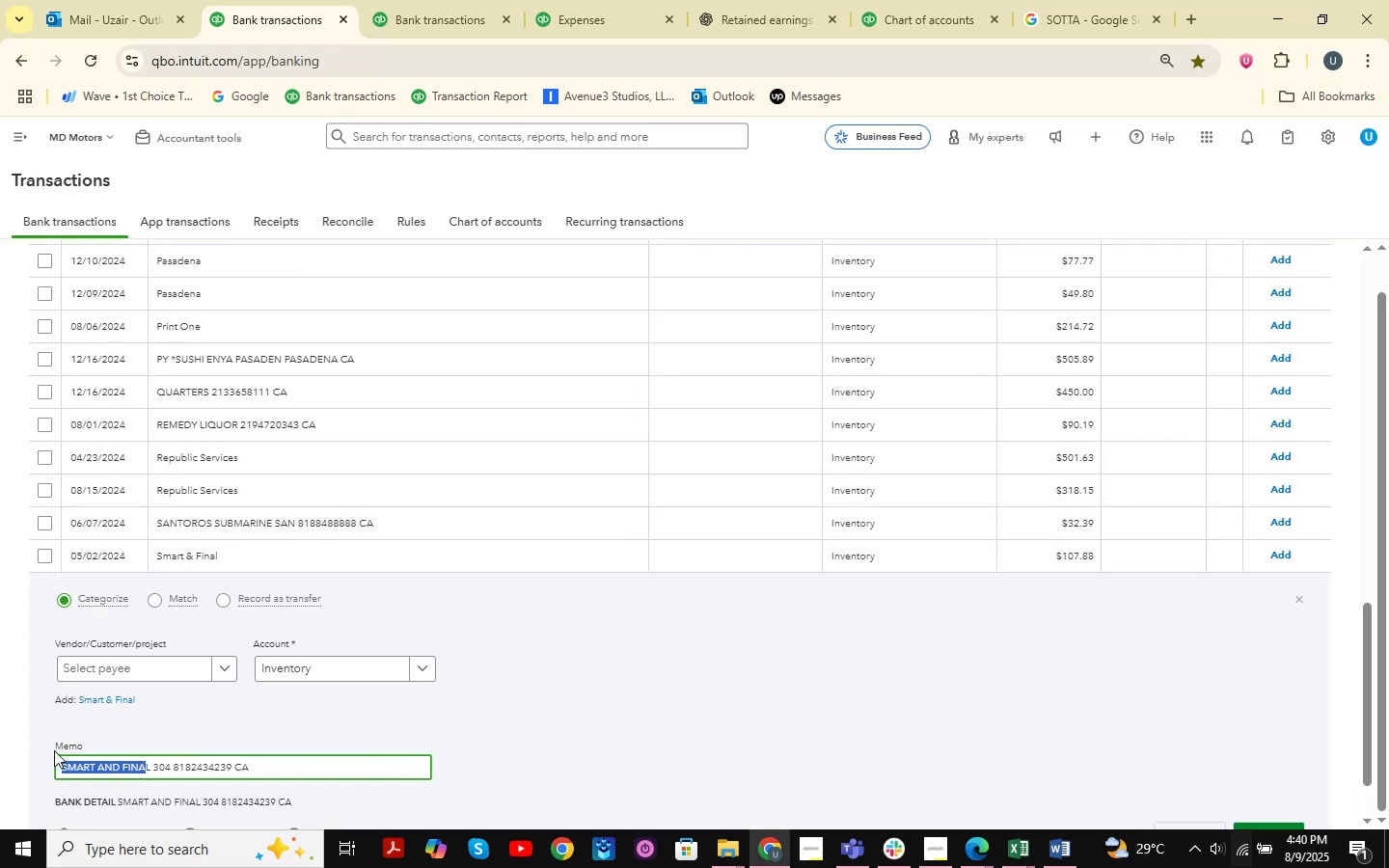 
key(Control+C)
 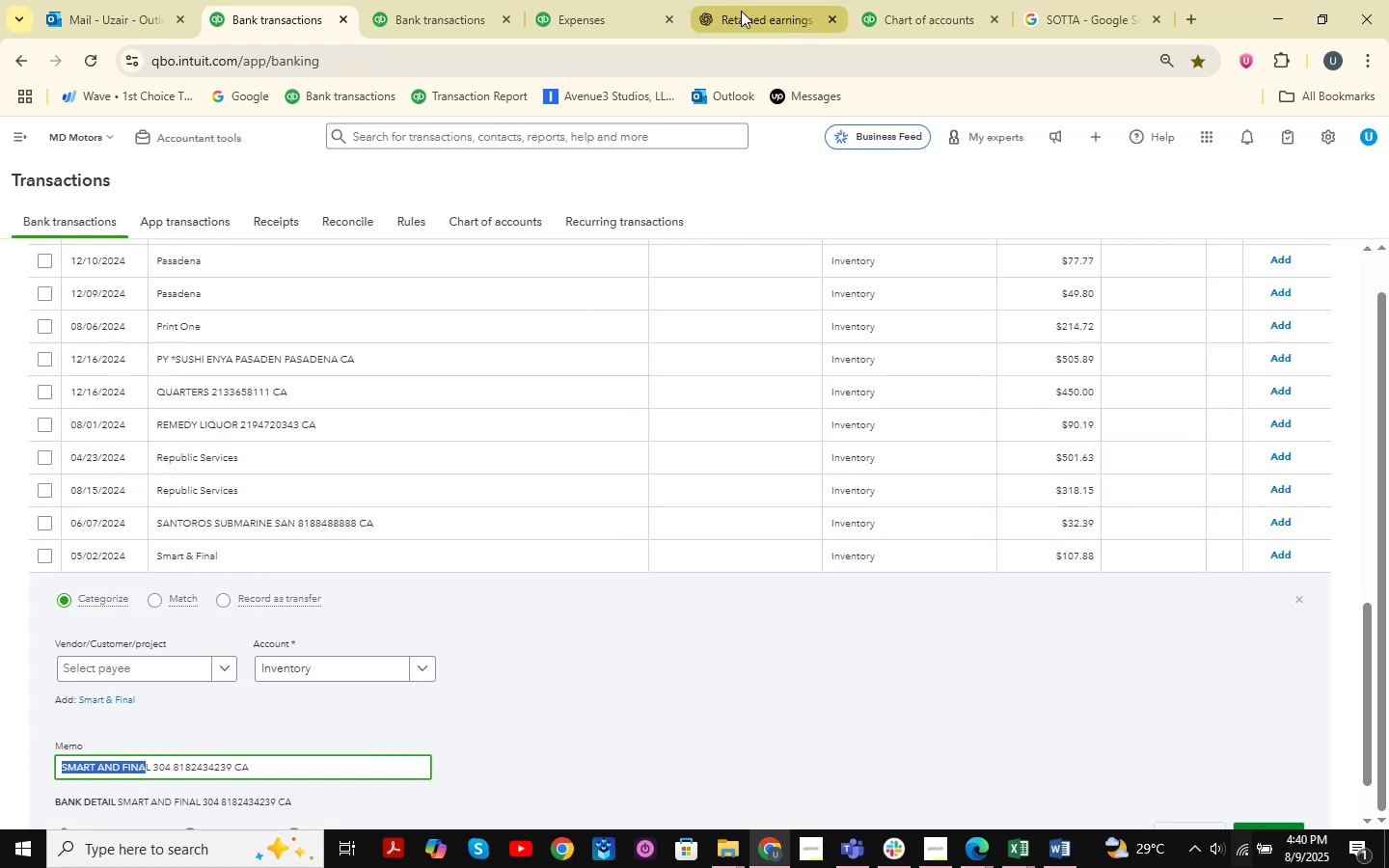 
left_click([732, 22])
 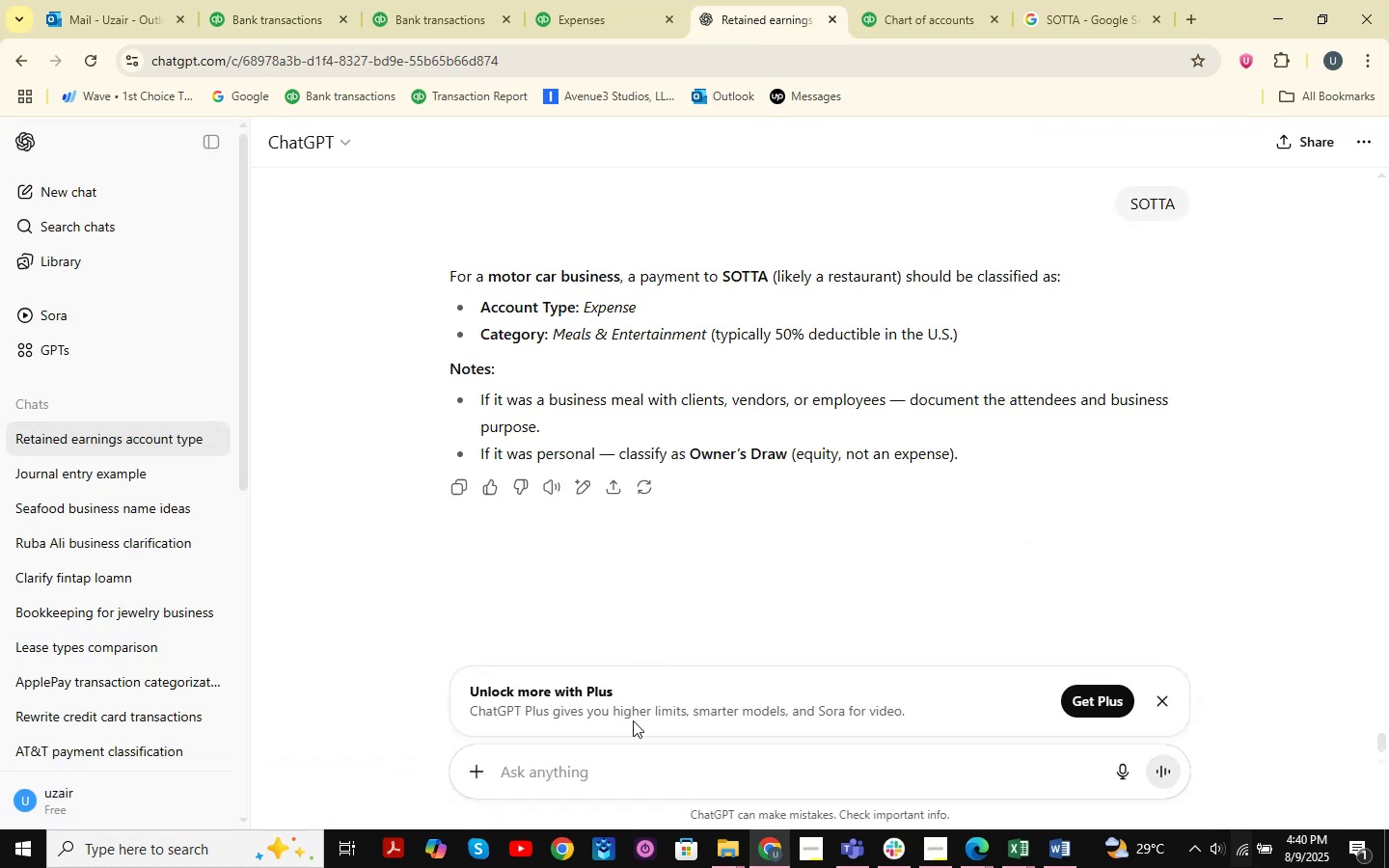 
key(Control+V)
 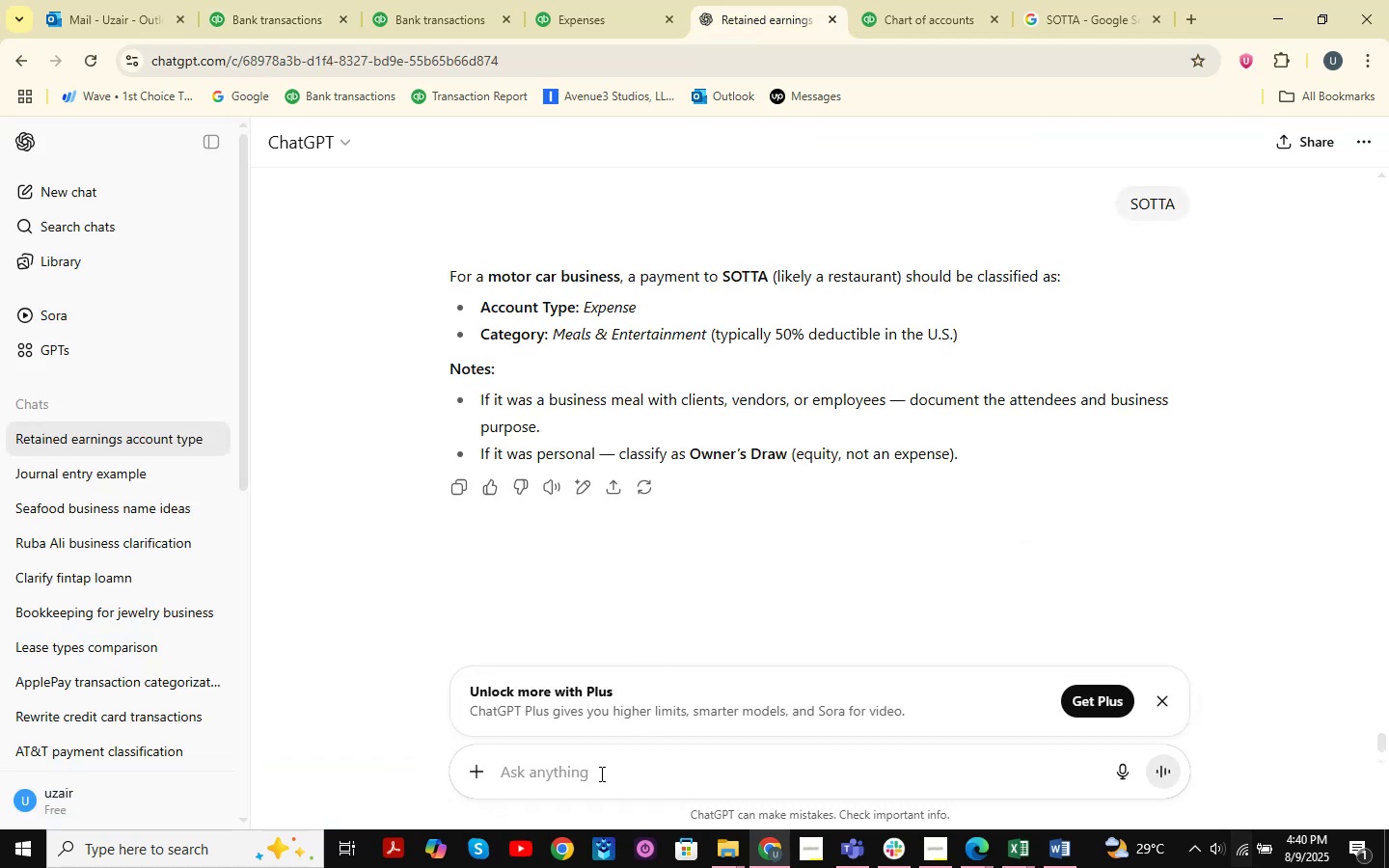 
left_click([599, 773])
 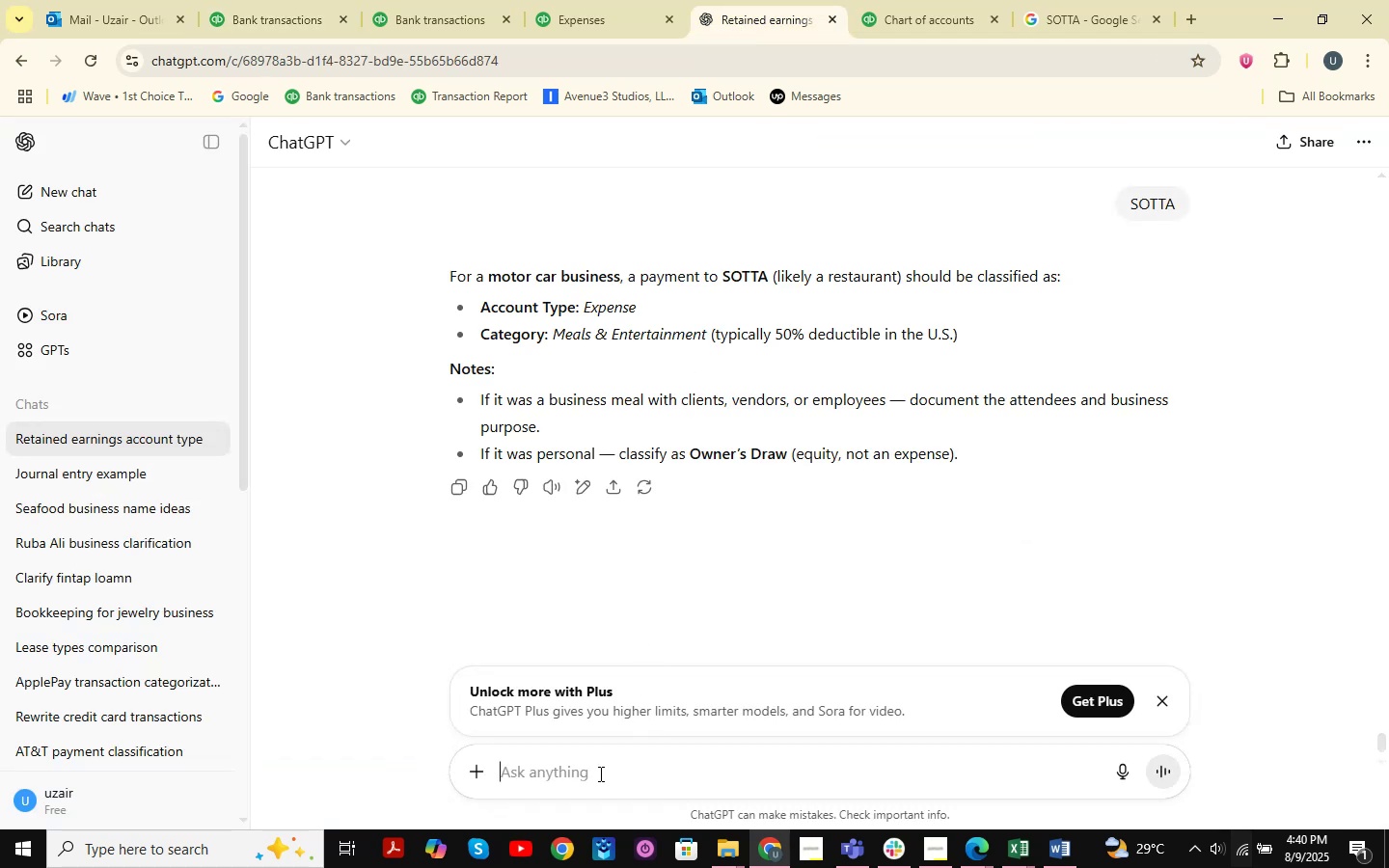 
key(Control+V)
 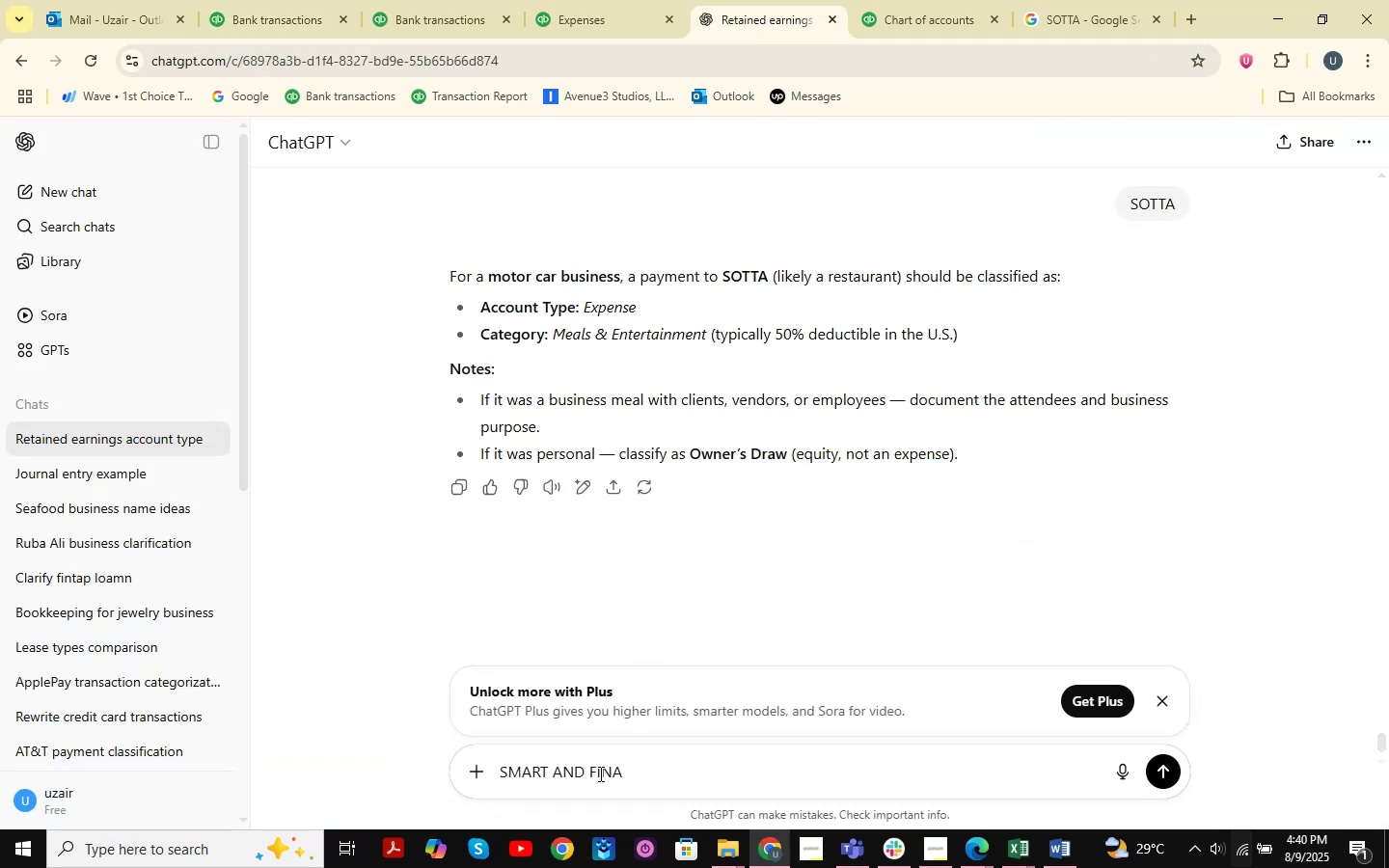 
key(NumpadEnter)
 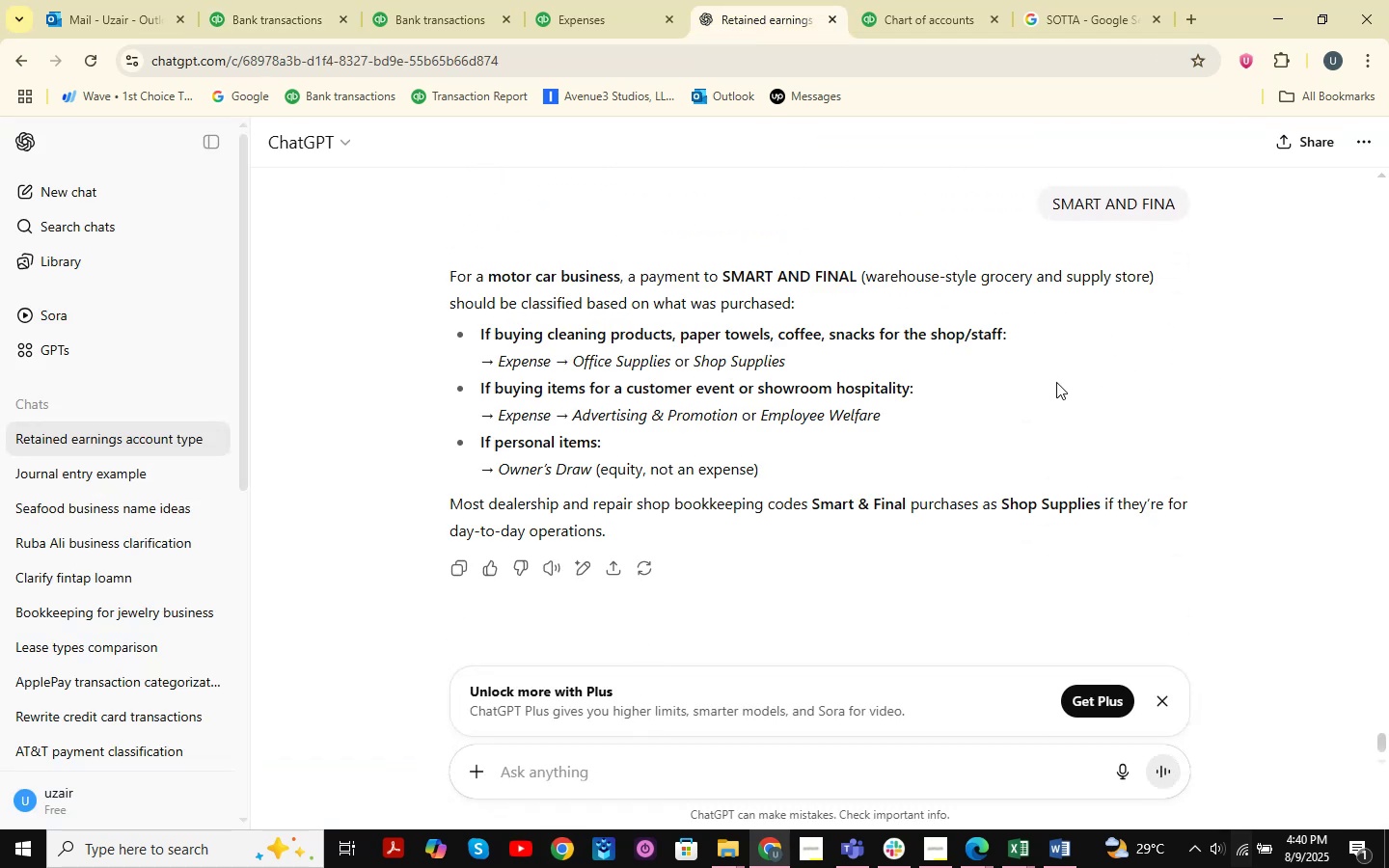 
wait(7.69)
 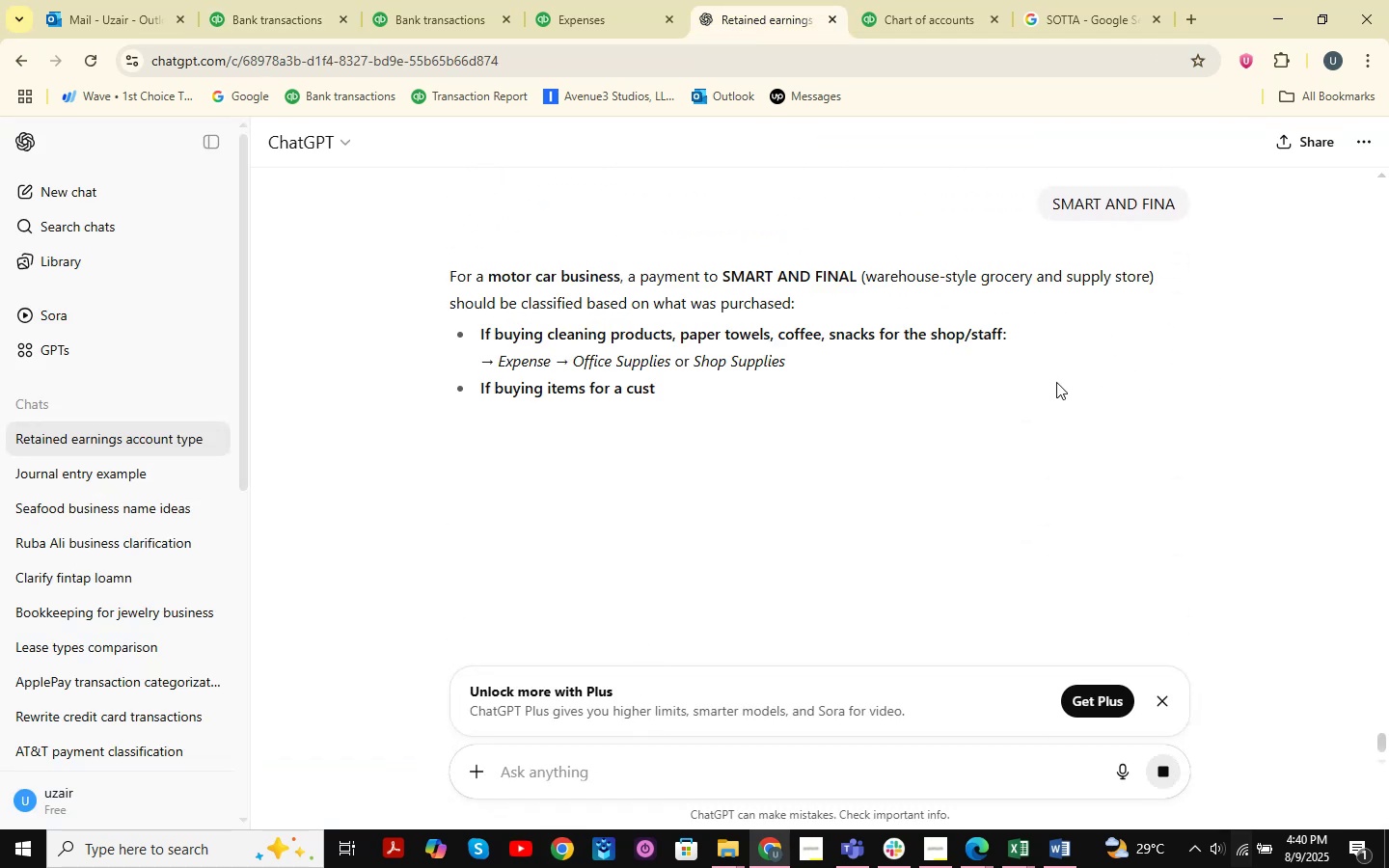 
mouse_move([1019, 838])
 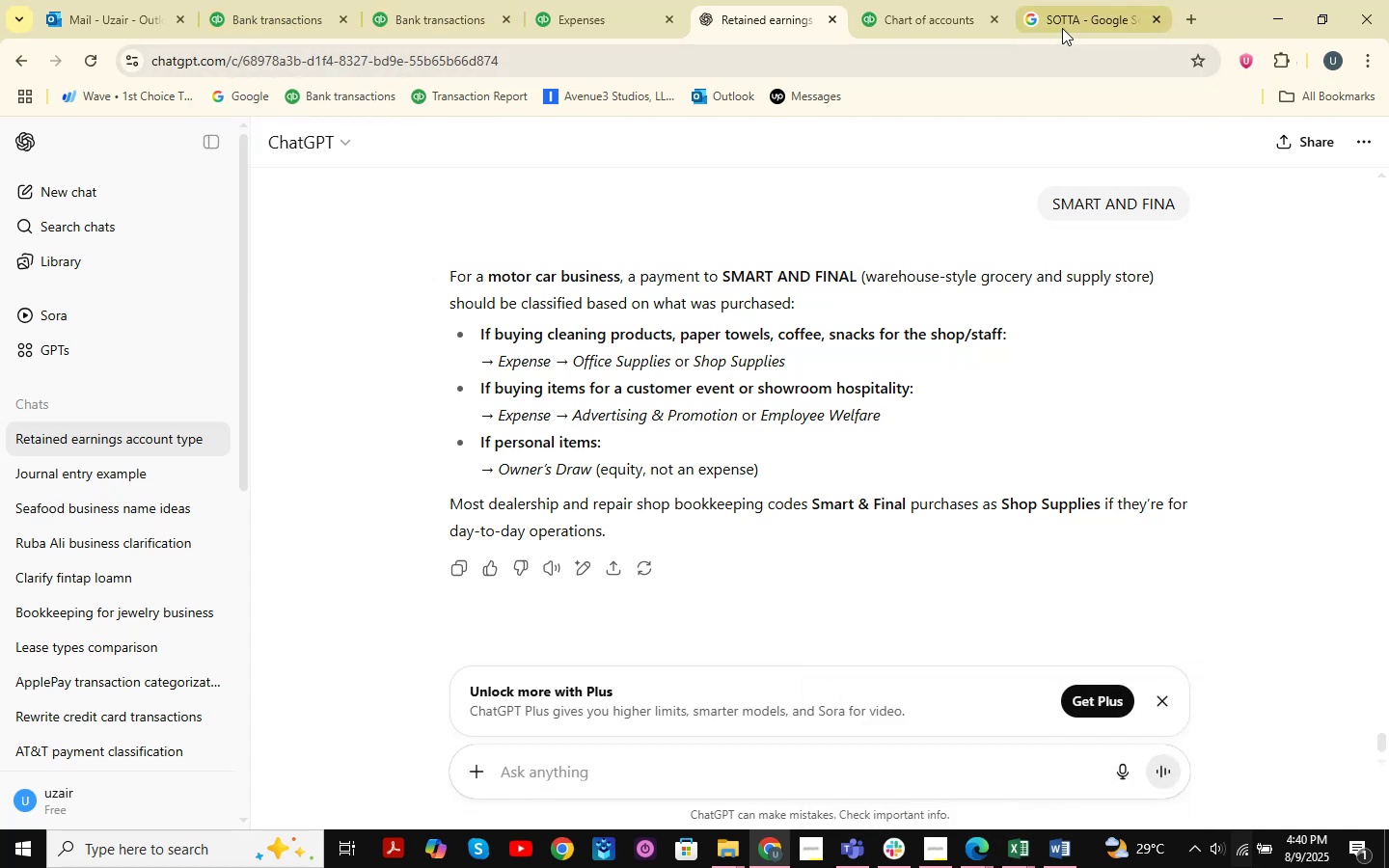 
left_click([1069, 17])
 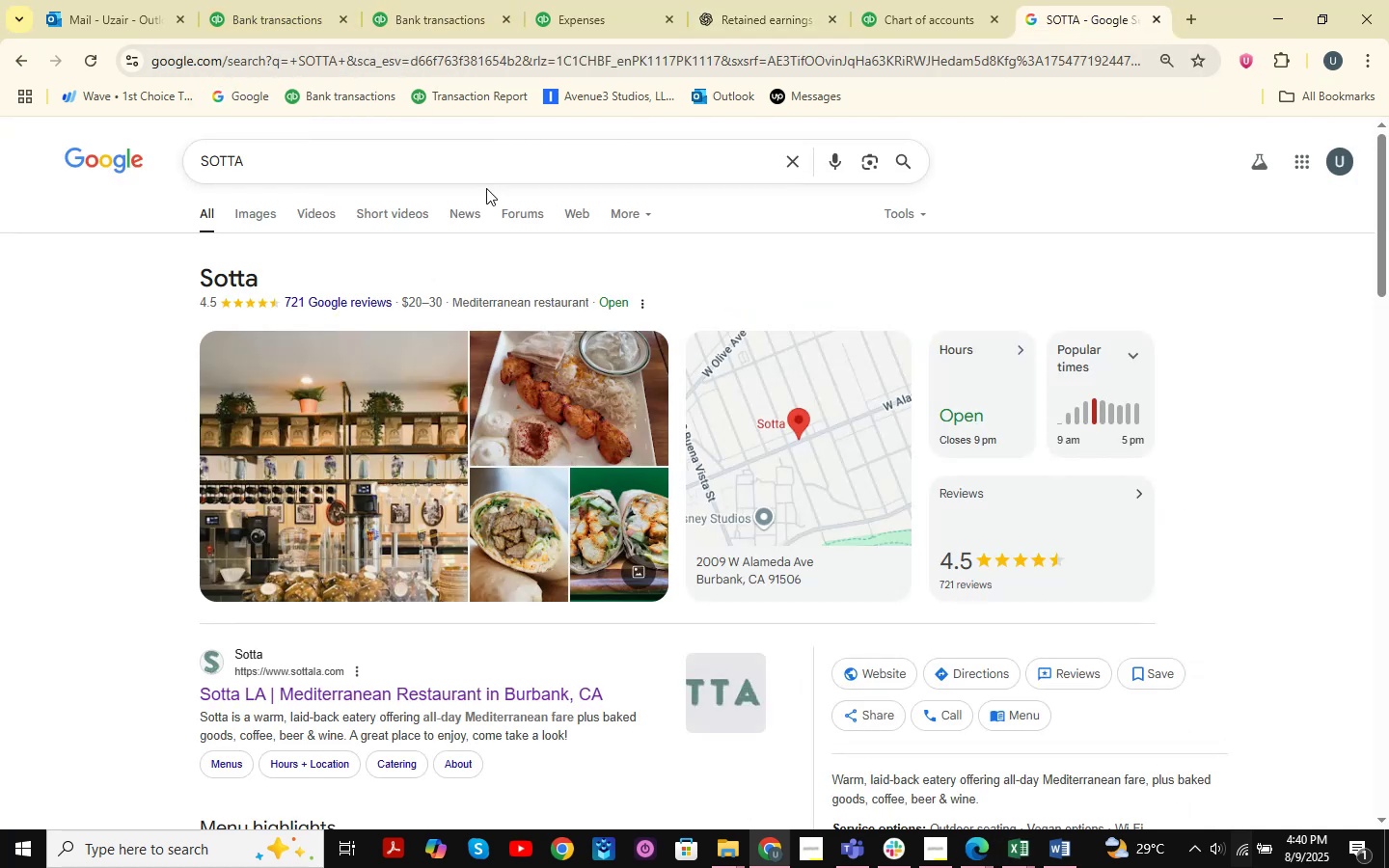 
left_click_drag(start_coordinate=[434, 161], to_coordinate=[54, 122])
 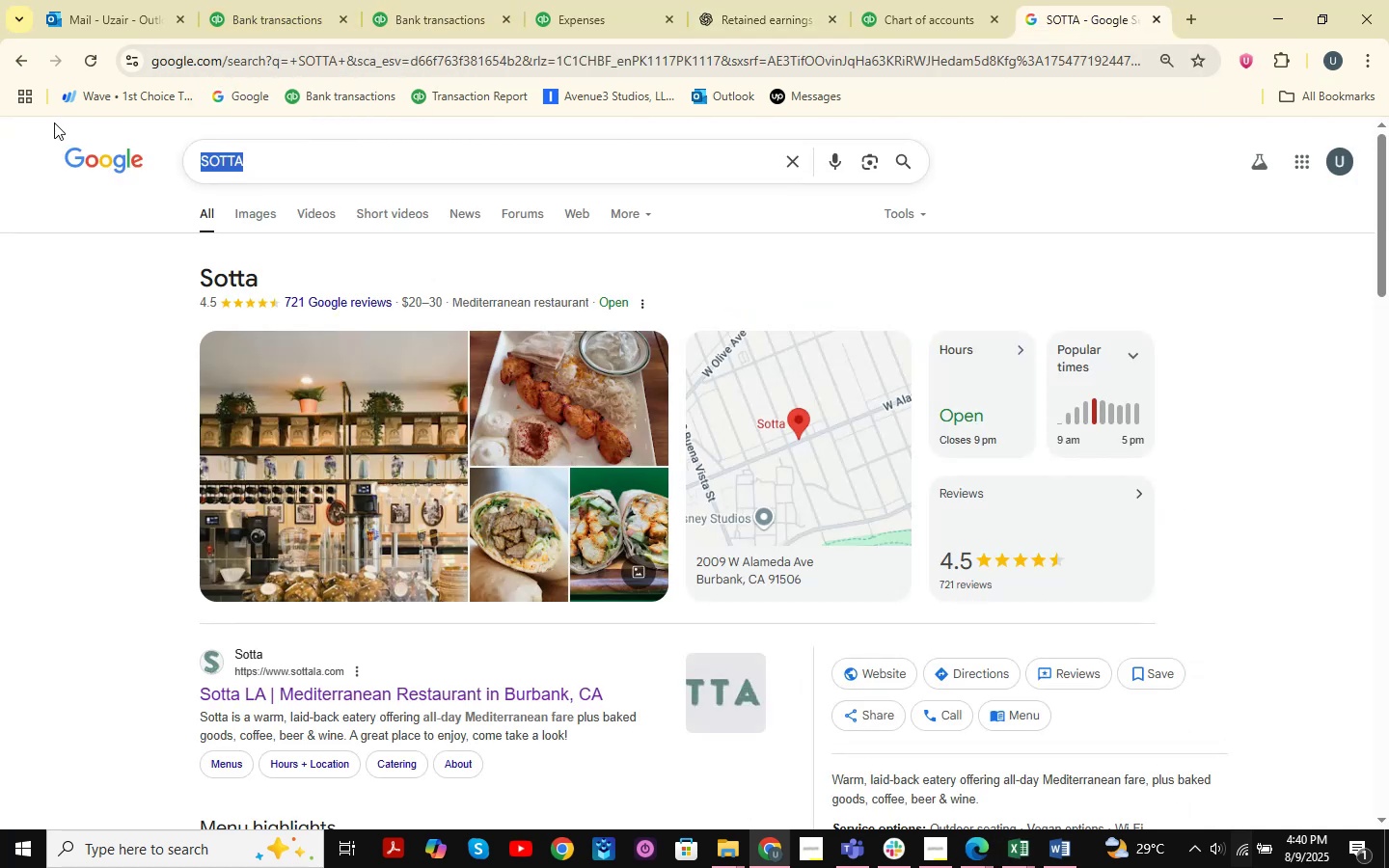 
key(Space)
 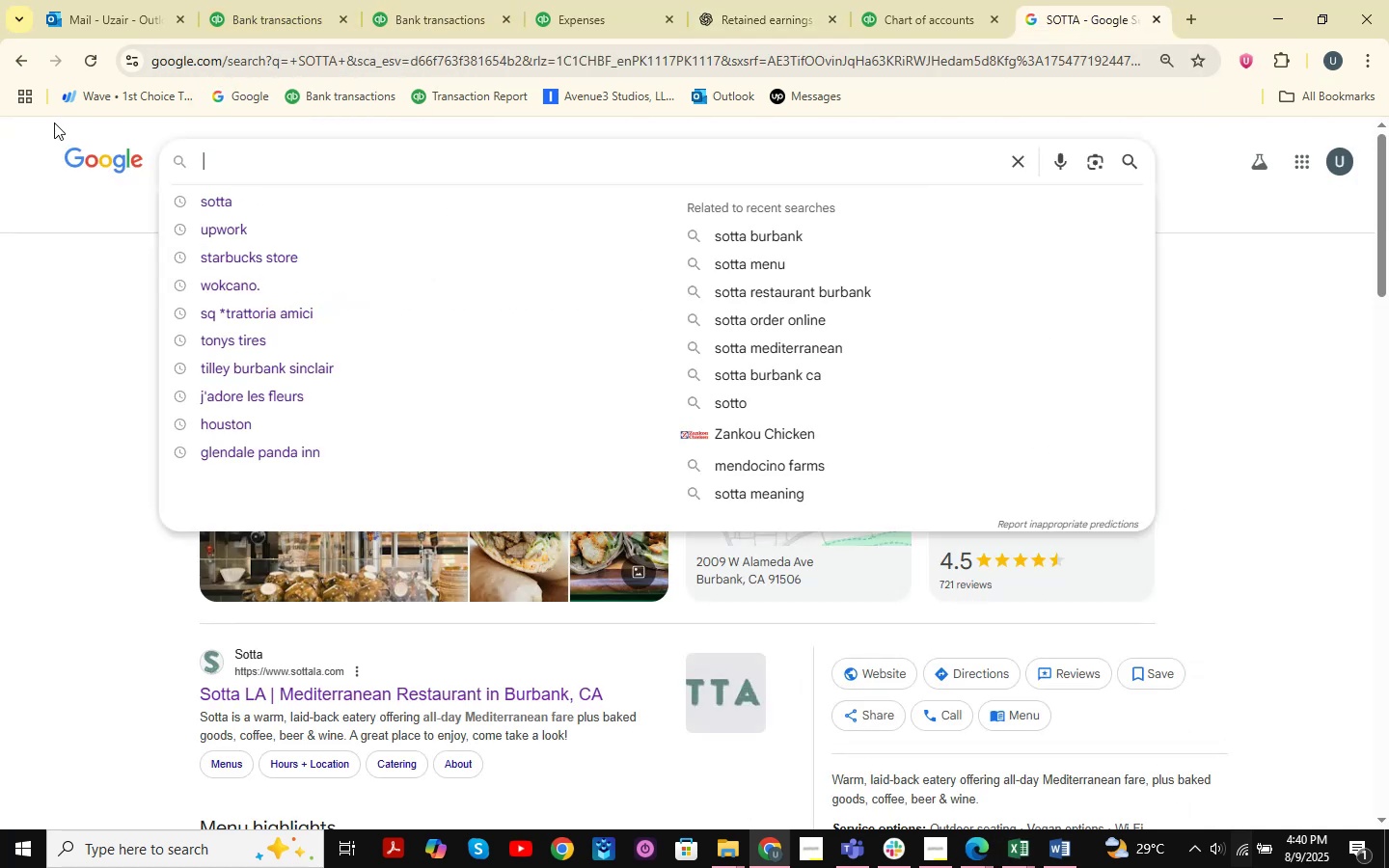 
key(Control+V)
 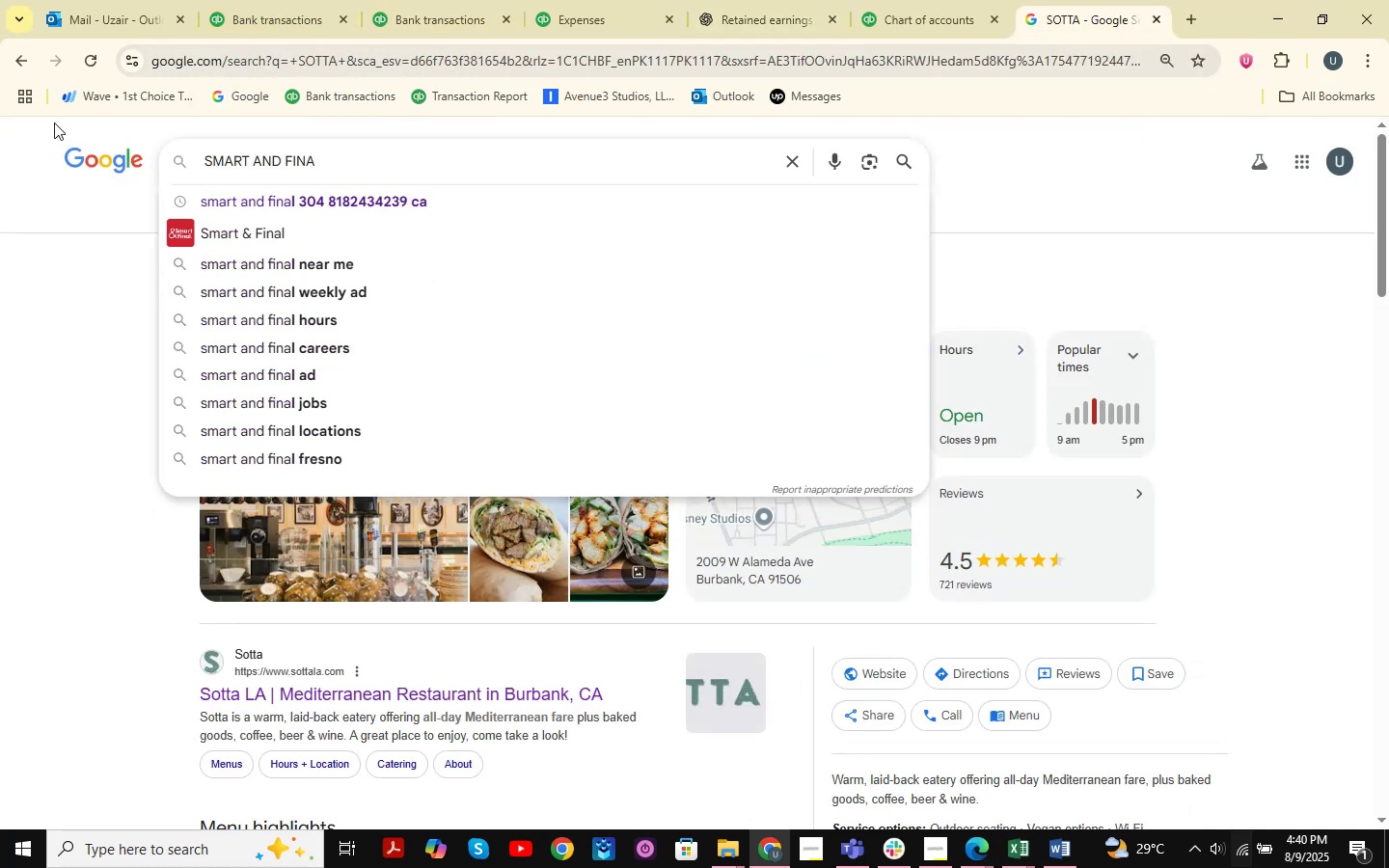 
key(NumpadEnter)
 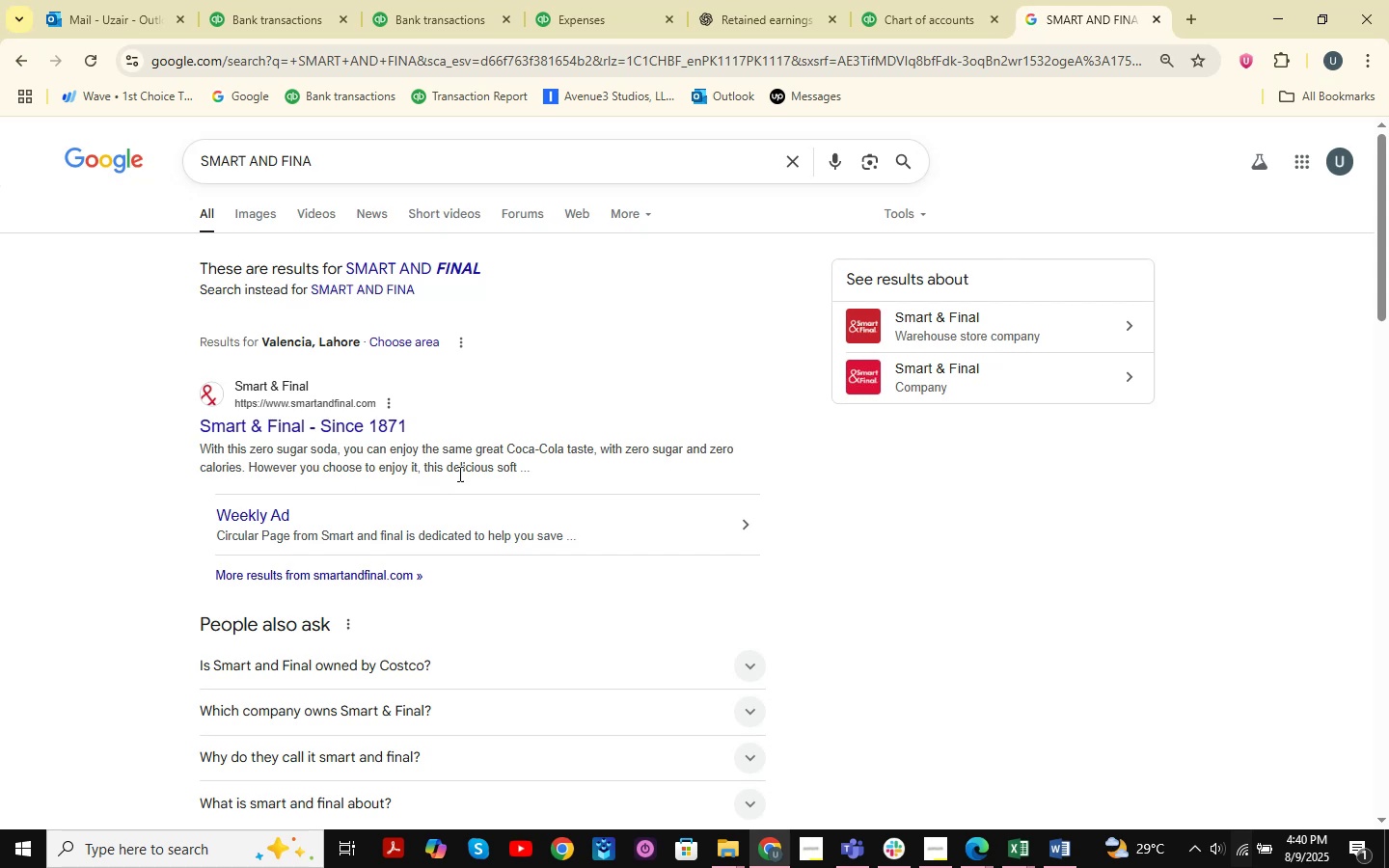 
wait(7.37)
 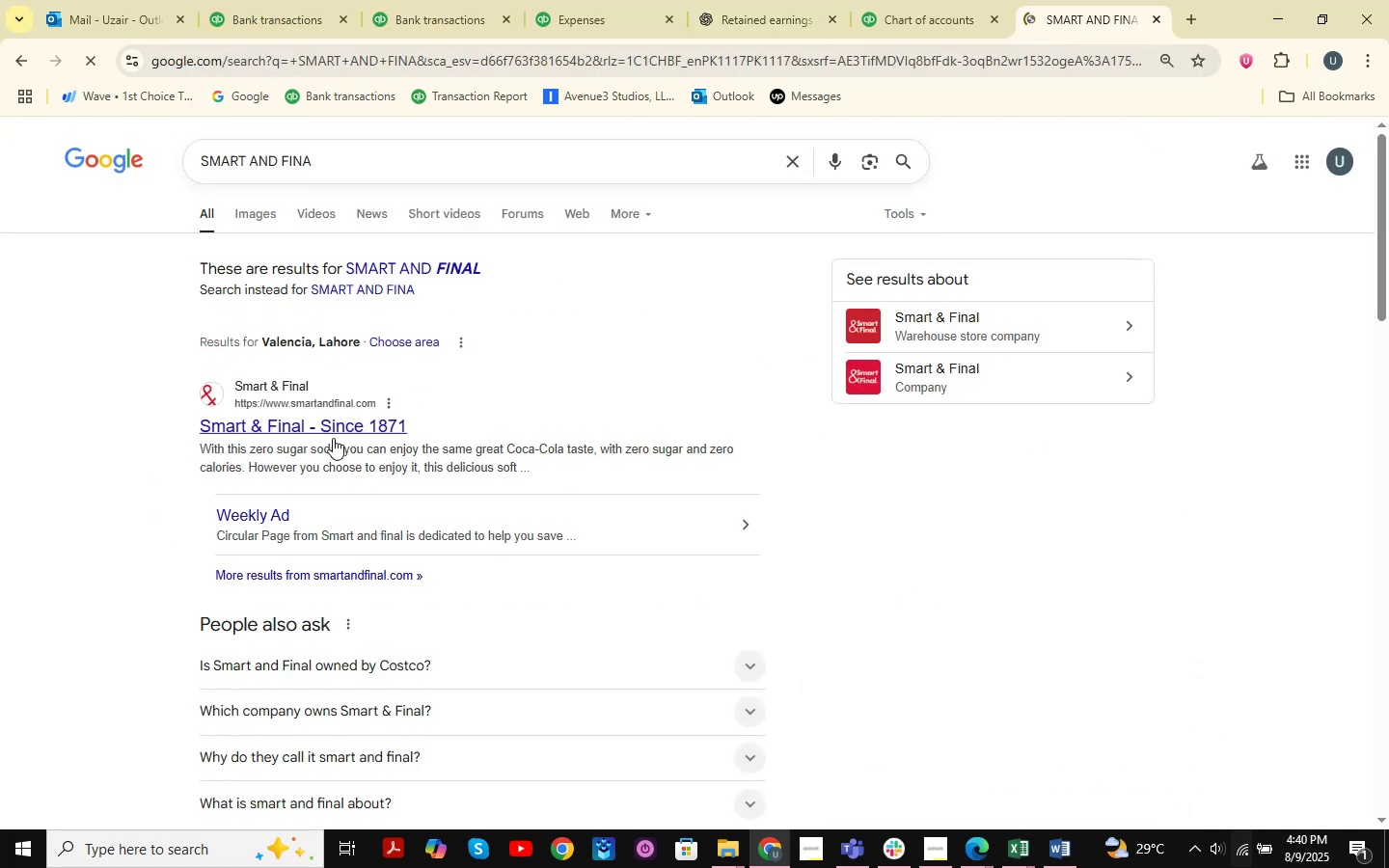 
left_click([239, 15])
 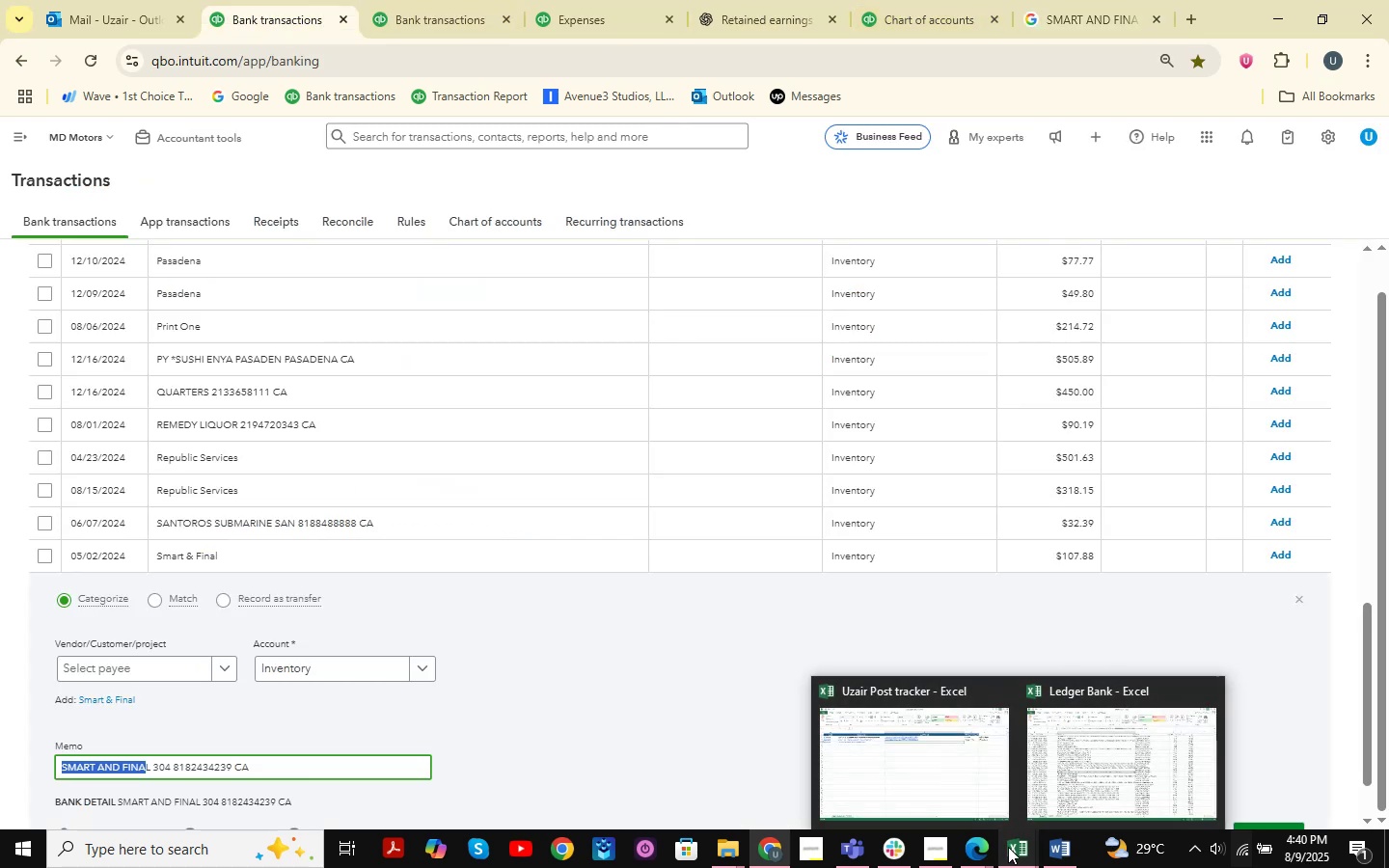 
left_click([1008, 847])
 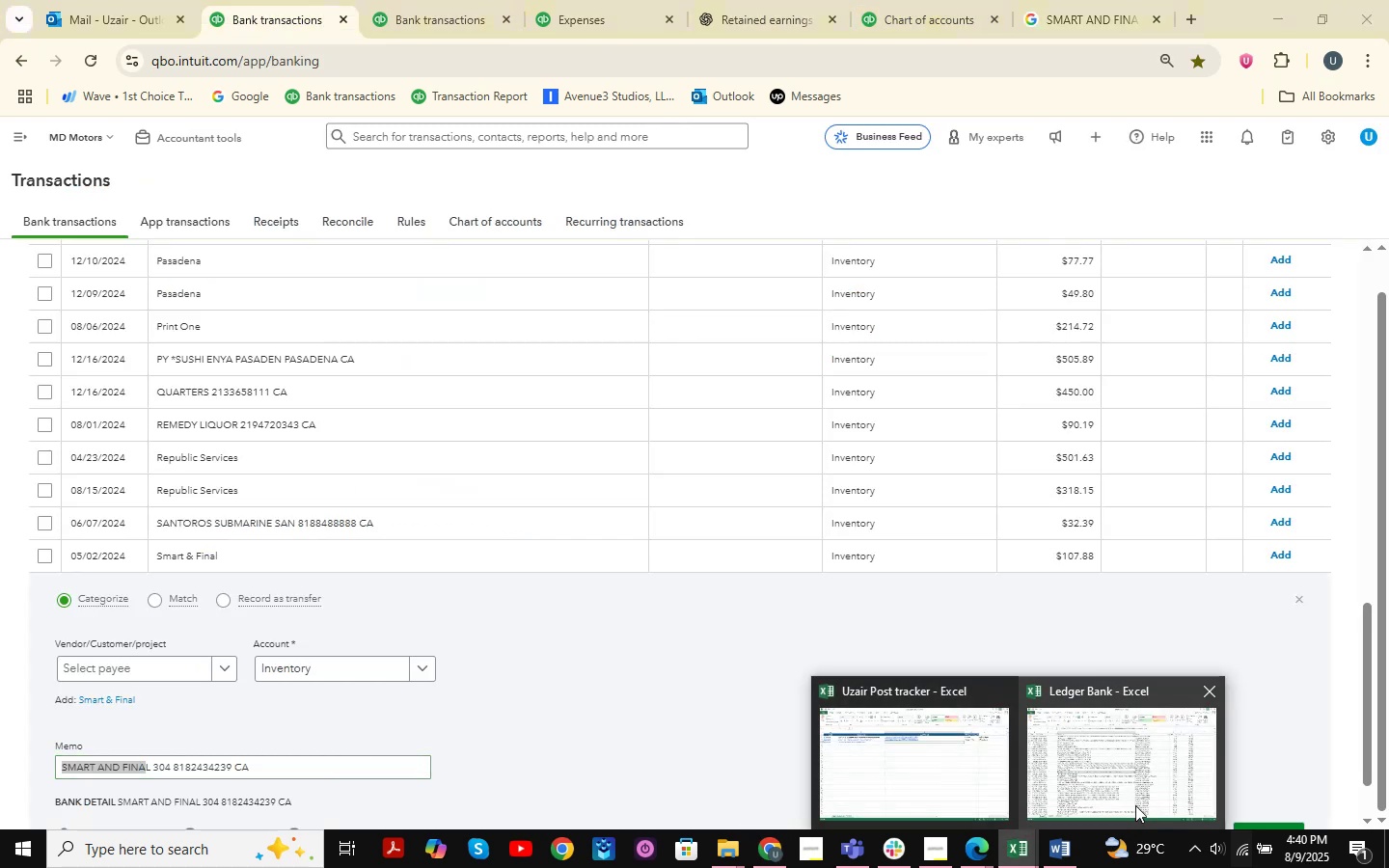 
left_click([1051, 752])
 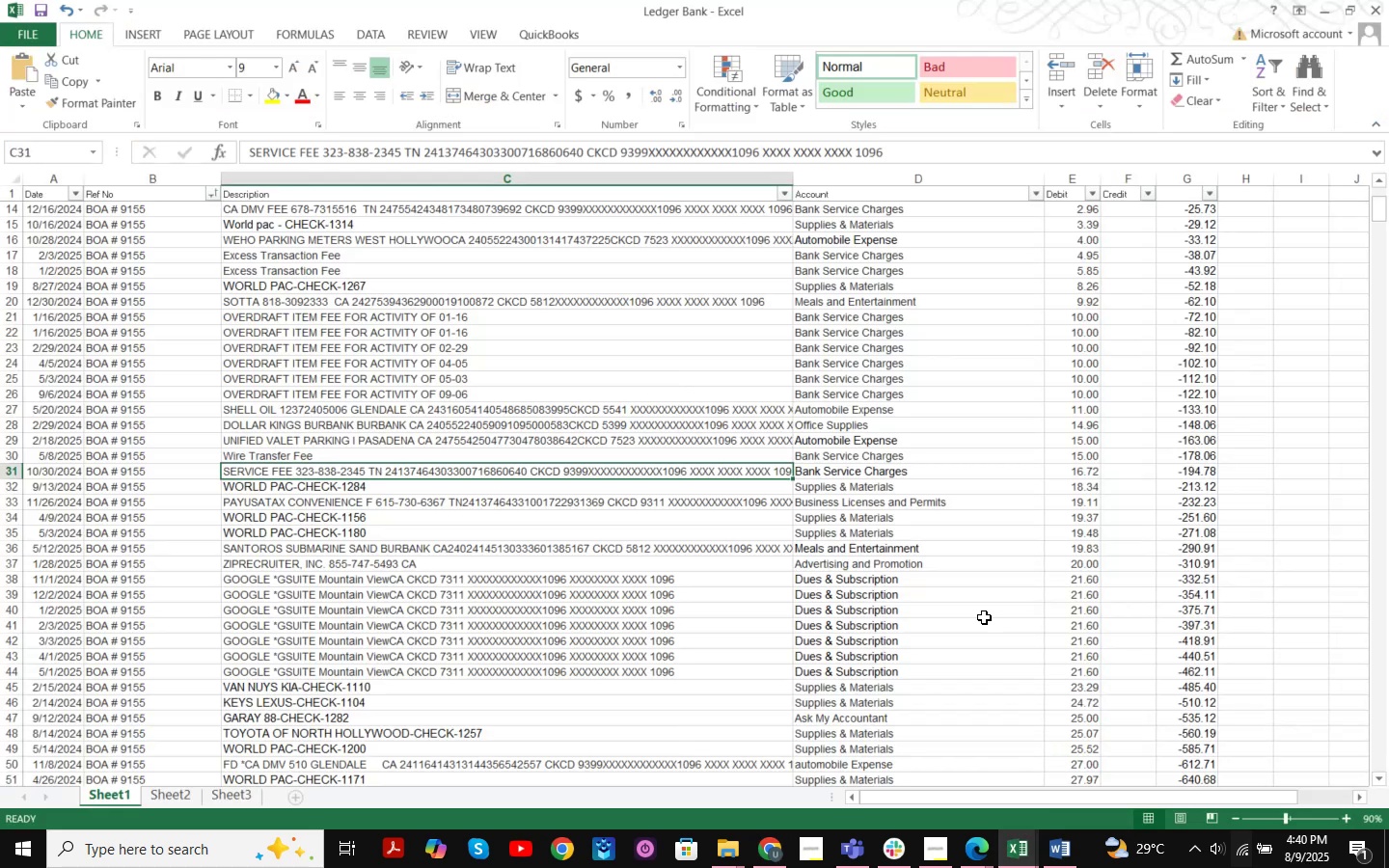 
key(Control+F)
 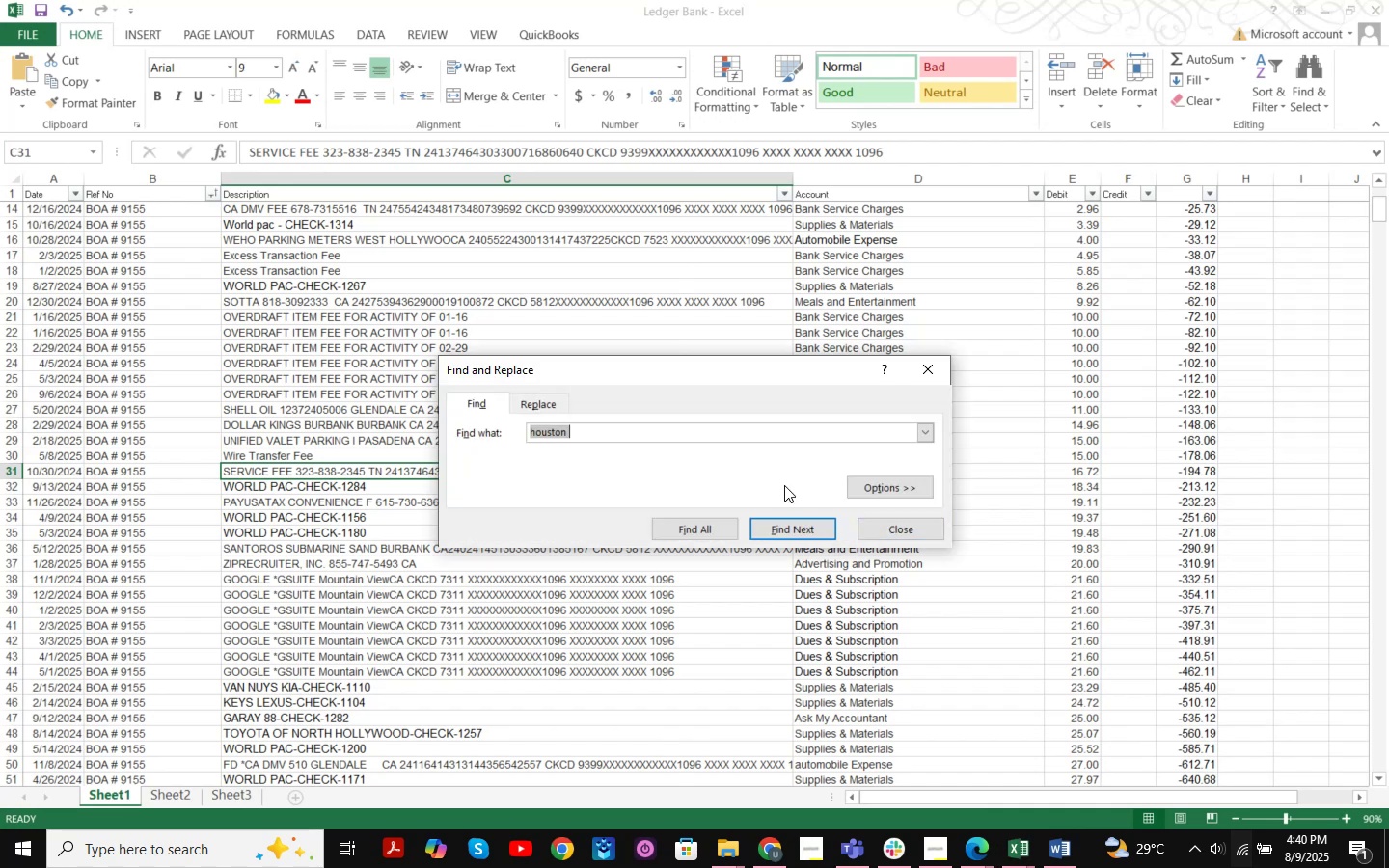 
hold_key(key=Backspace, duration=0.64)
 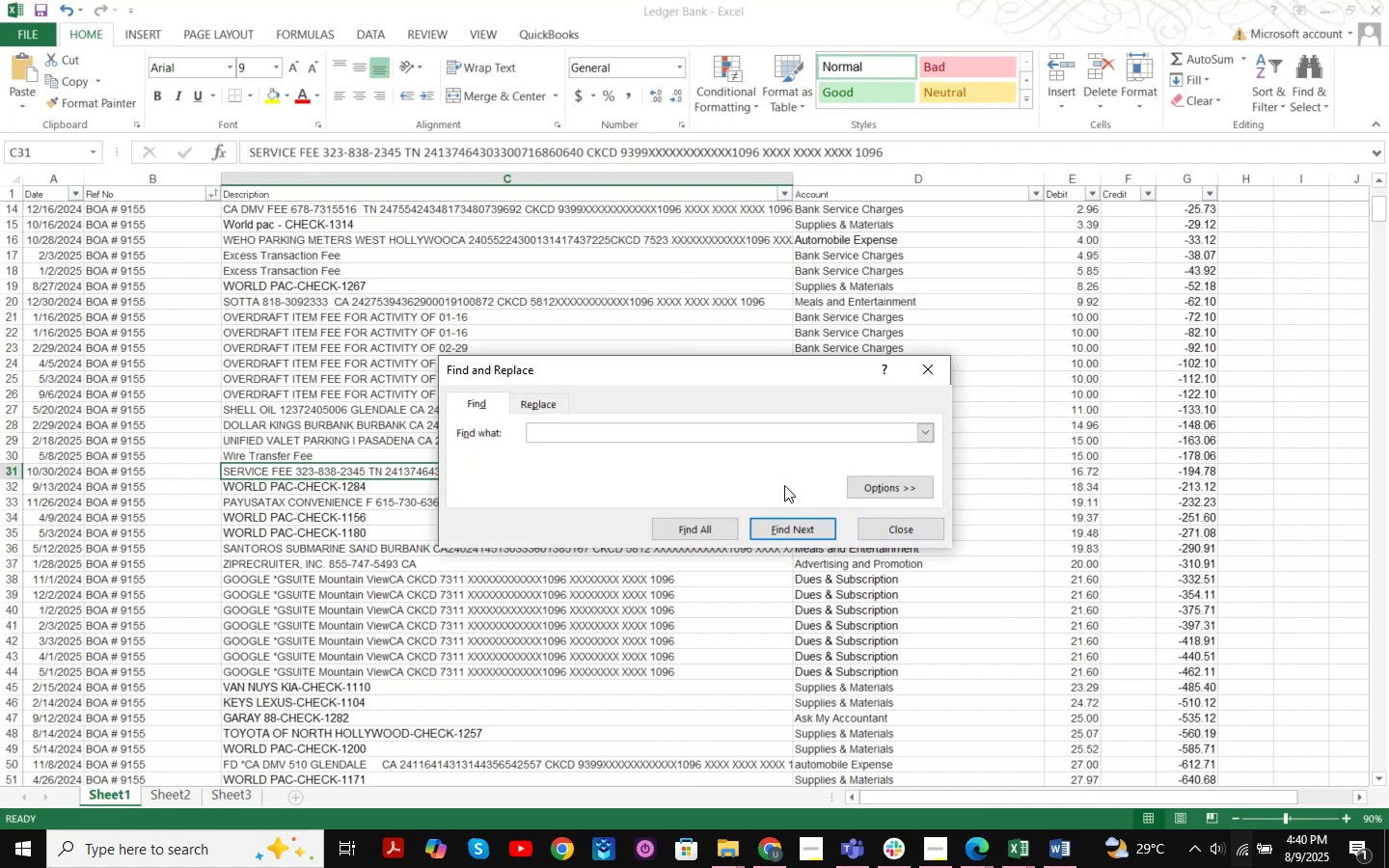 
type(smart )
 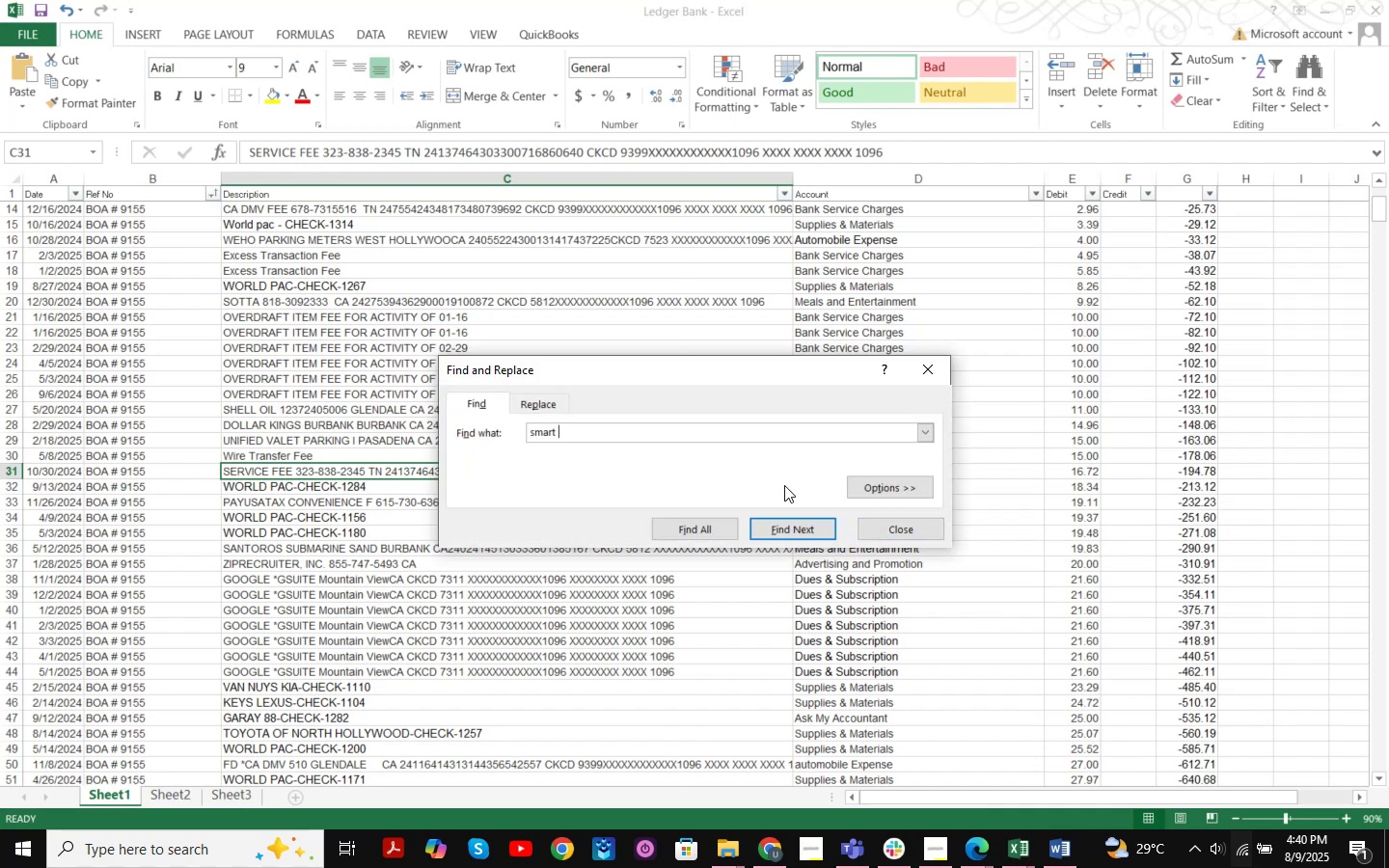 
key(Shift+2)
 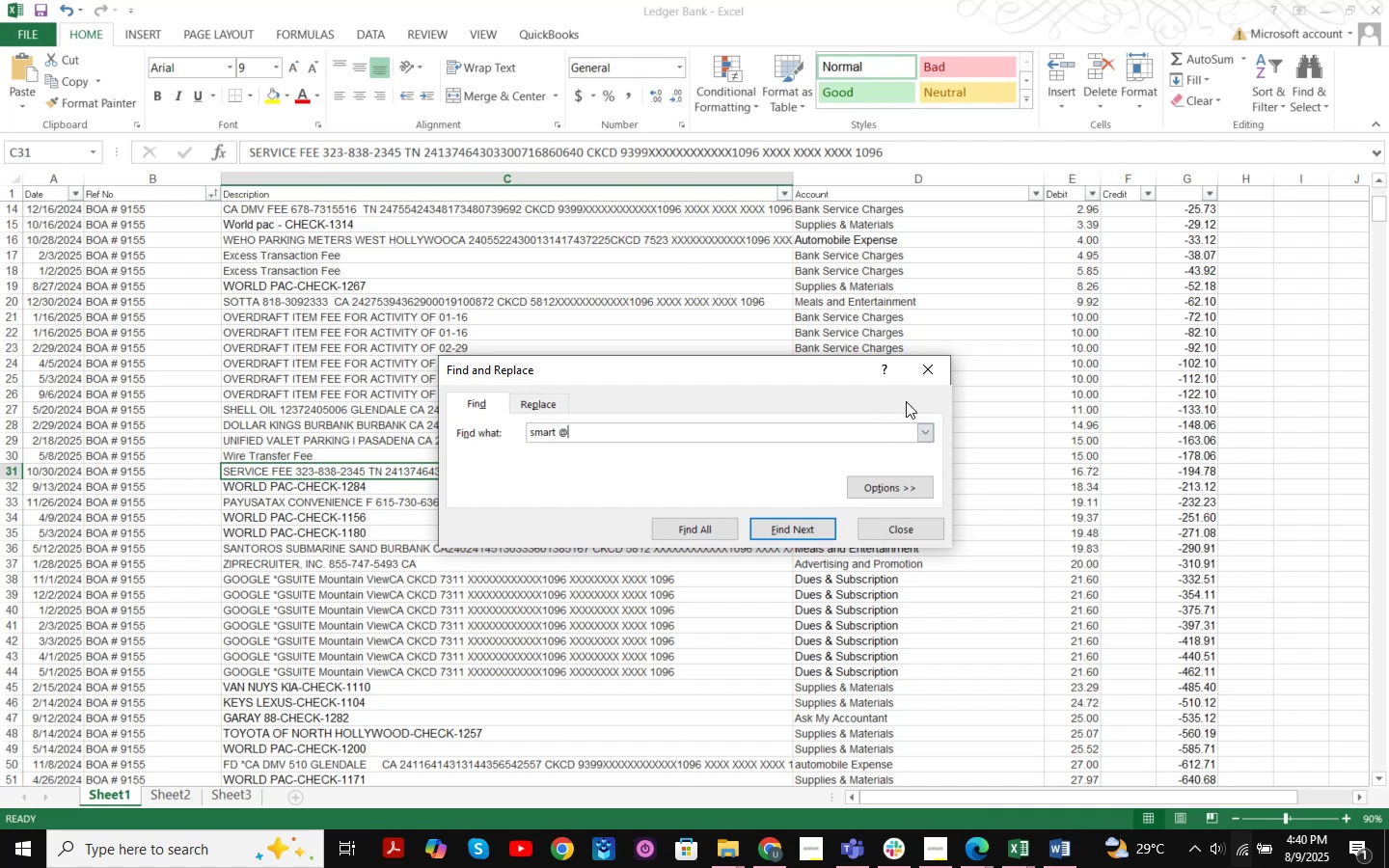 
left_click([924, 376])
 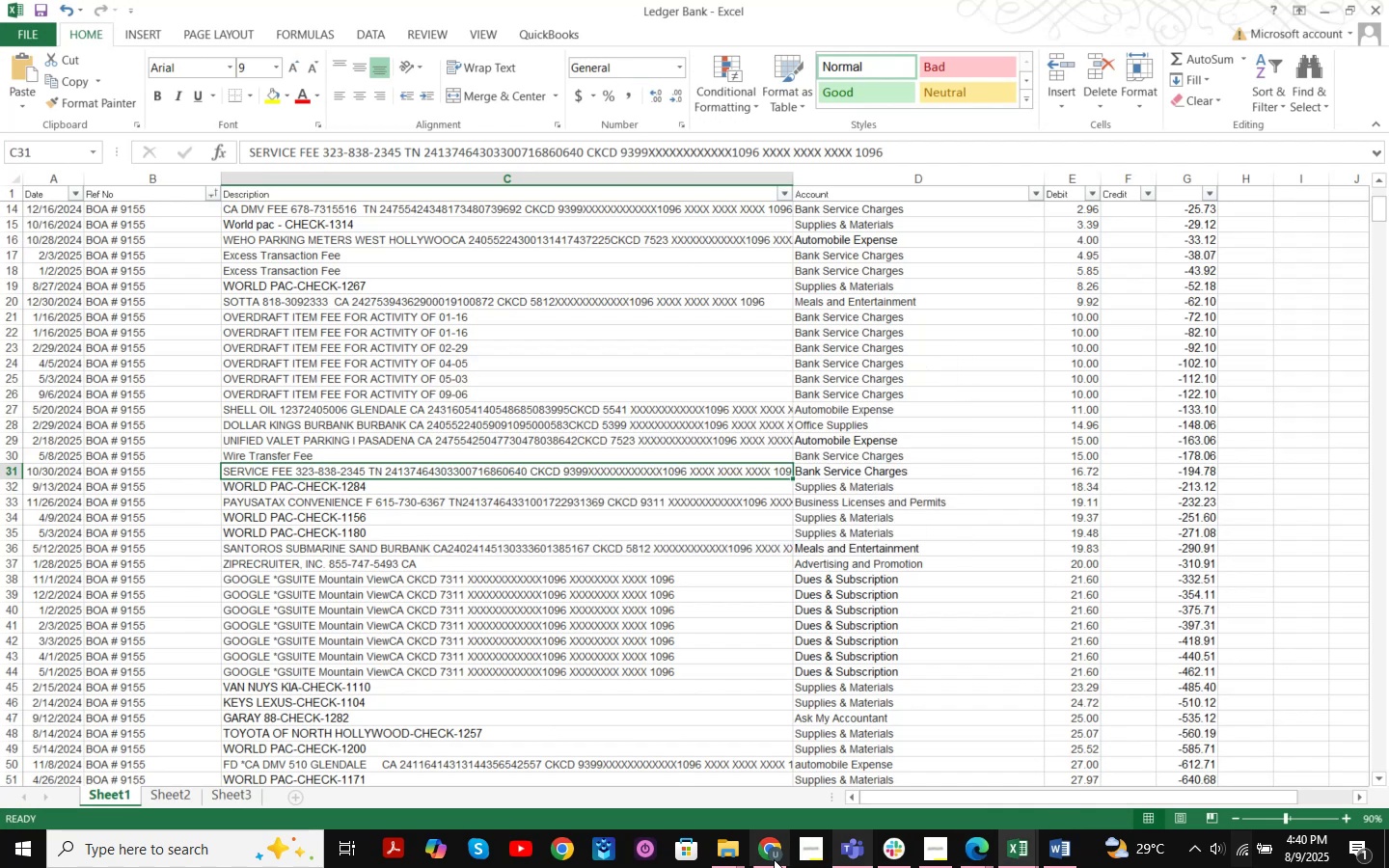 
left_click([771, 859])
 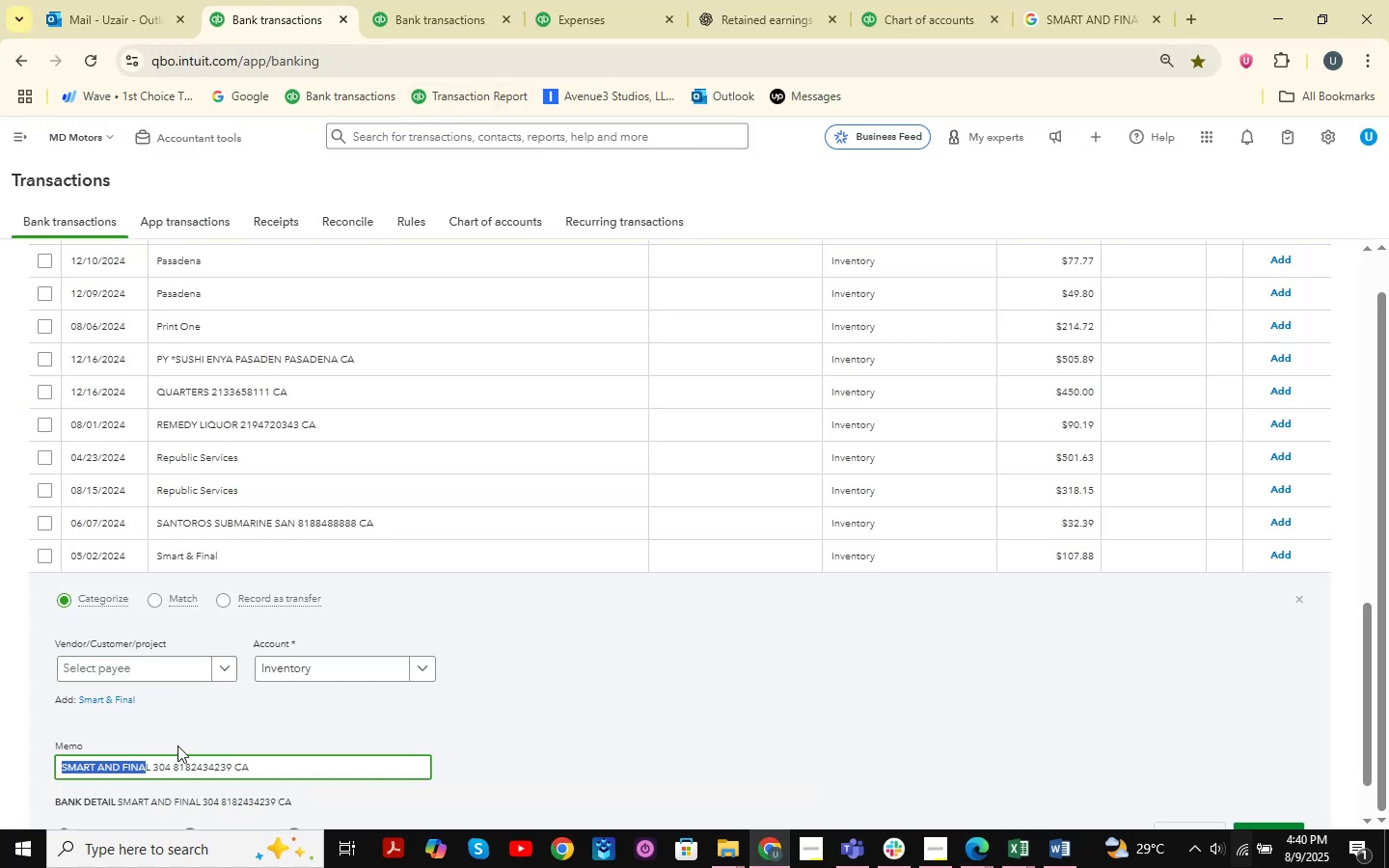 
left_click_drag(start_coordinate=[152, 772], to_coordinate=[55, 772])
 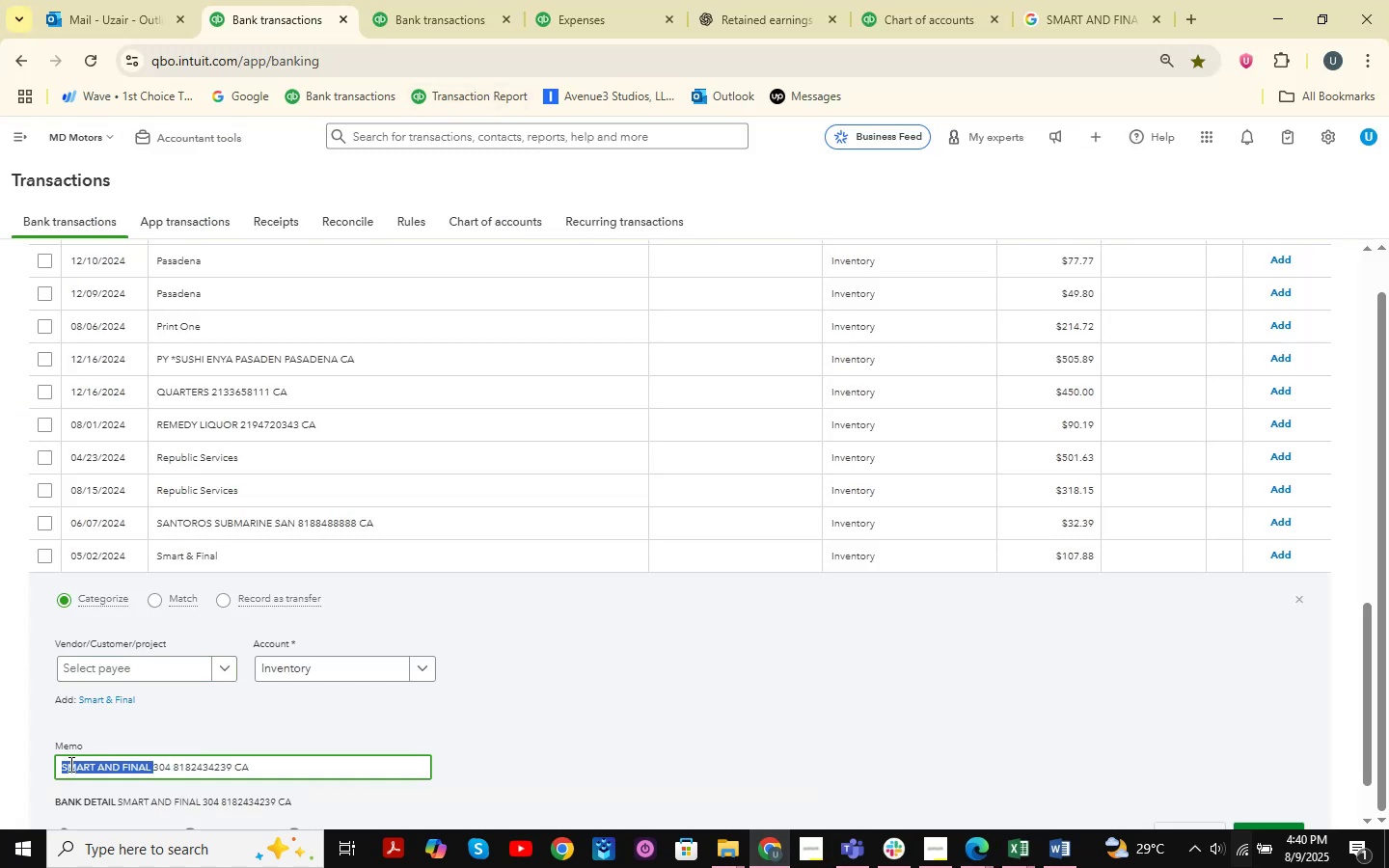 
key(Control+C)
 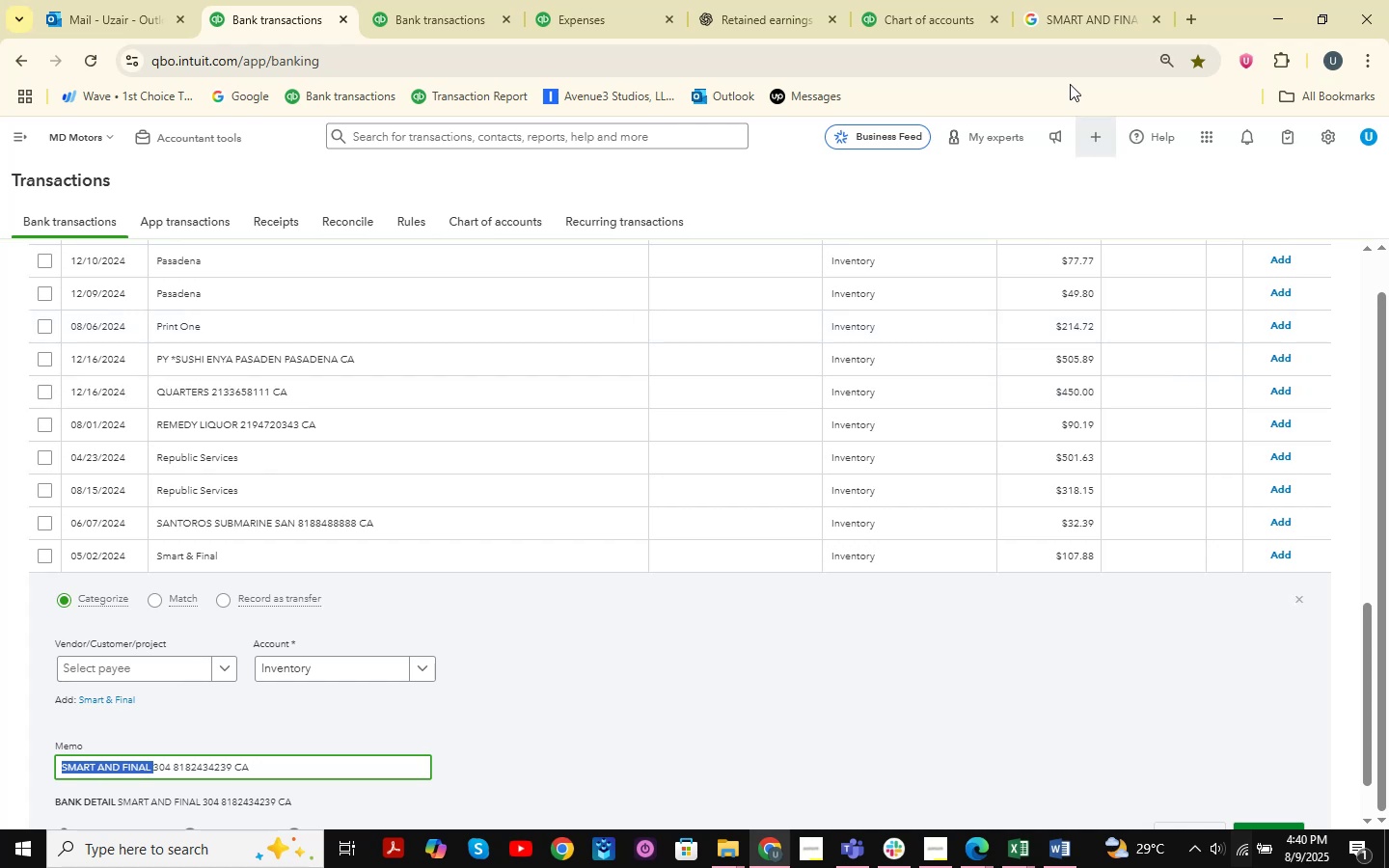 
left_click([1079, 1])
 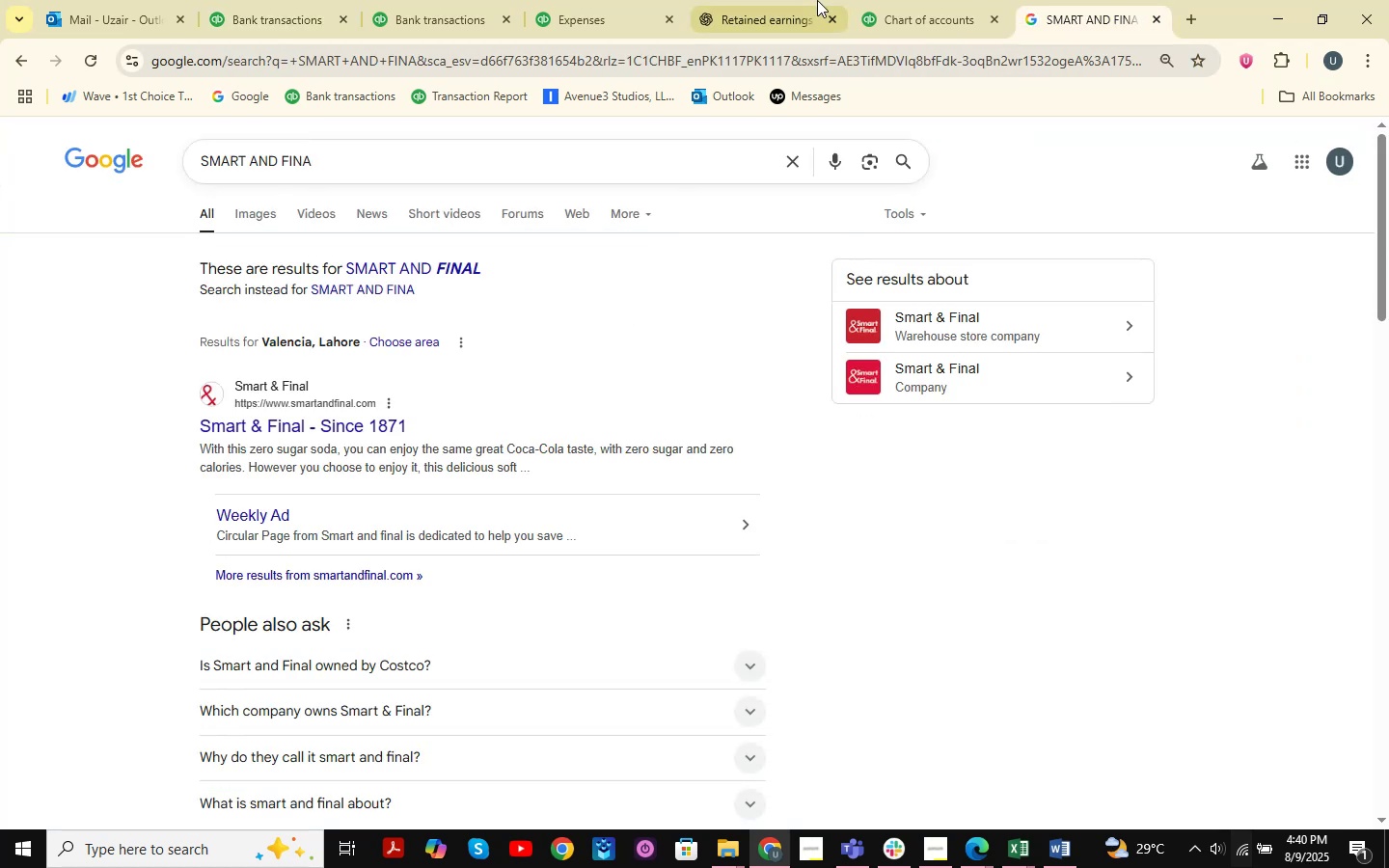 
left_click([817, 0])
 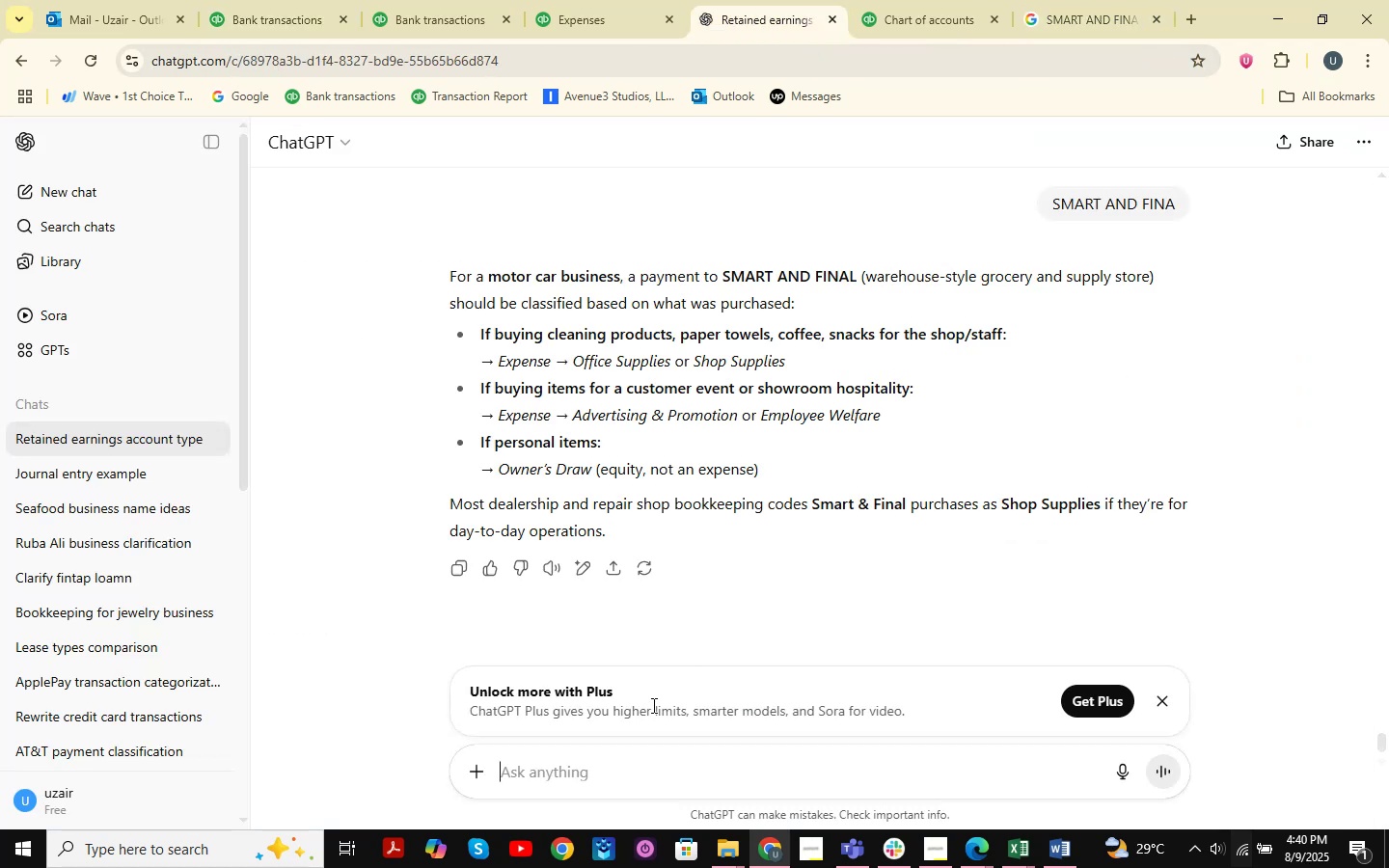 
key(Control+ControlLeft)
 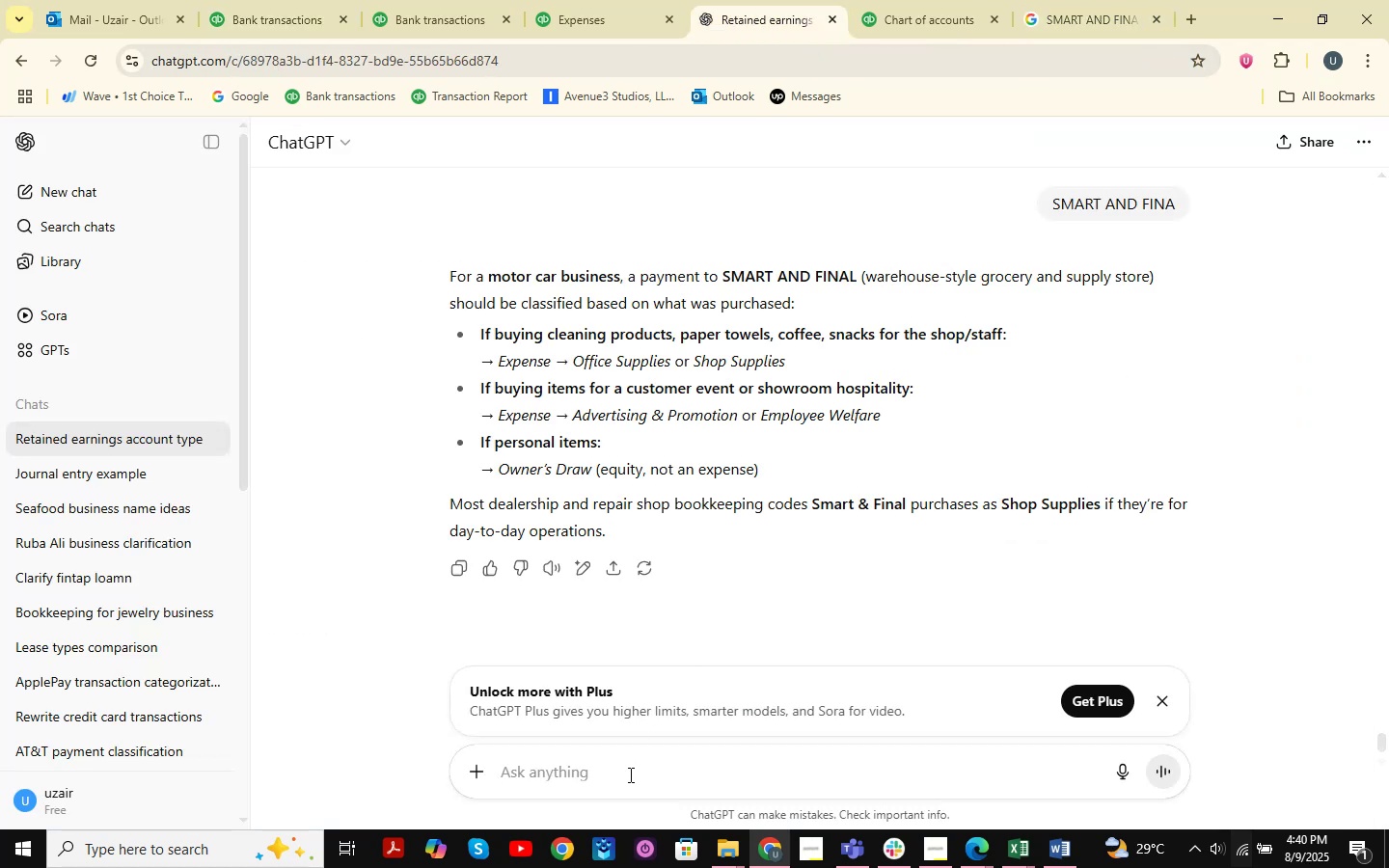 
key(Control+V)
 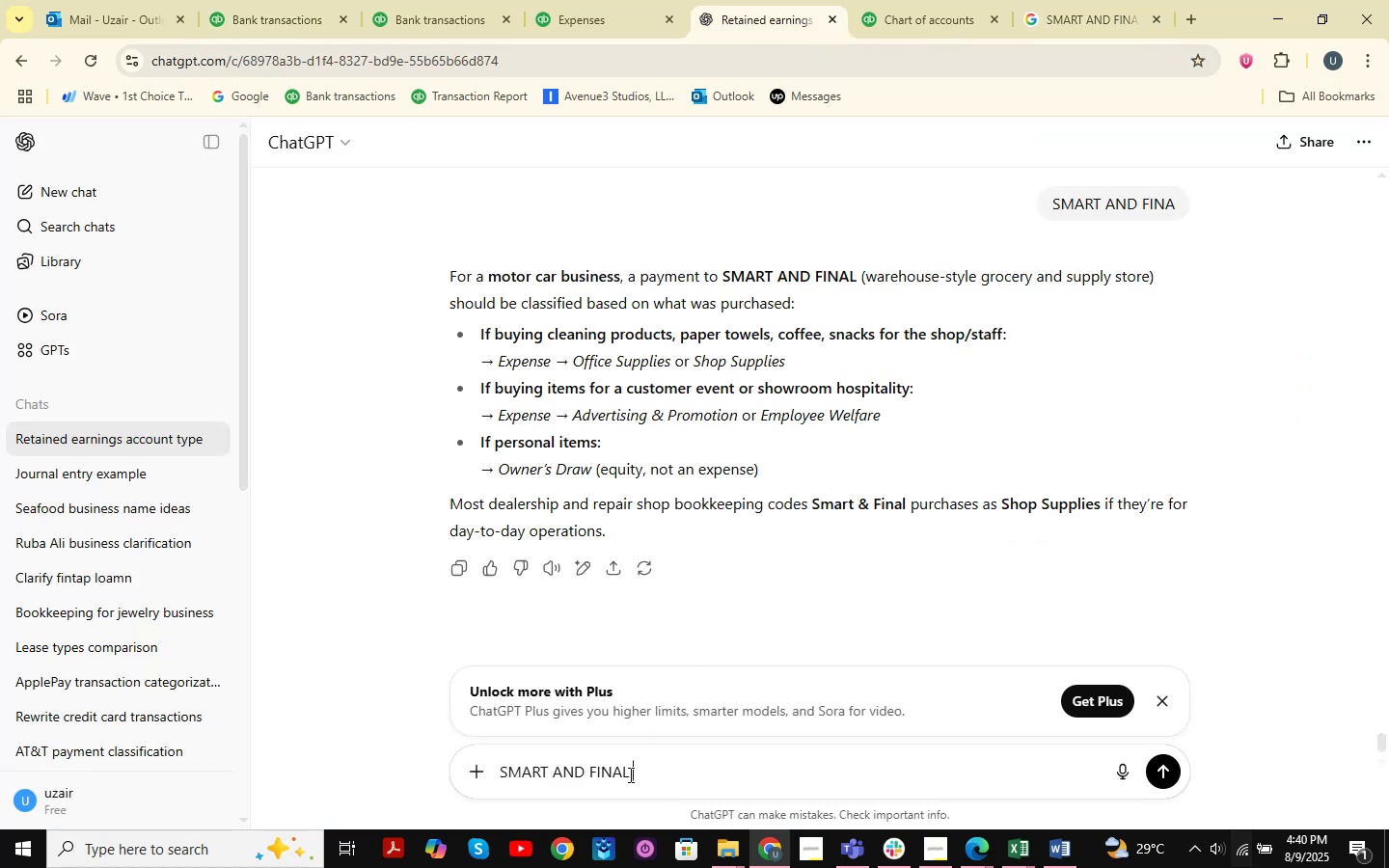 
type( shu)
key(Backspace)
key(Backspace)
key(Backspace)
type(shO)
key(Backspace)
type(ould be classified in?)
 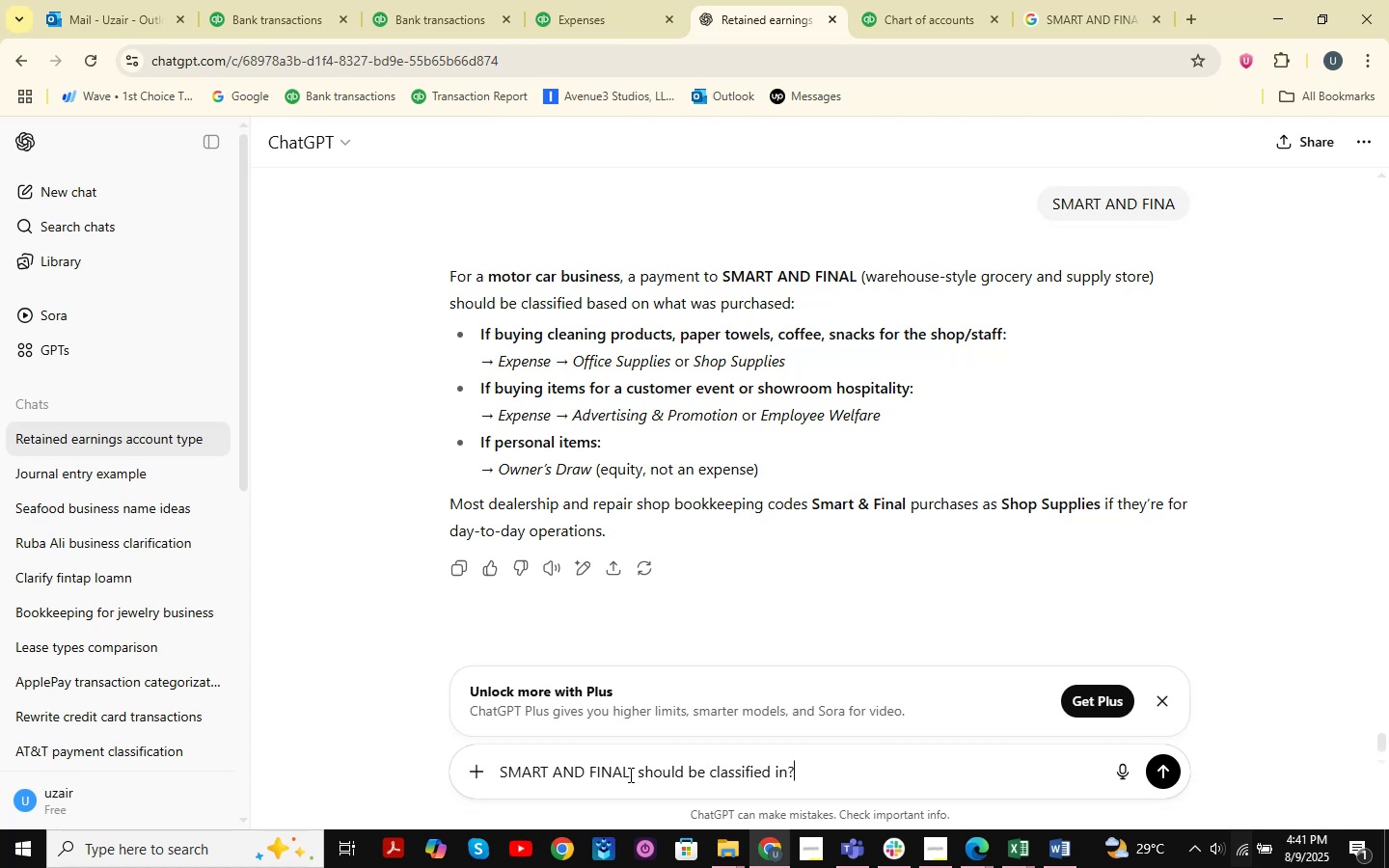 
key(Enter)
 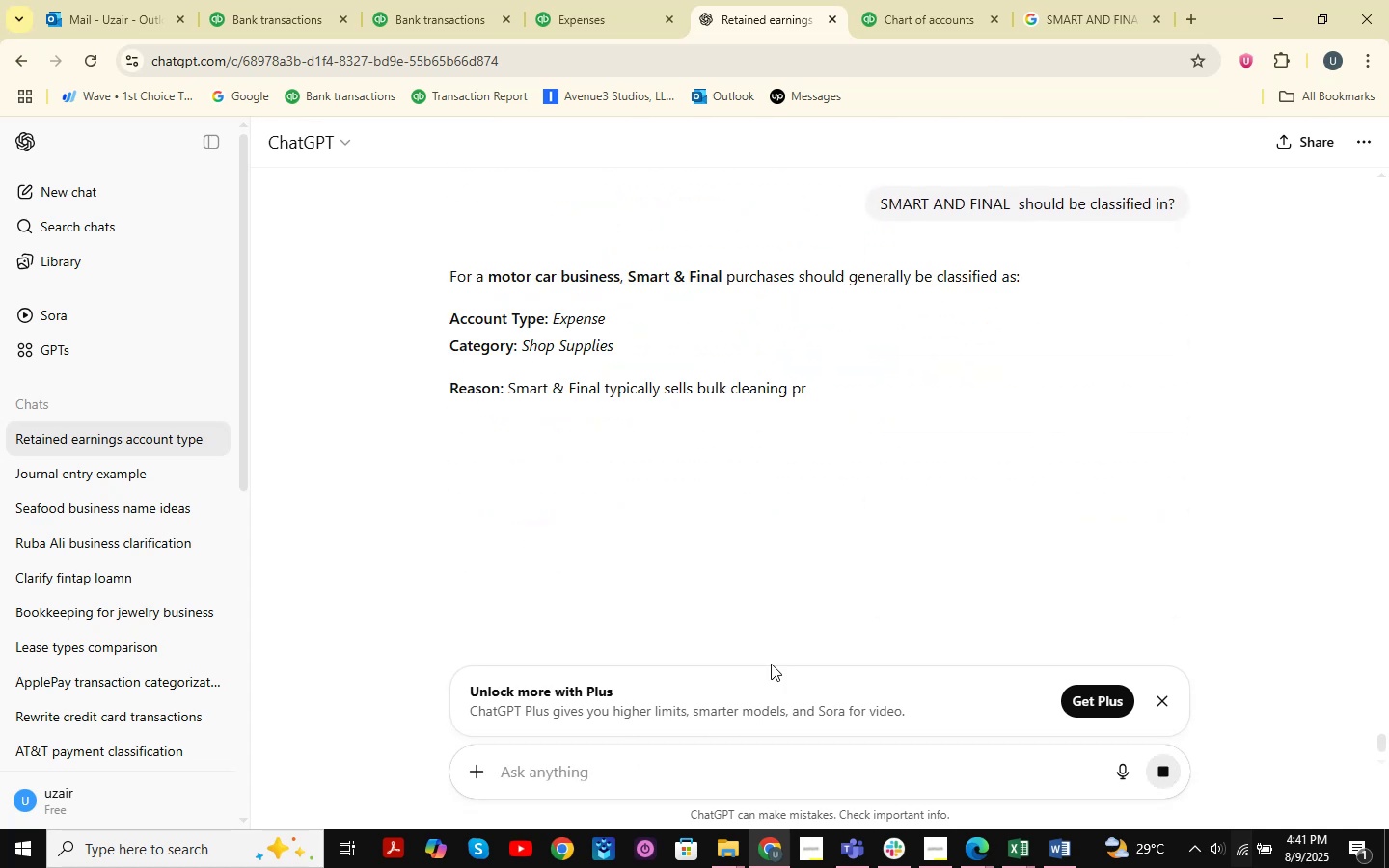 
scroll: coordinate [675, 352], scroll_direction: down, amount: 4.0
 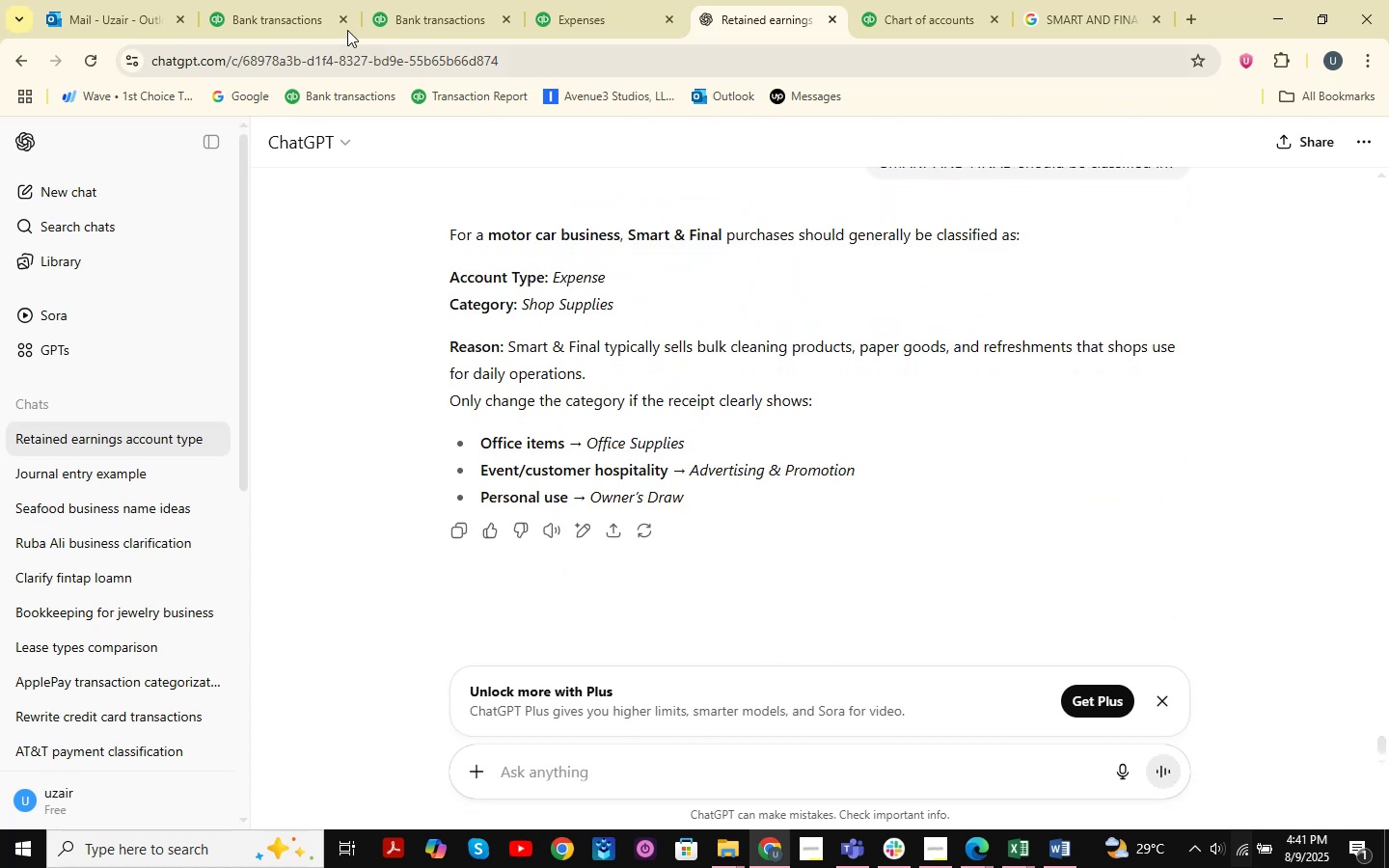 
left_click([255, 0])
 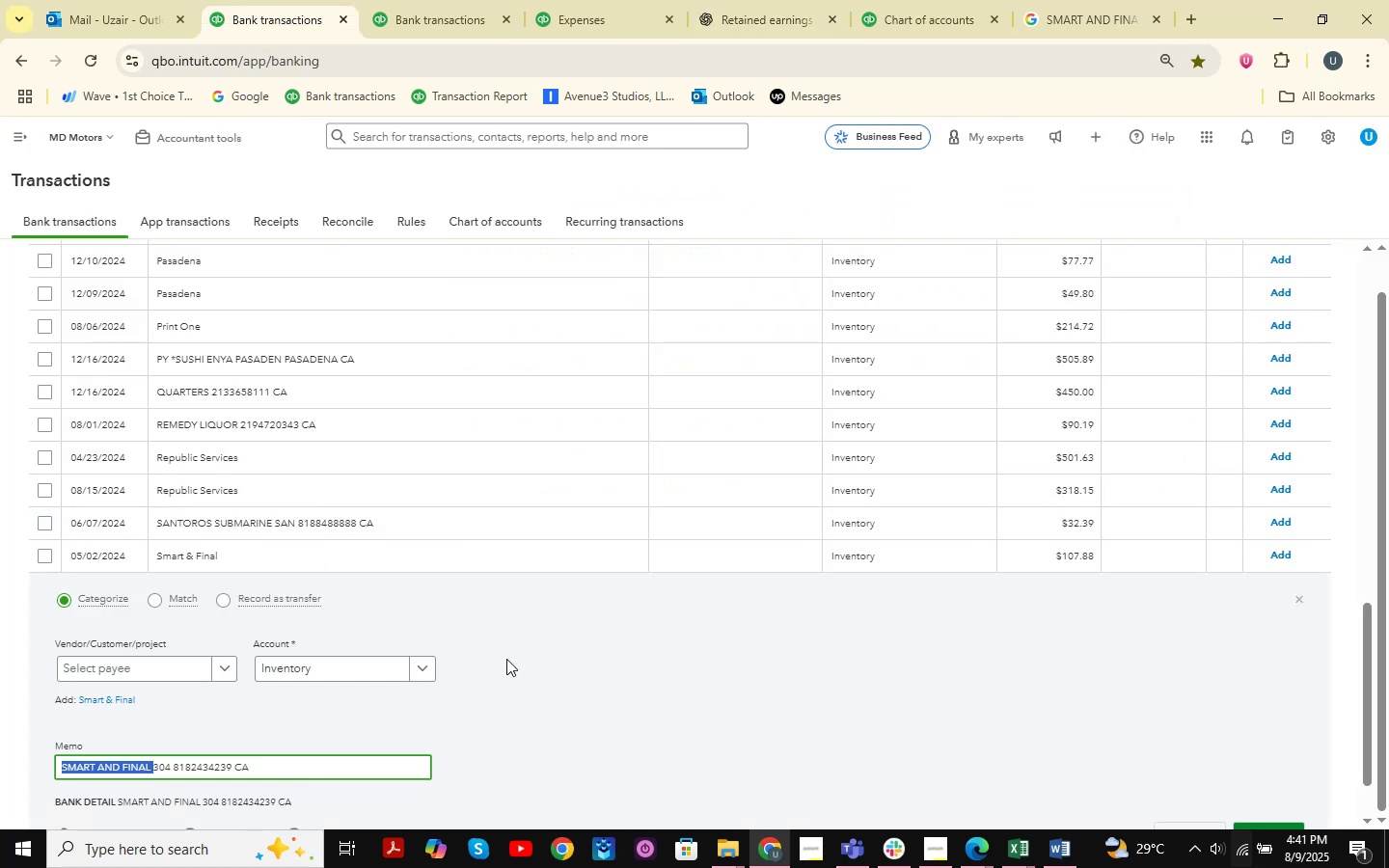 
left_click([367, 670])
 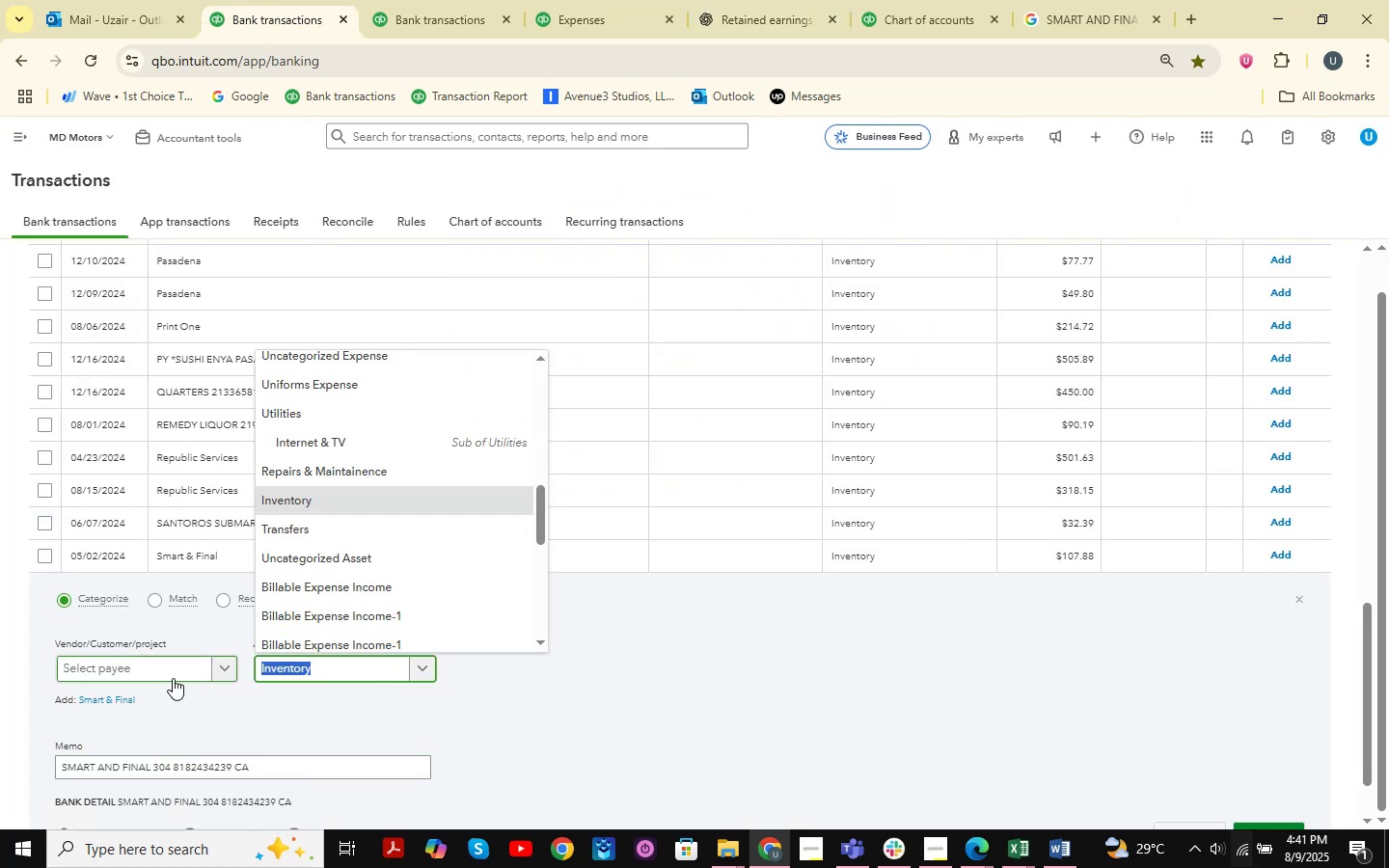 
left_click([157, 673])
 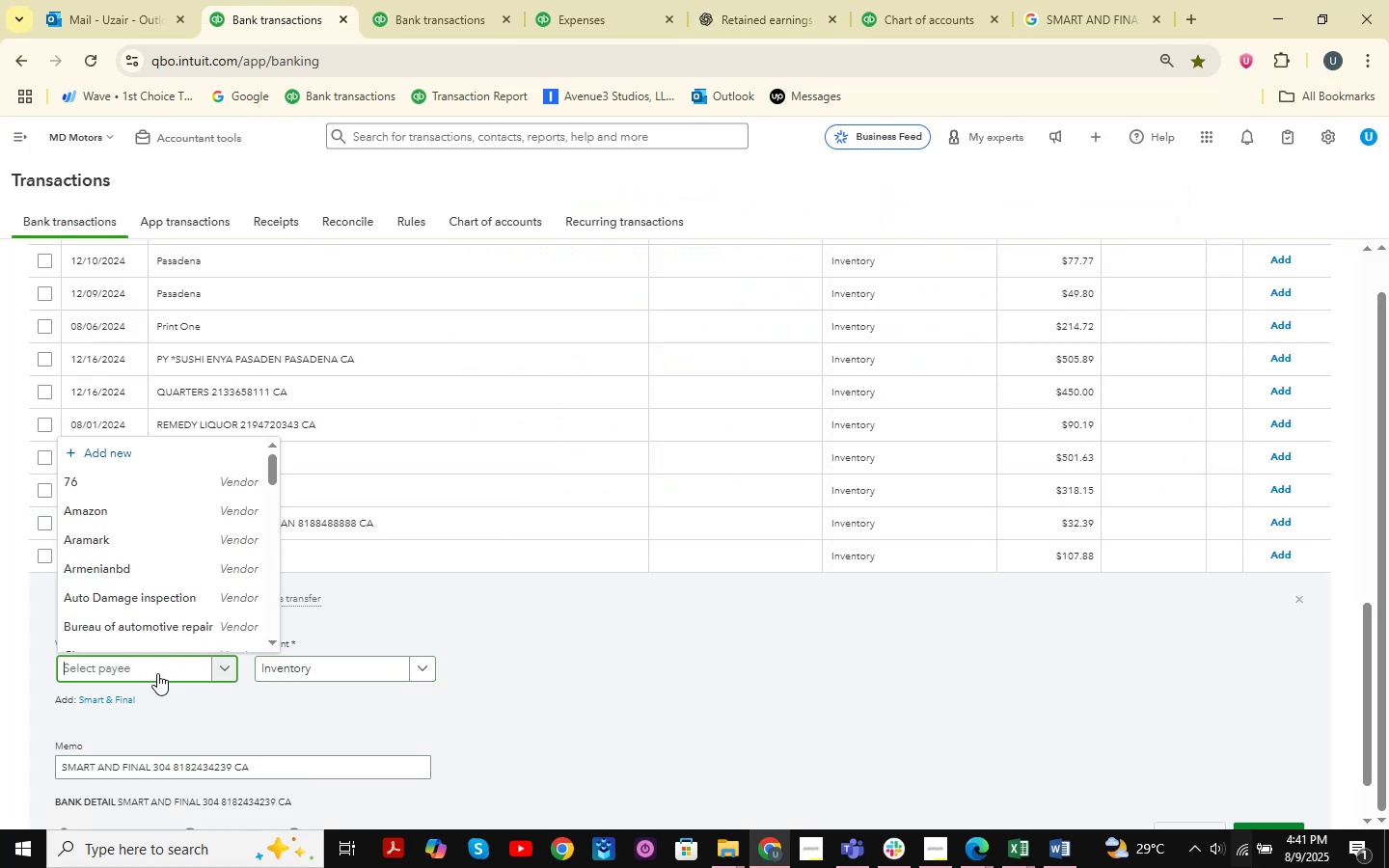 
type(Smart & Final )
 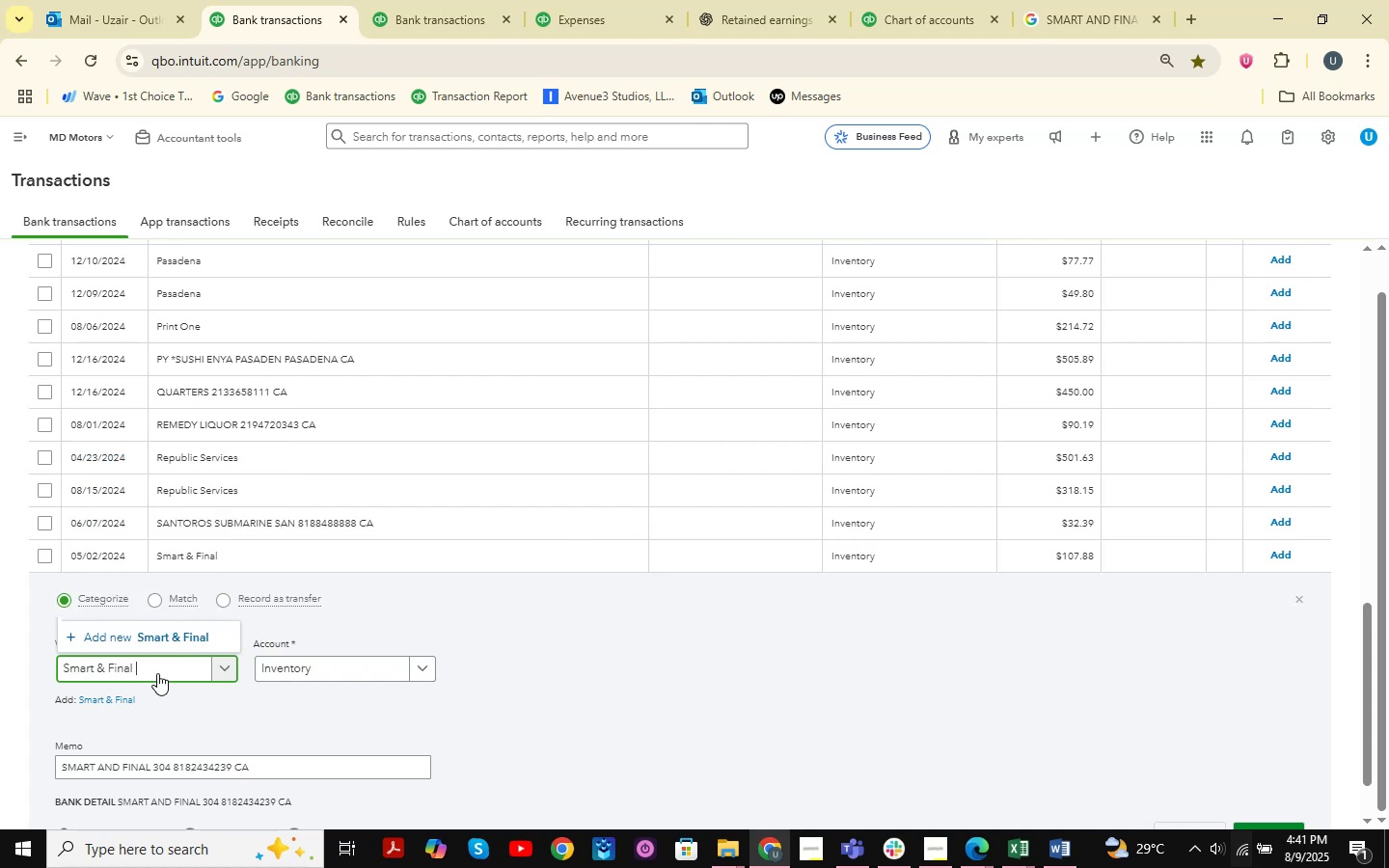 
left_click([145, 628])
 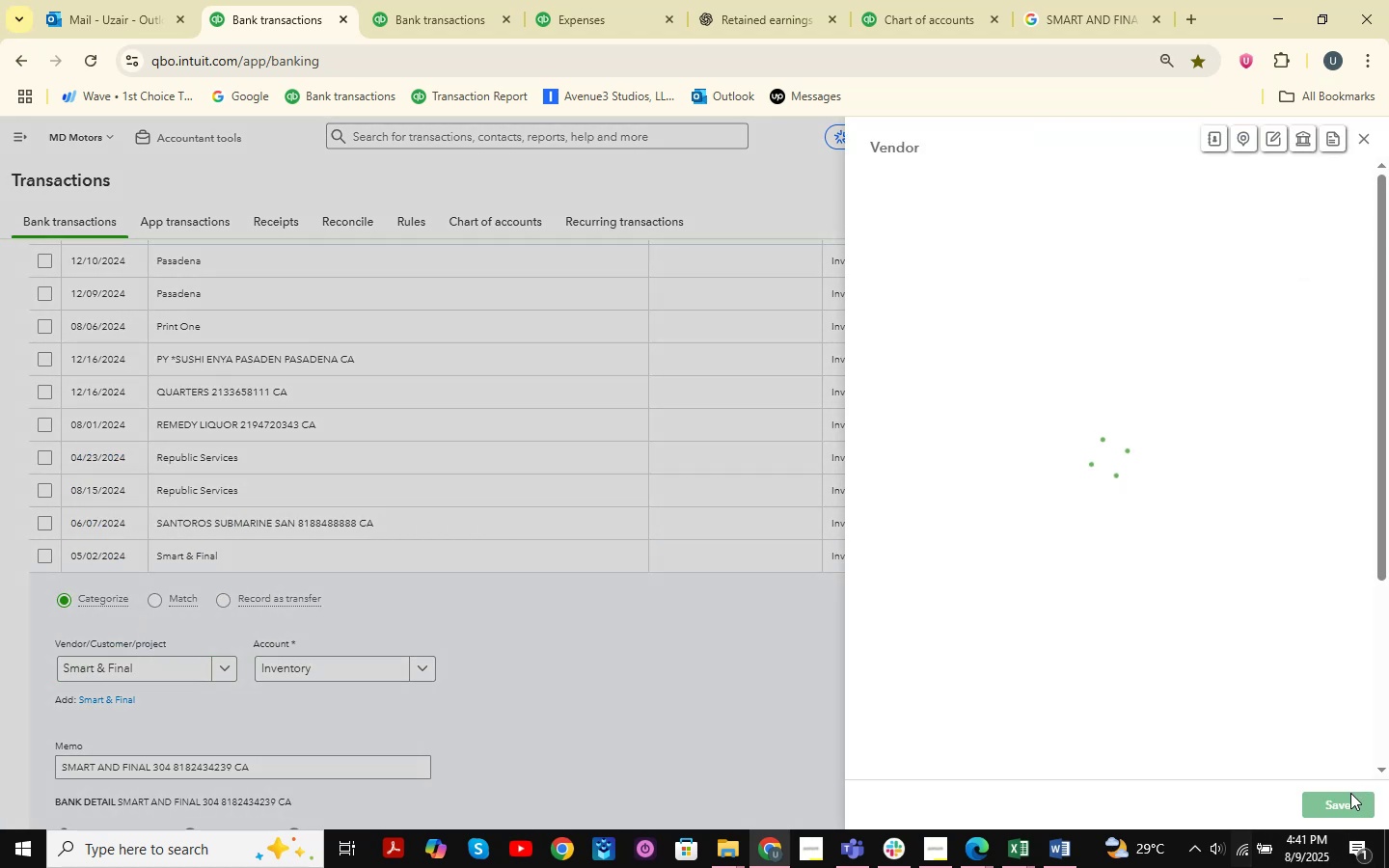 
left_click([1350, 797])
 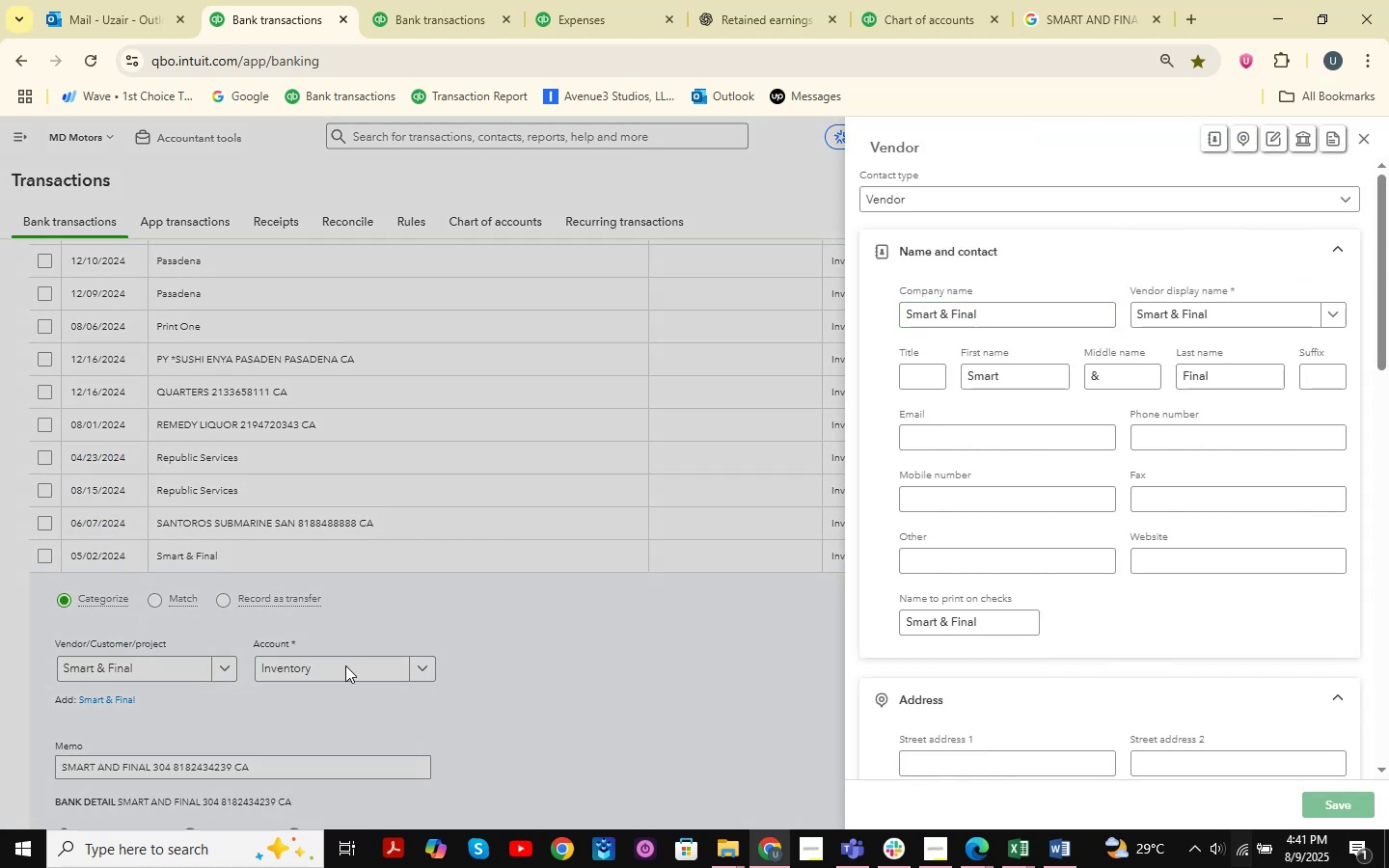 
left_click([345, 665])
 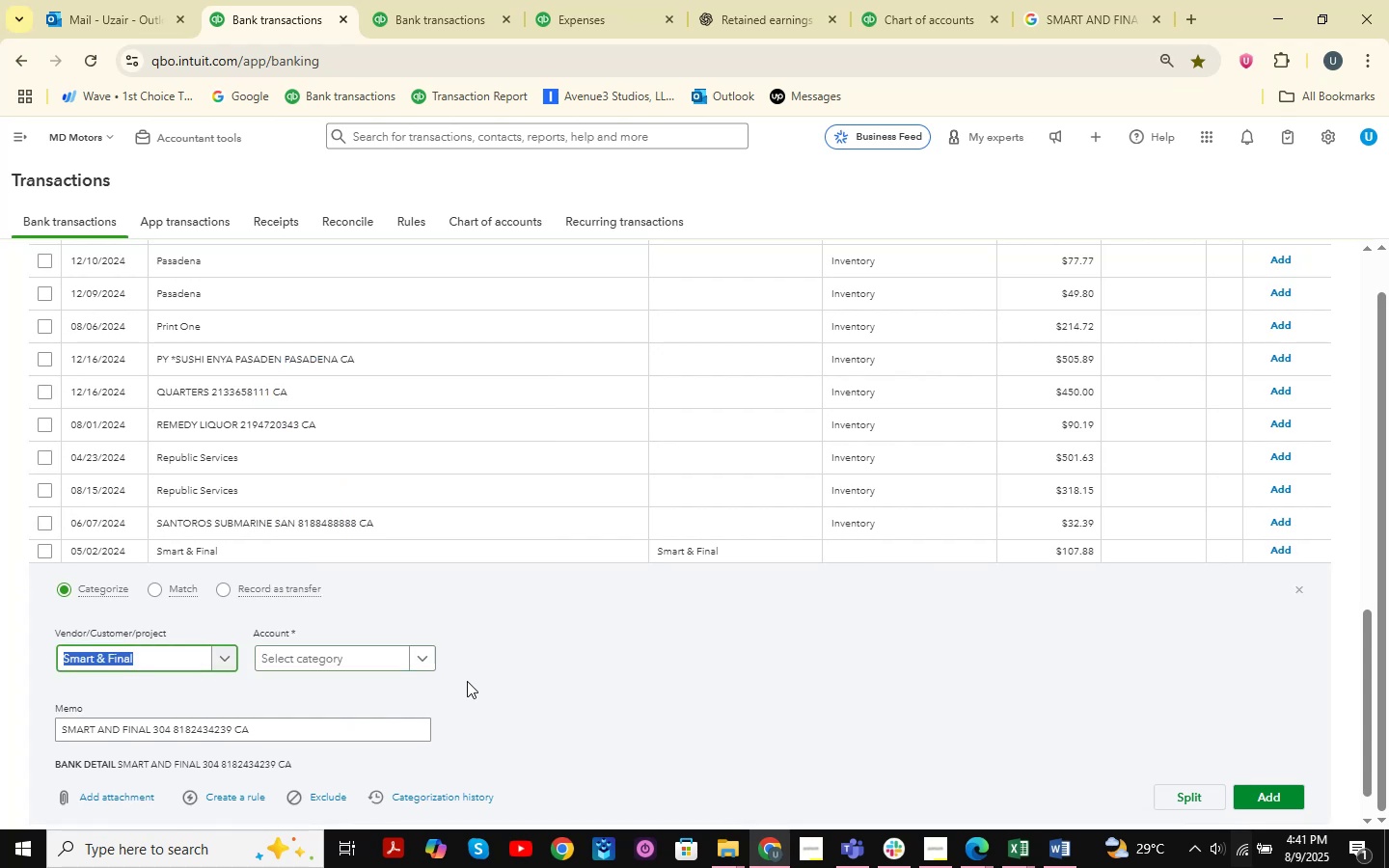 
key(O)
 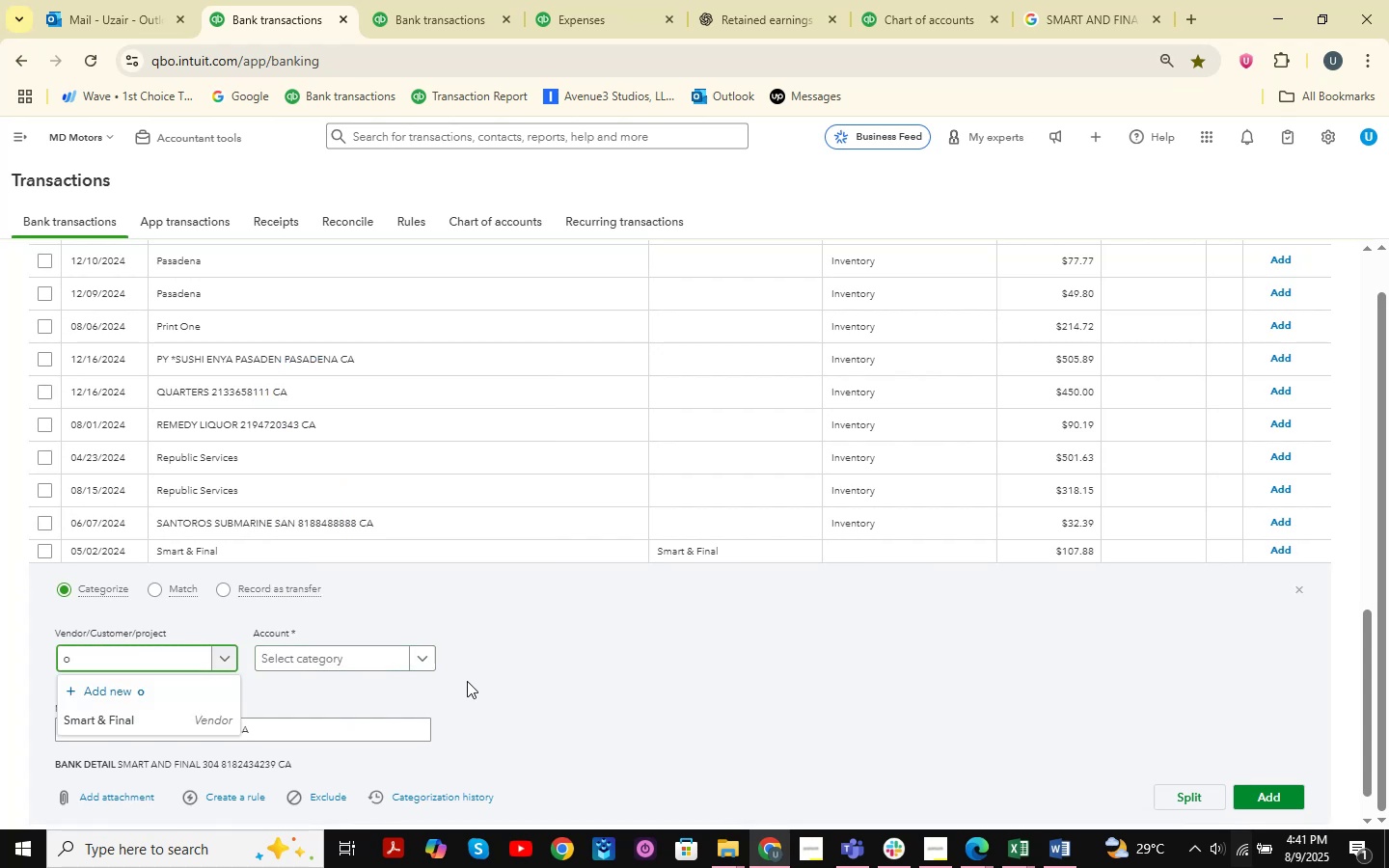 
key(Backspace)
 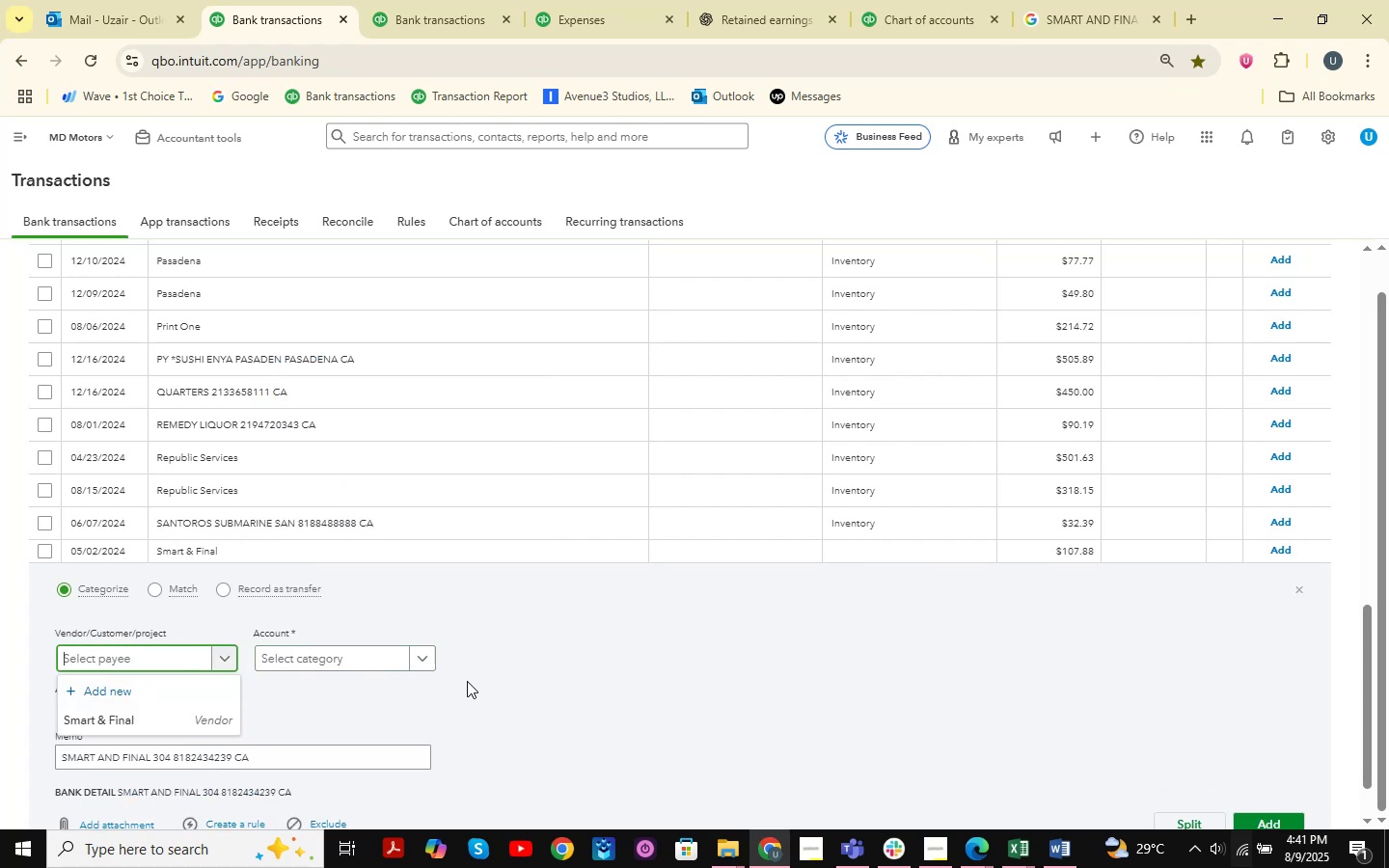 
key(ArrowDown)
 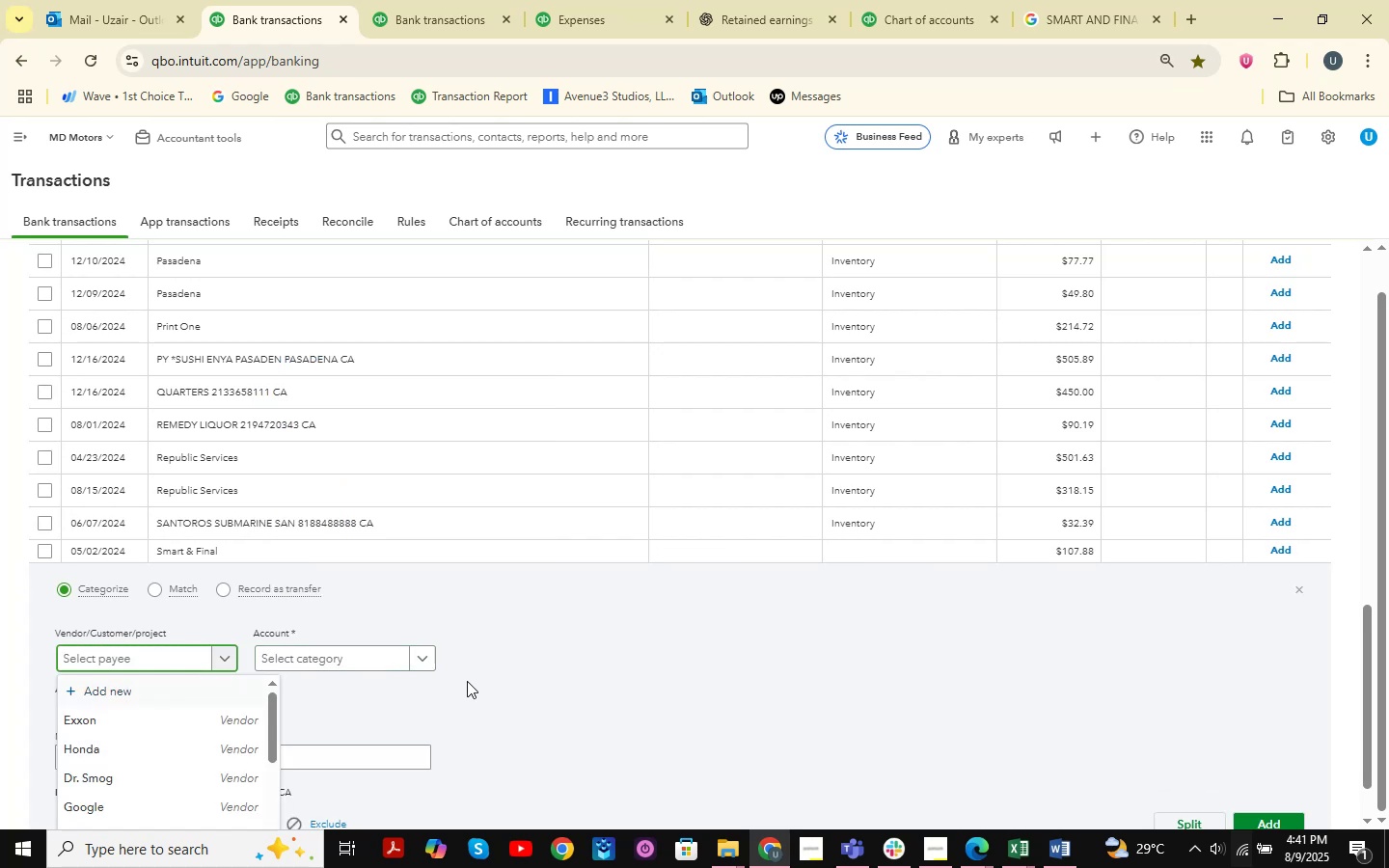 
key(ArrowDown)
 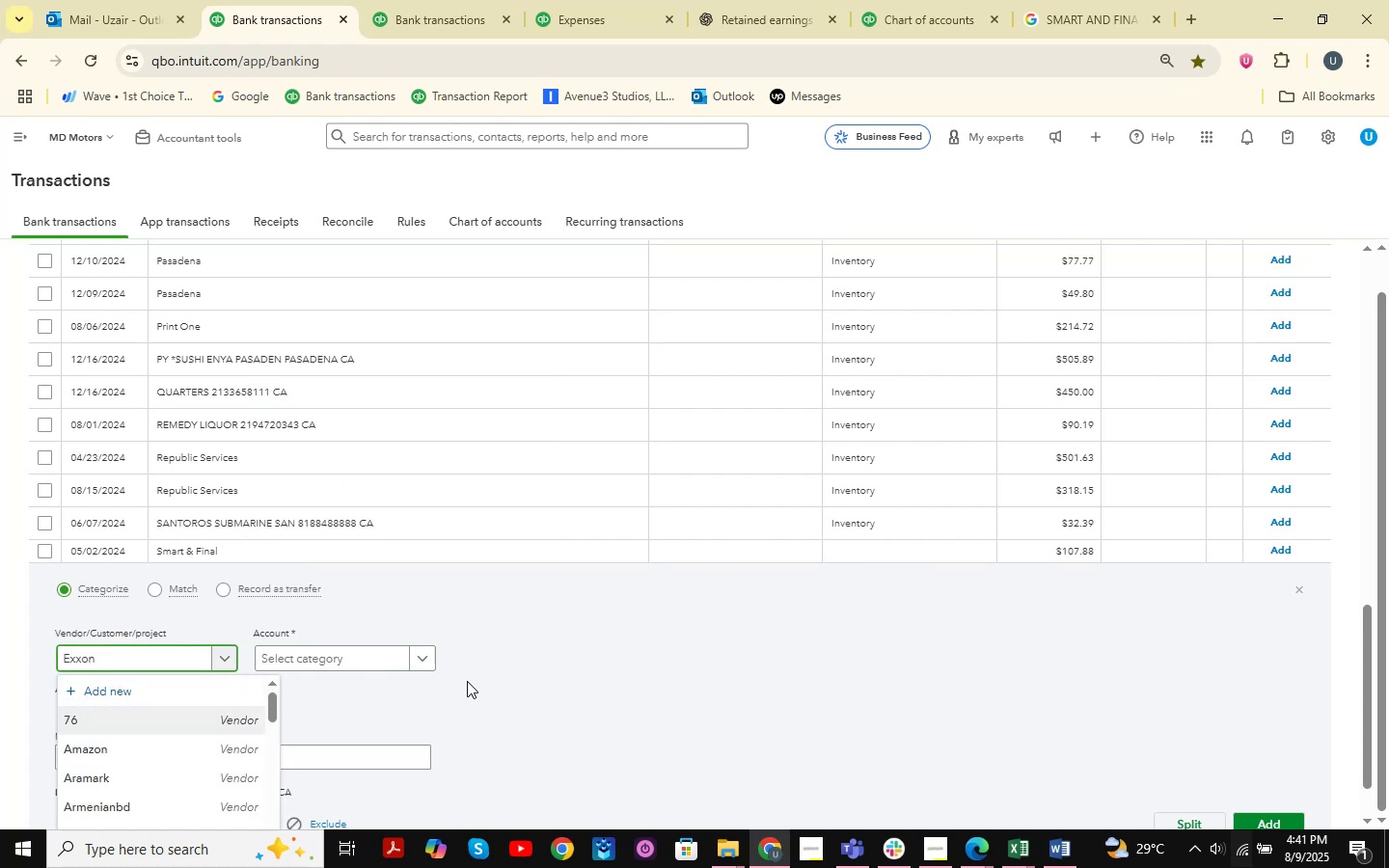 
type(ssmart)
 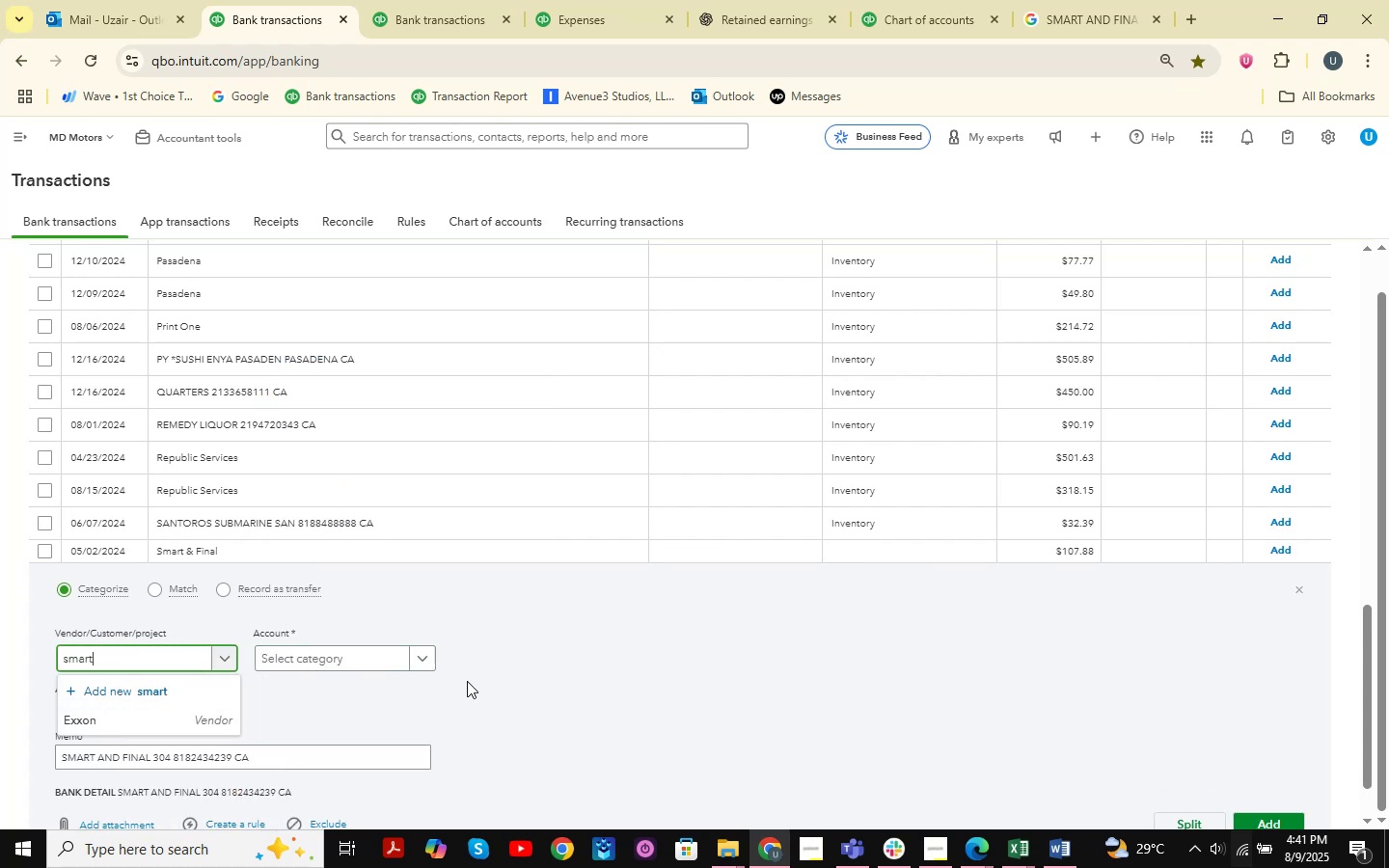 
hold_key(key=Backspace, duration=0.88)
 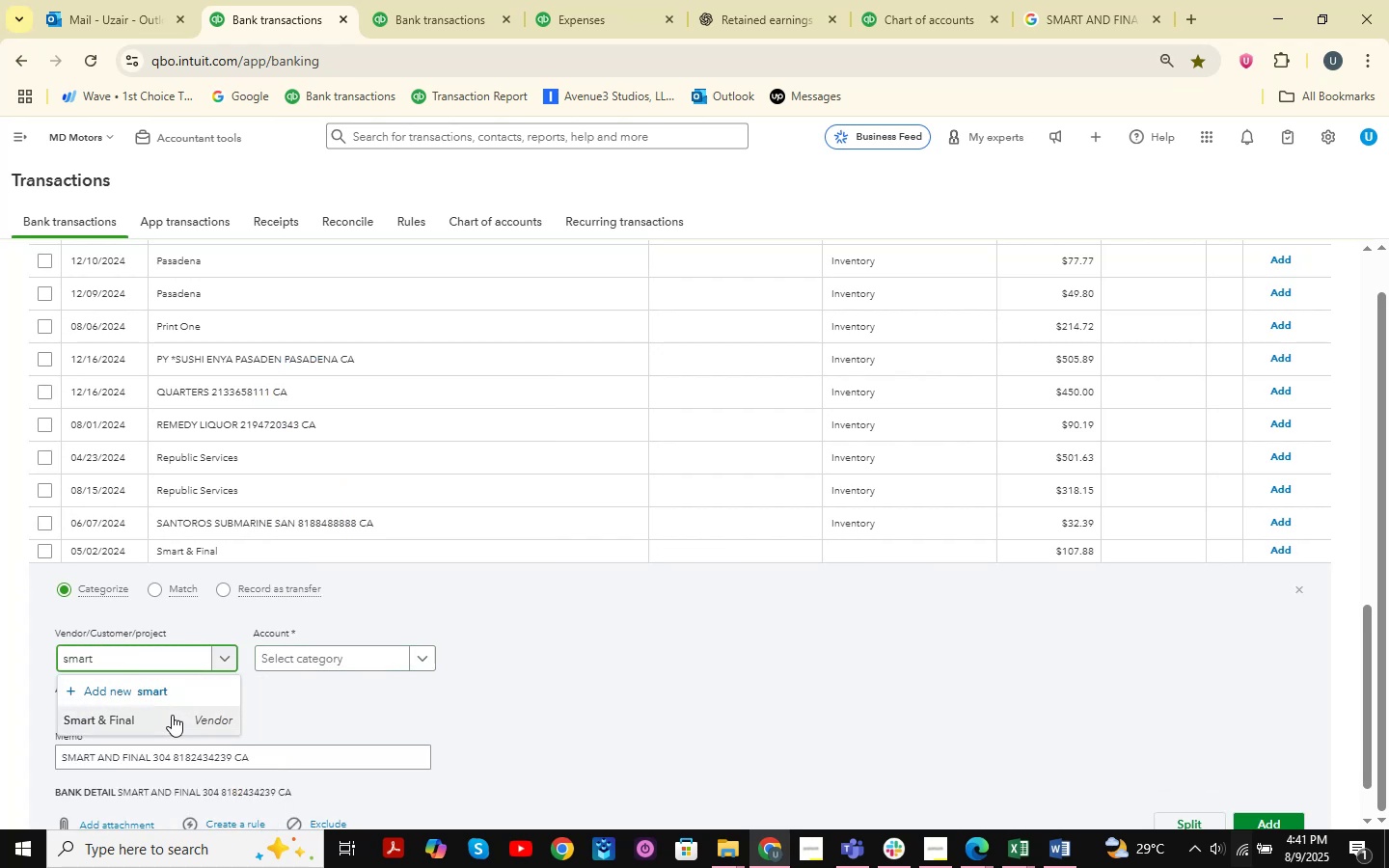 
double_click([355, 656])
 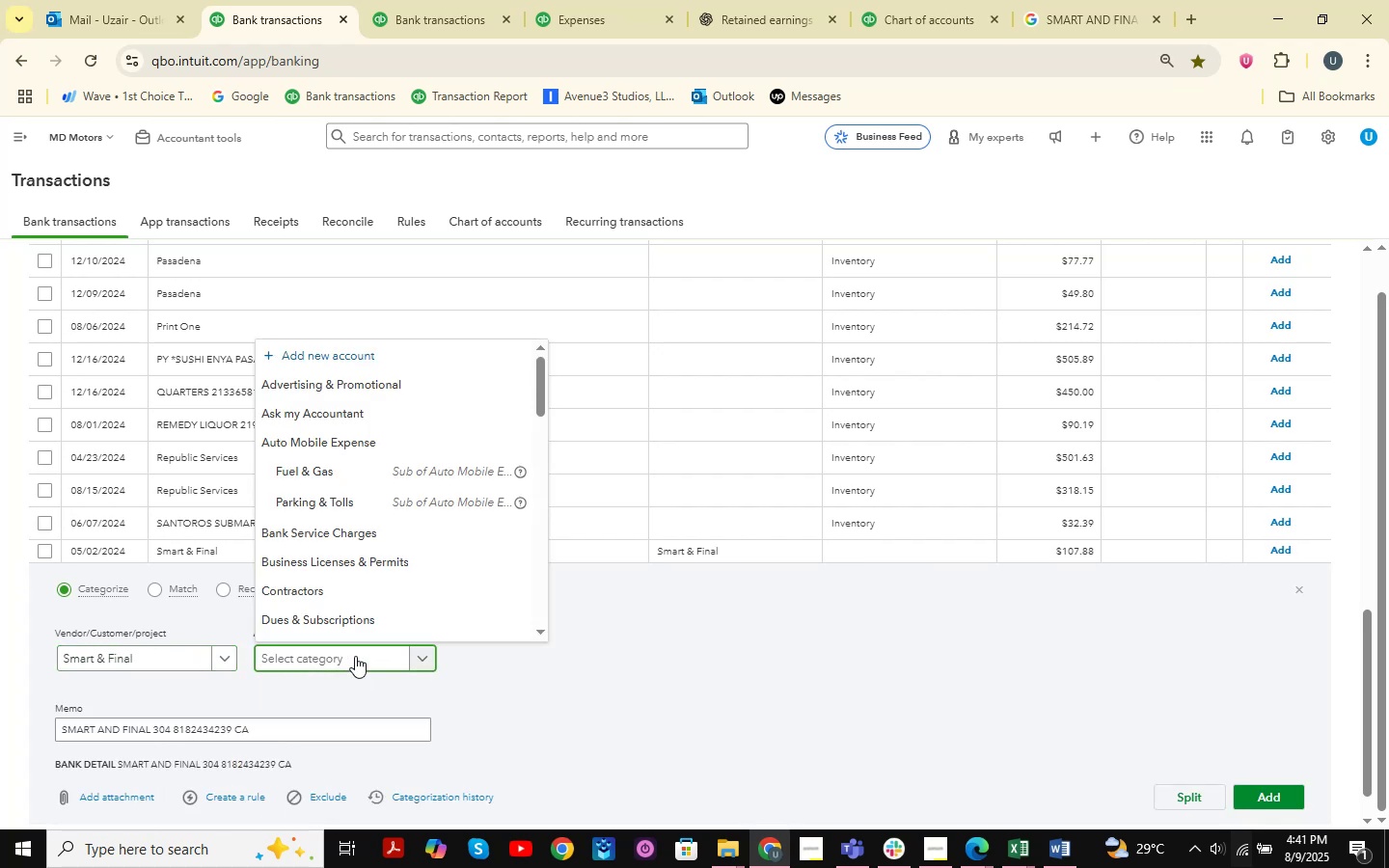 
type(office )
 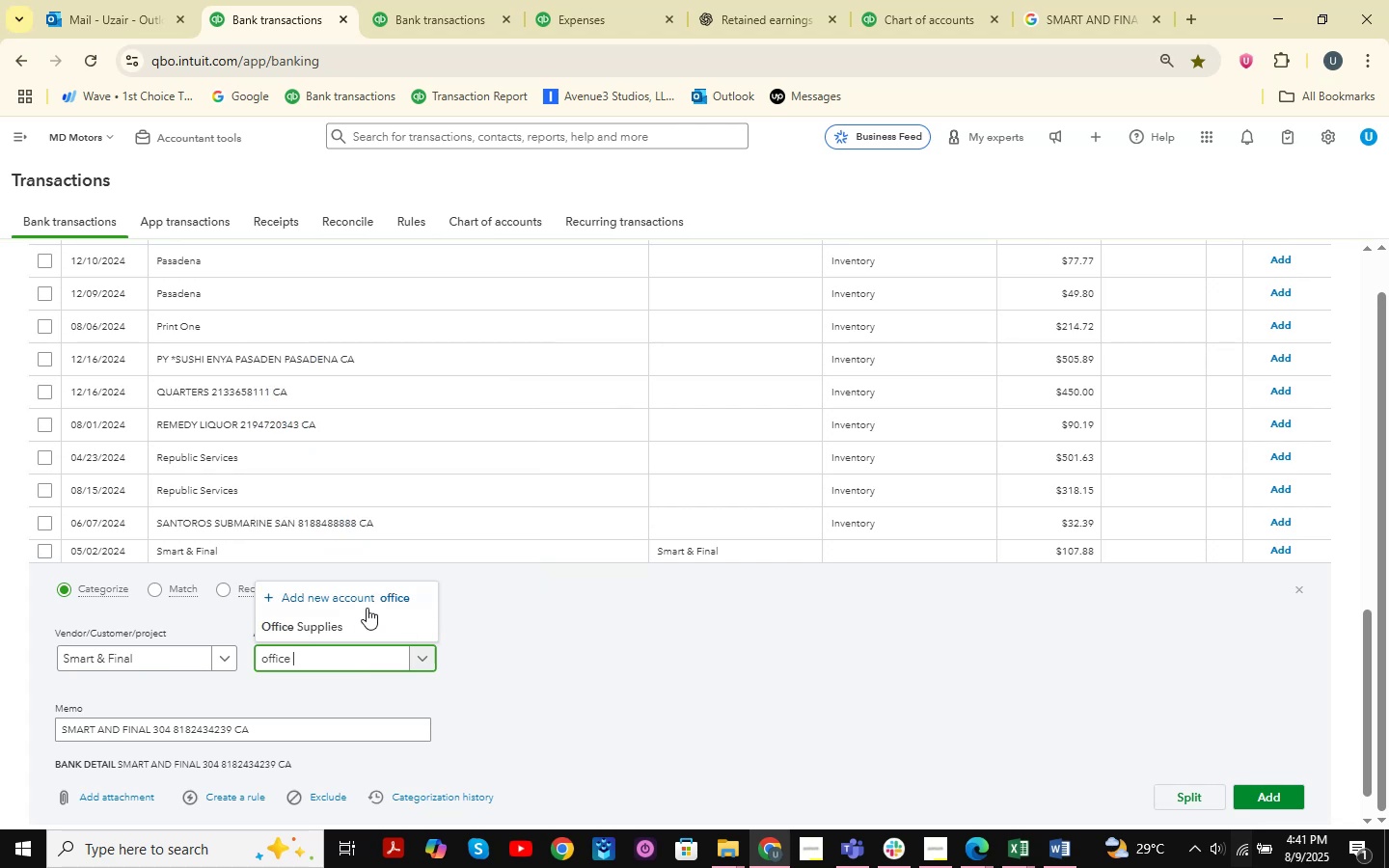 
left_click([364, 624])
 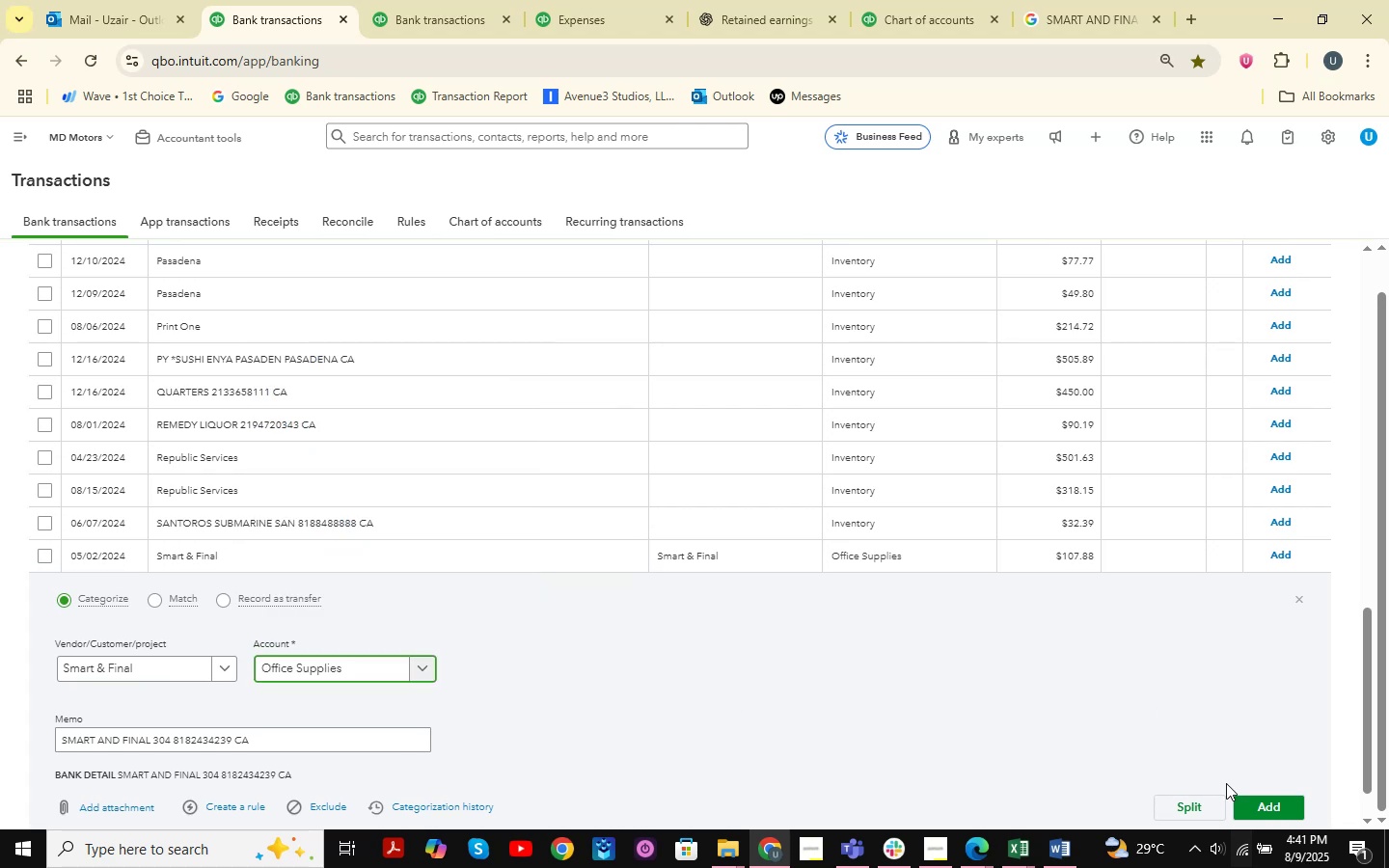 
left_click([1288, 808])
 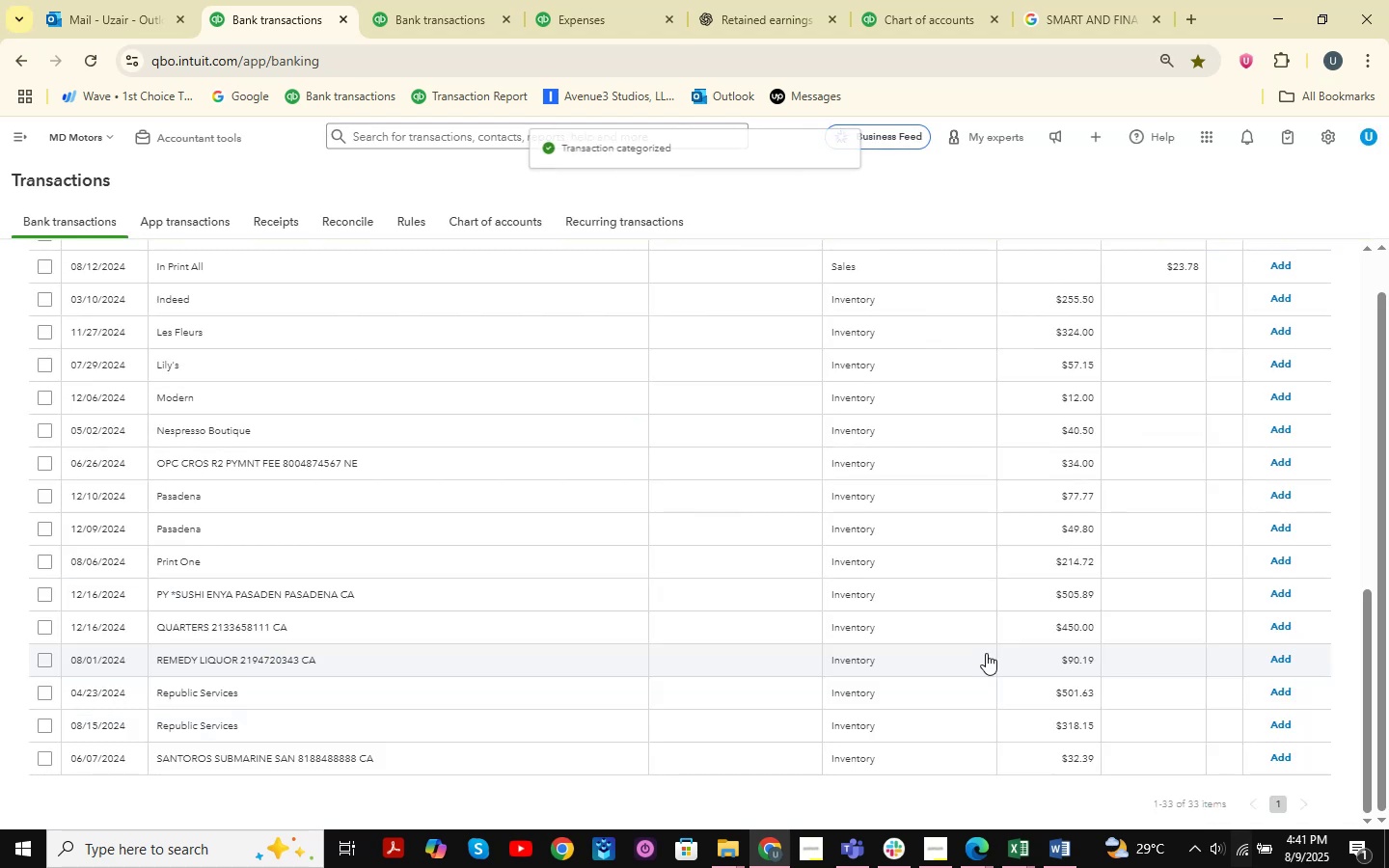 
left_click([917, 0])
 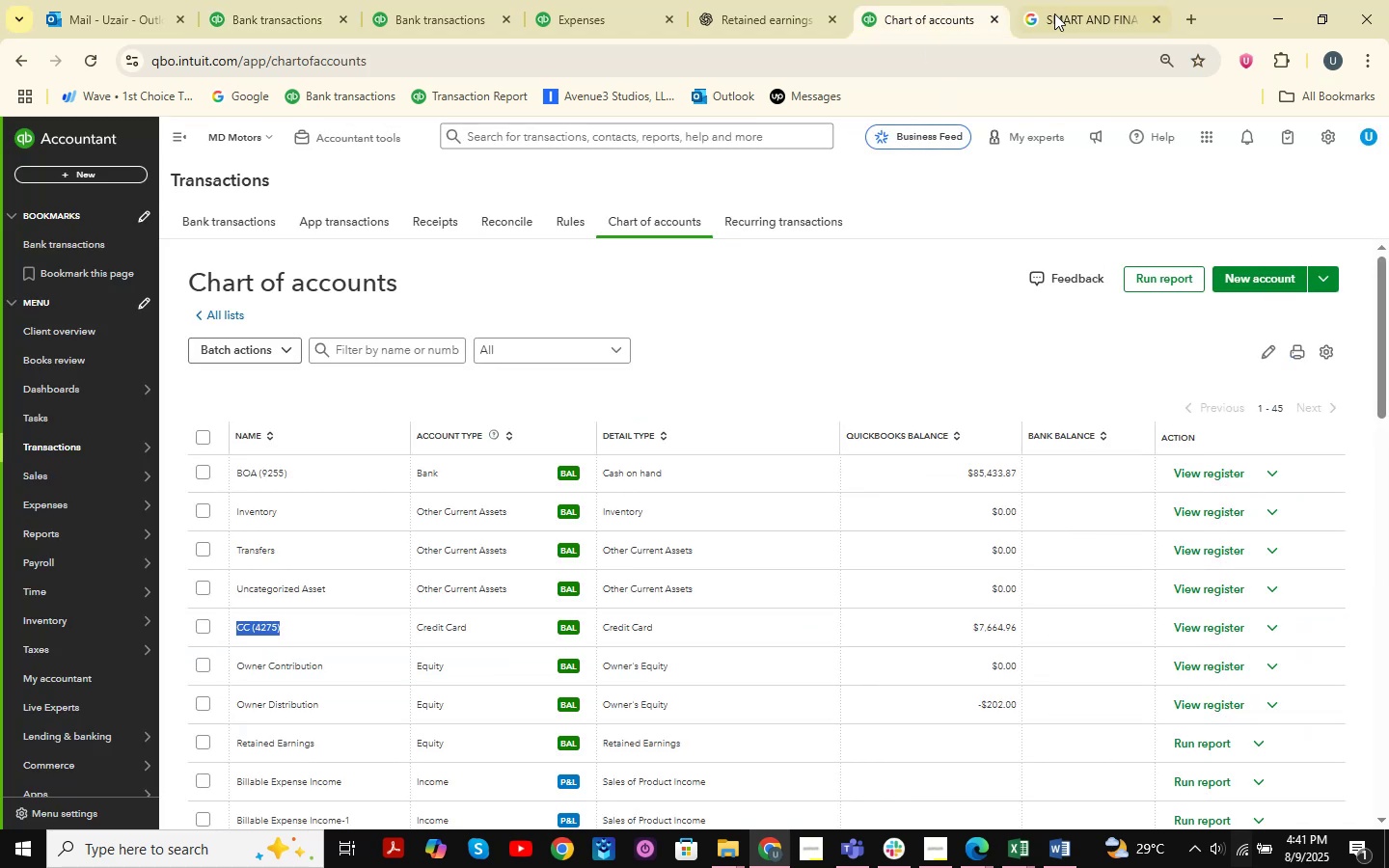 
left_click([1072, 1])
 